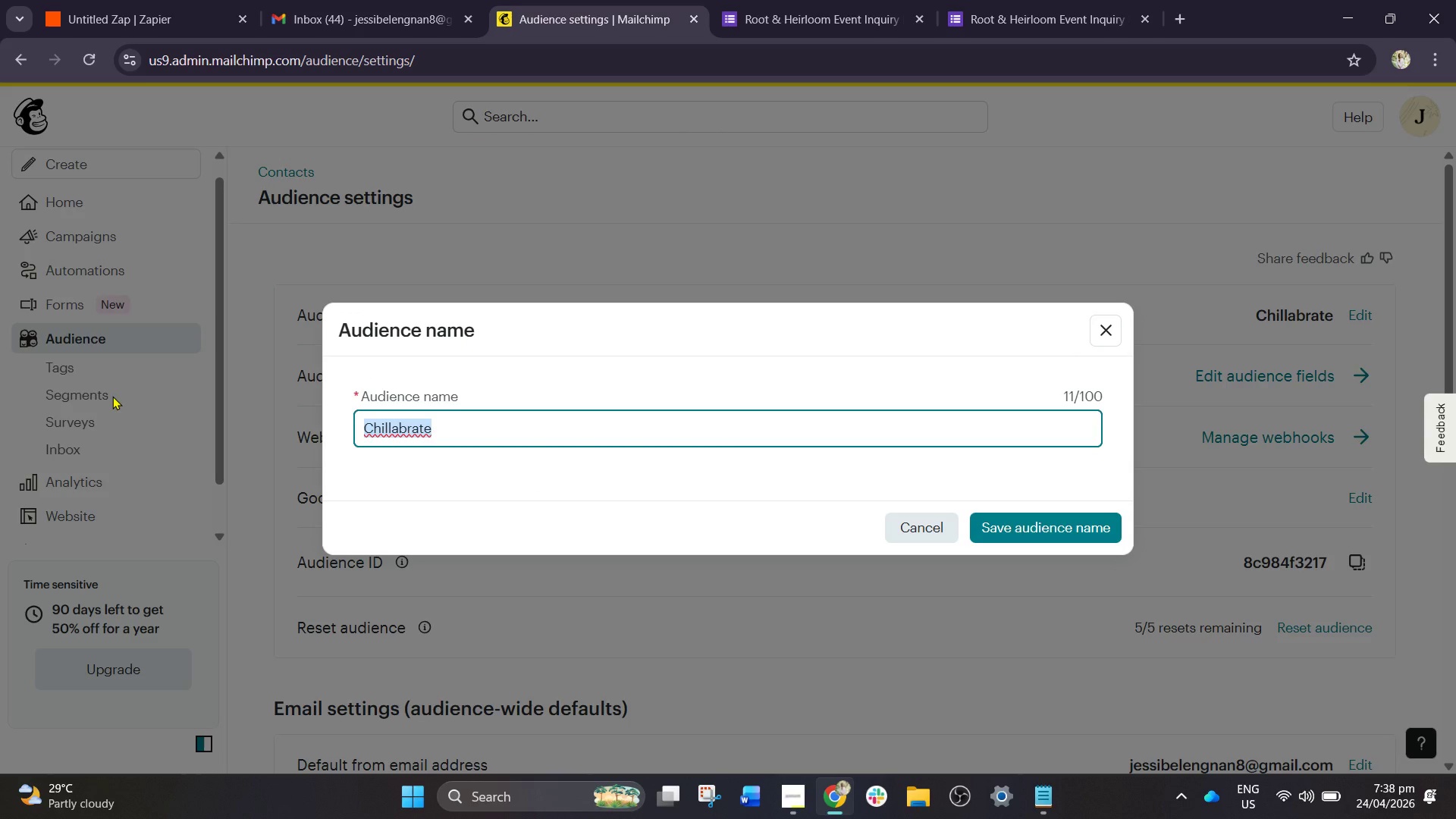 
type(Root & Heirloom Guests)
 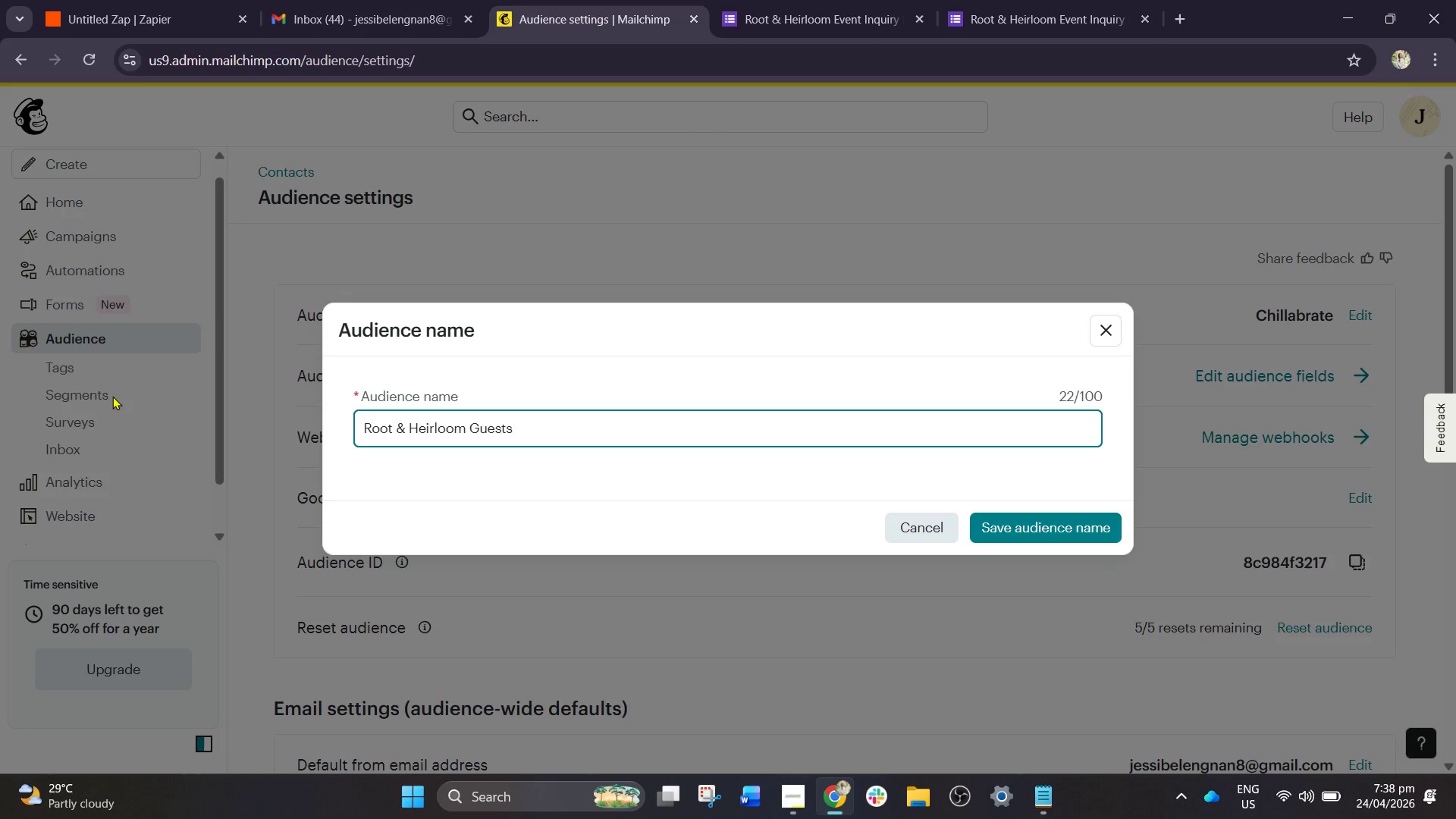 
left_click([1056, 530])
 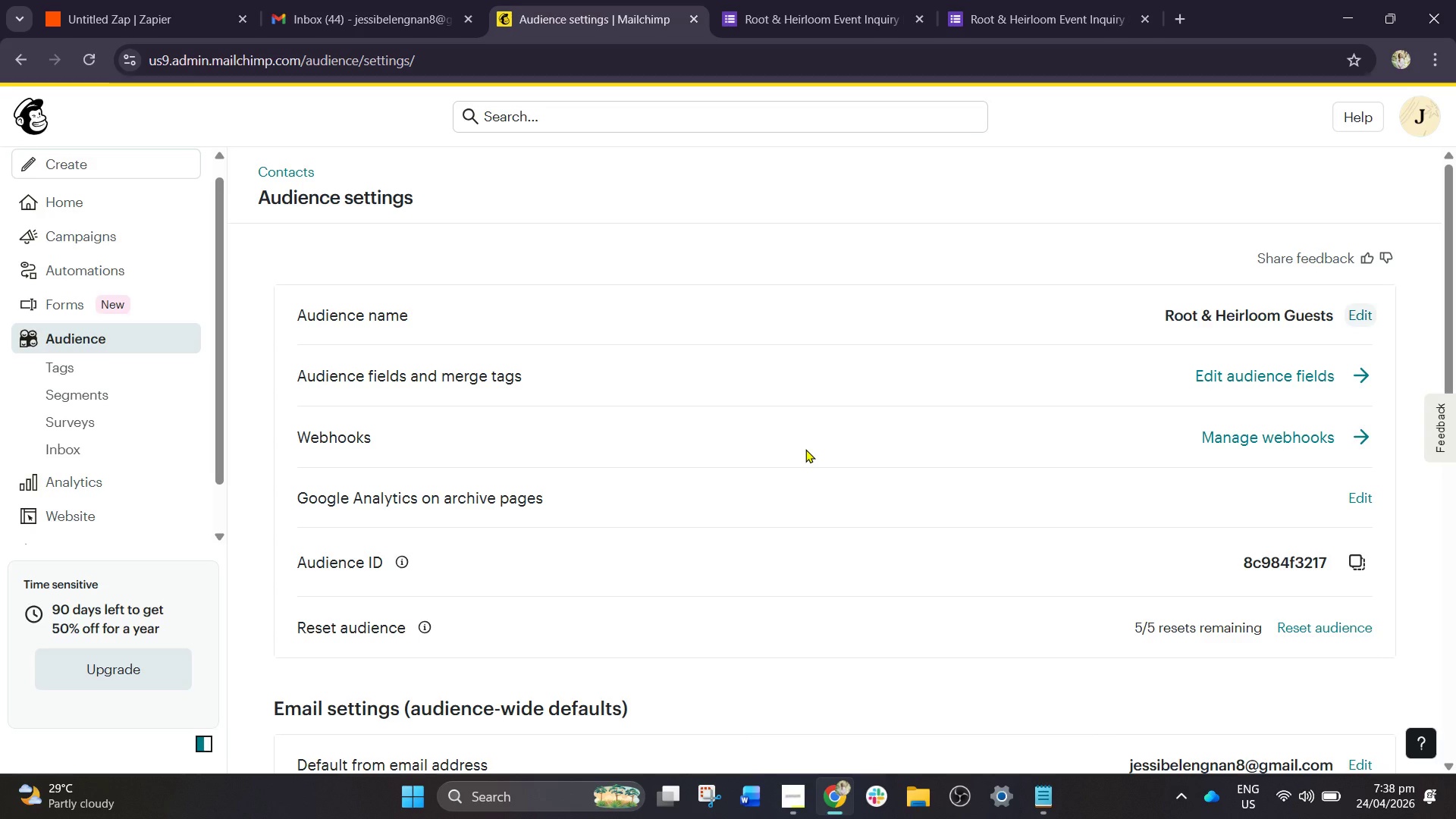 
wait(16.12)
 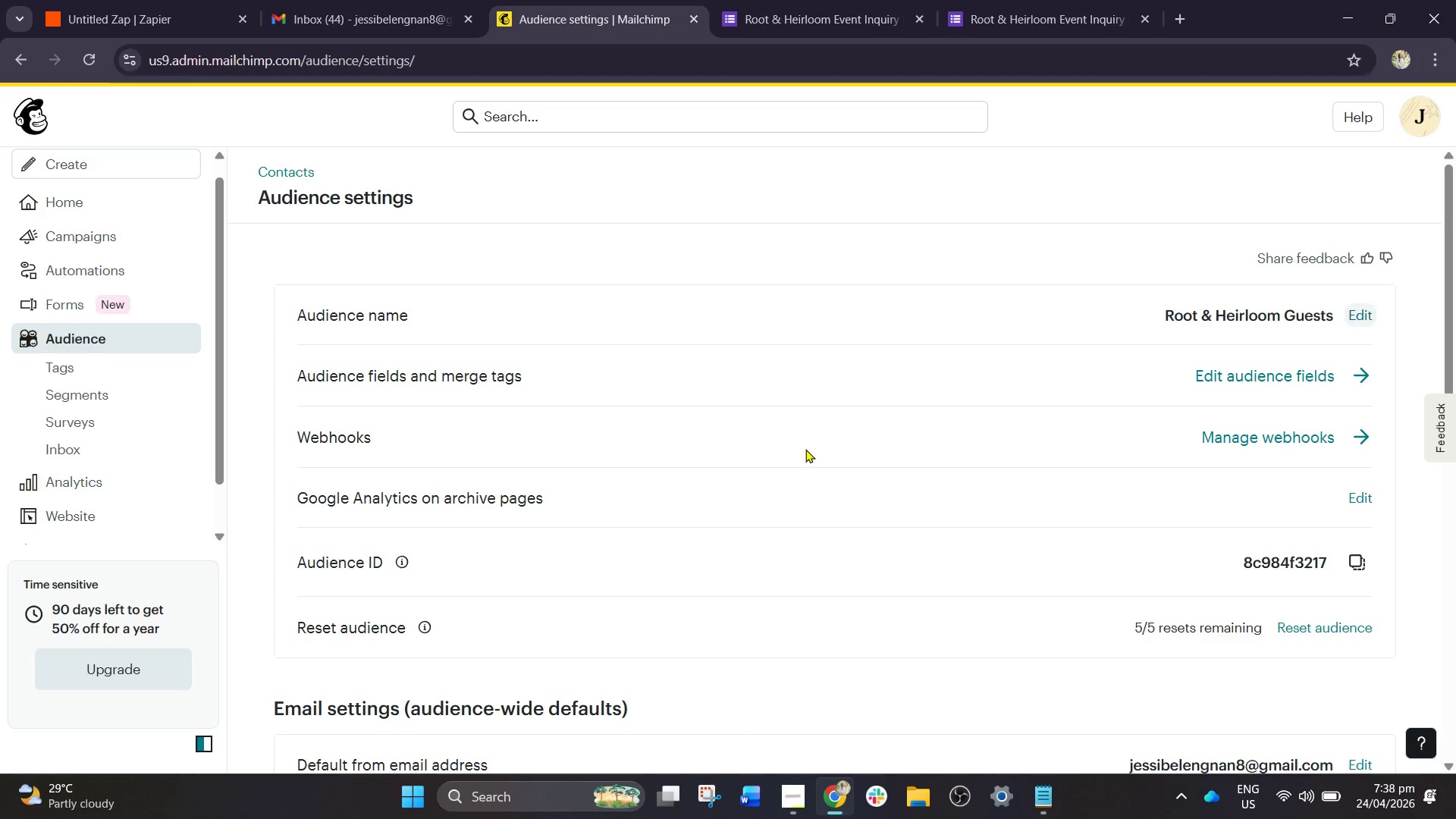 
scroll: coordinate [799, 505], scroll_direction: down, amount: 2.0
 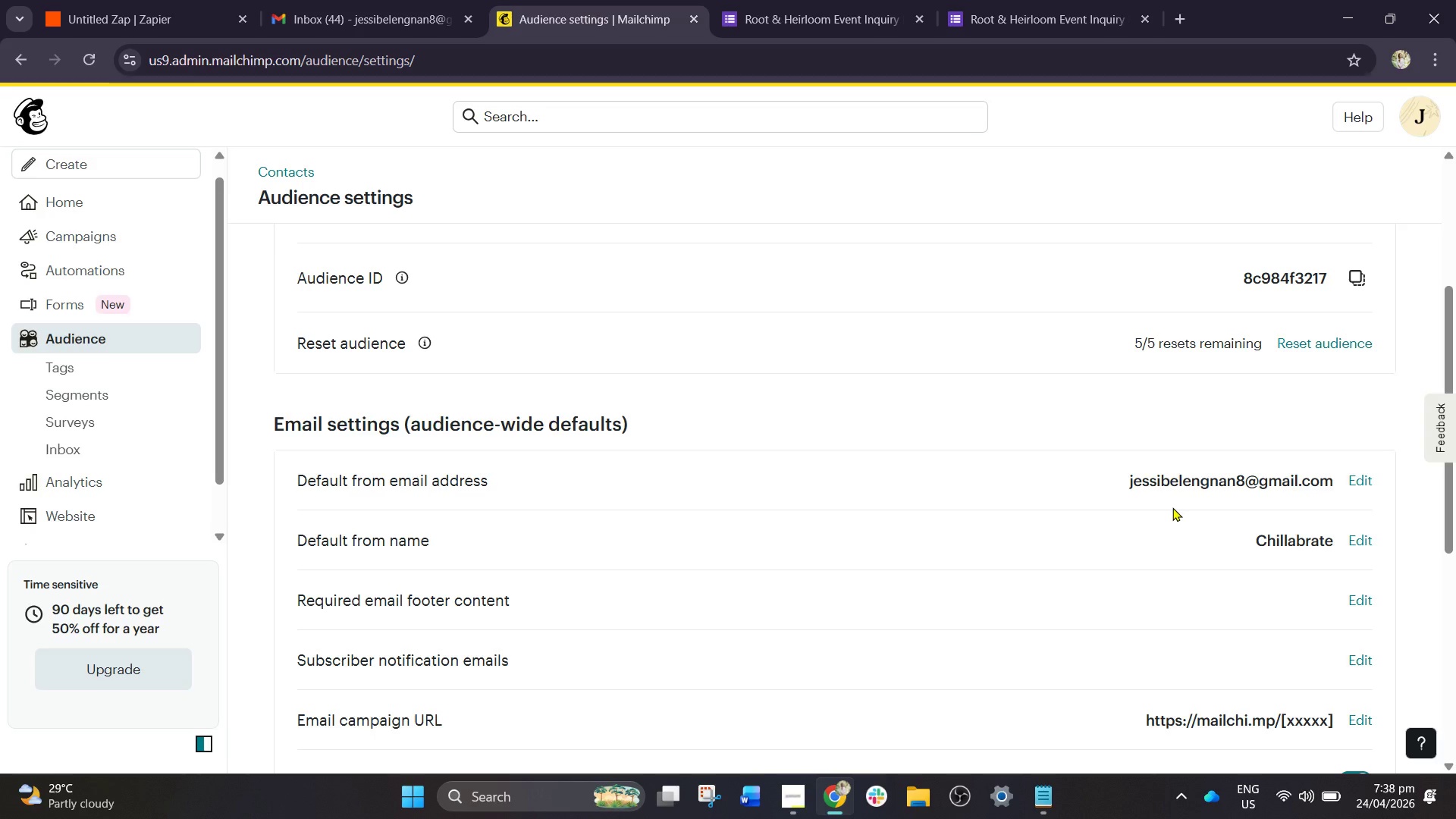 
wait(13.38)
 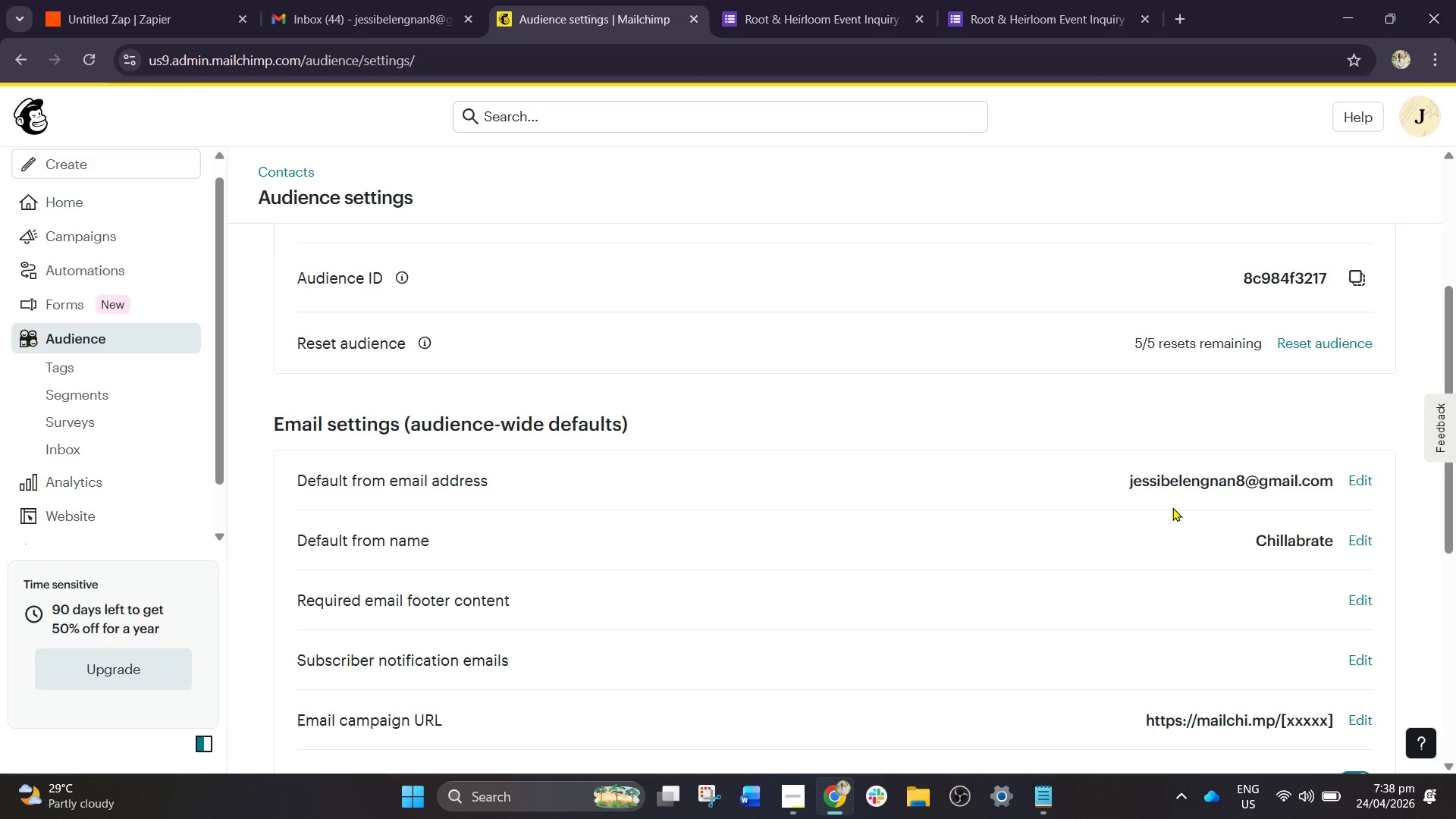 
left_click([1365, 544])
 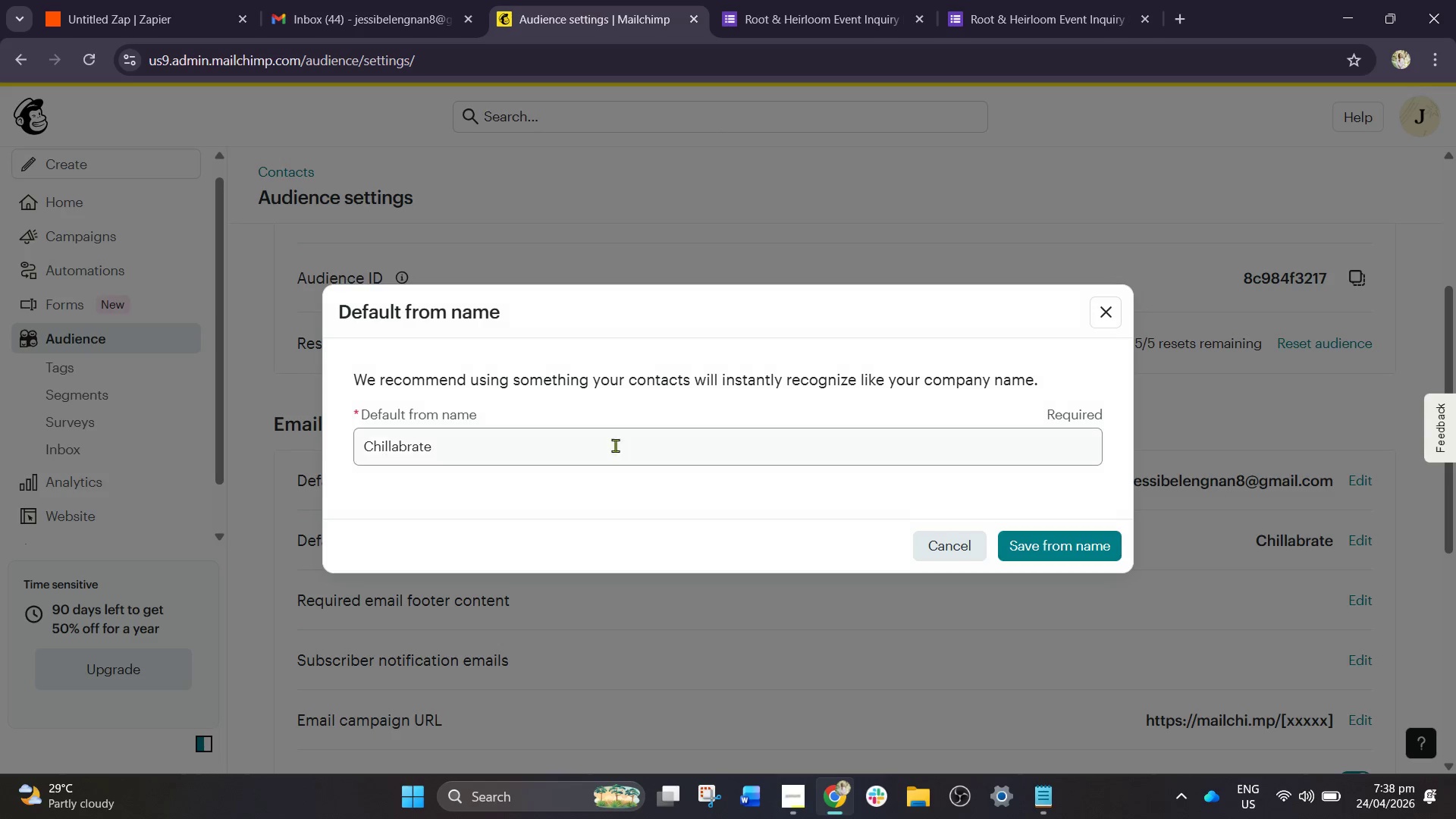 
left_click_drag(start_coordinate=[534, 468], to_coordinate=[146, 431])
 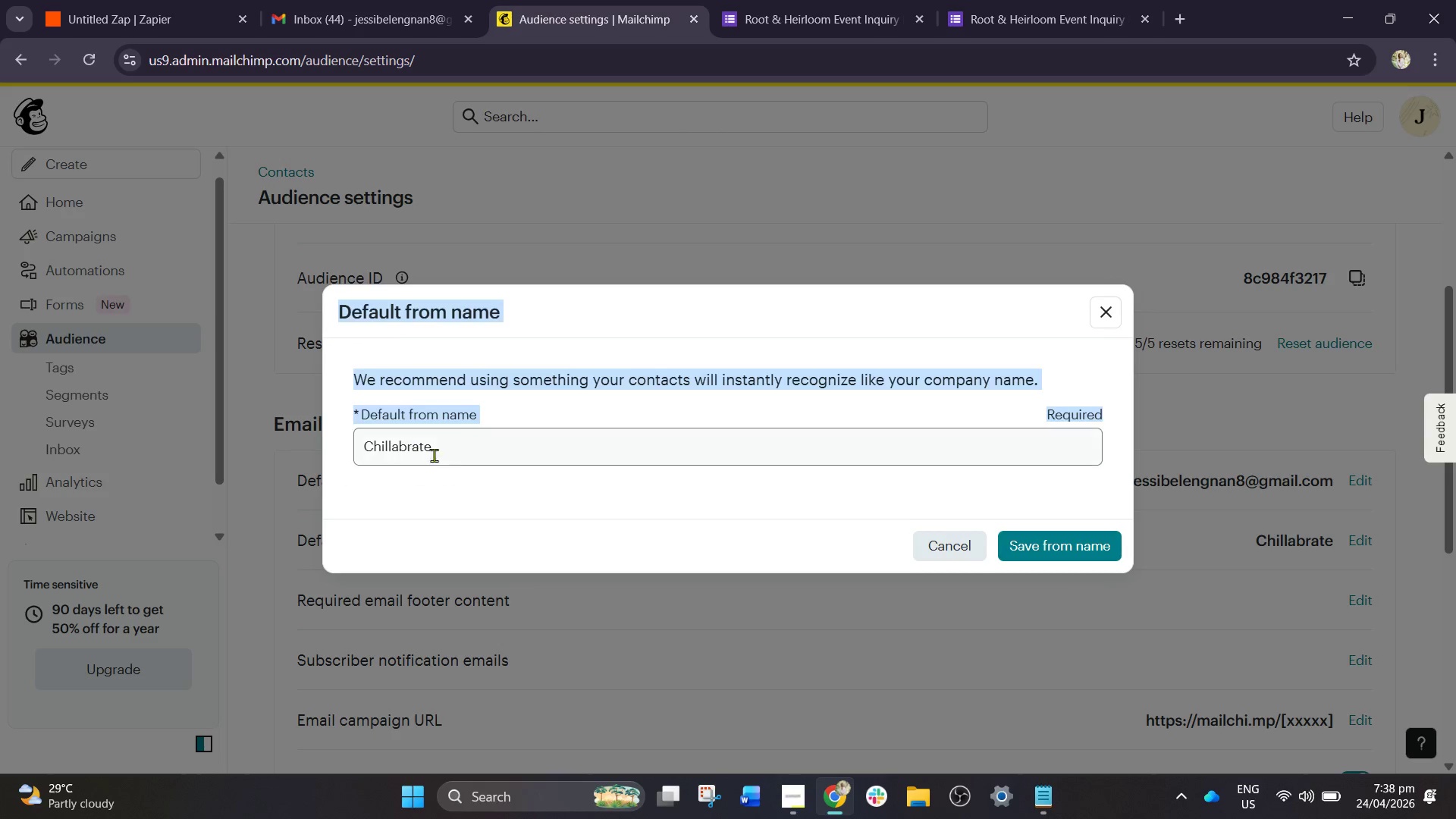 
left_click_drag(start_coordinate=[460, 455], to_coordinate=[219, 457])
 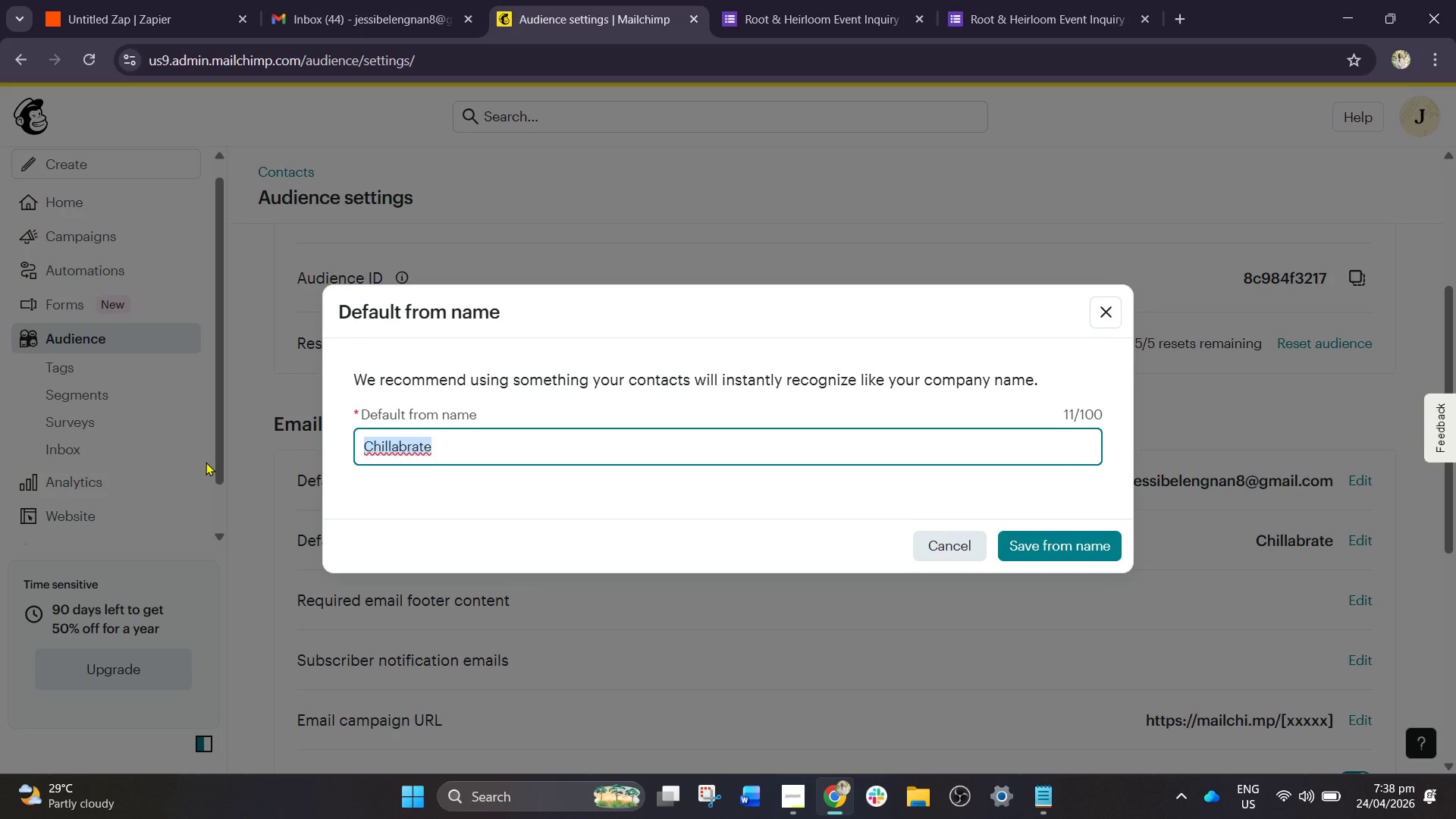 
type(Root & Heirloom )
 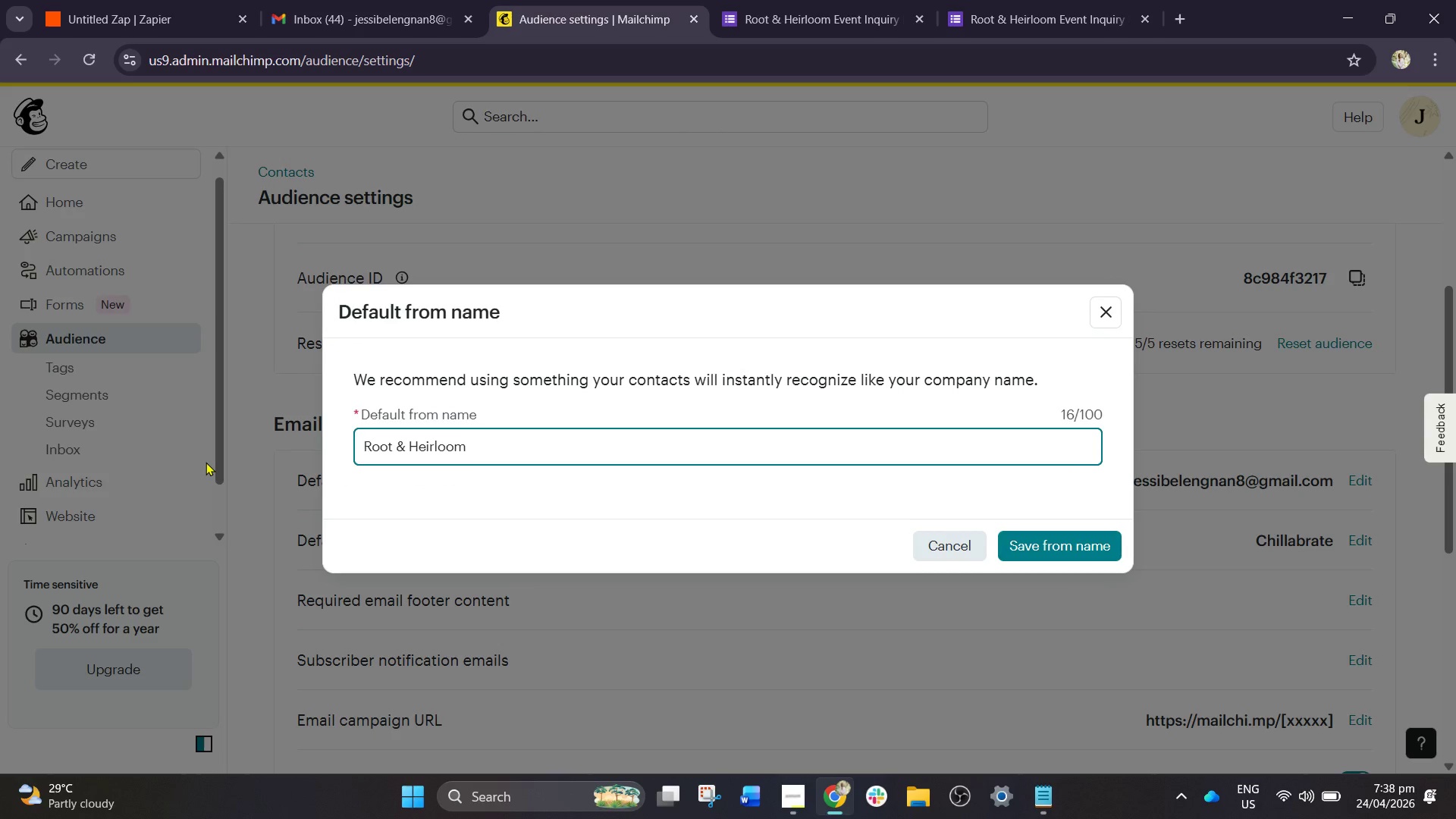 
type(Events Team)
 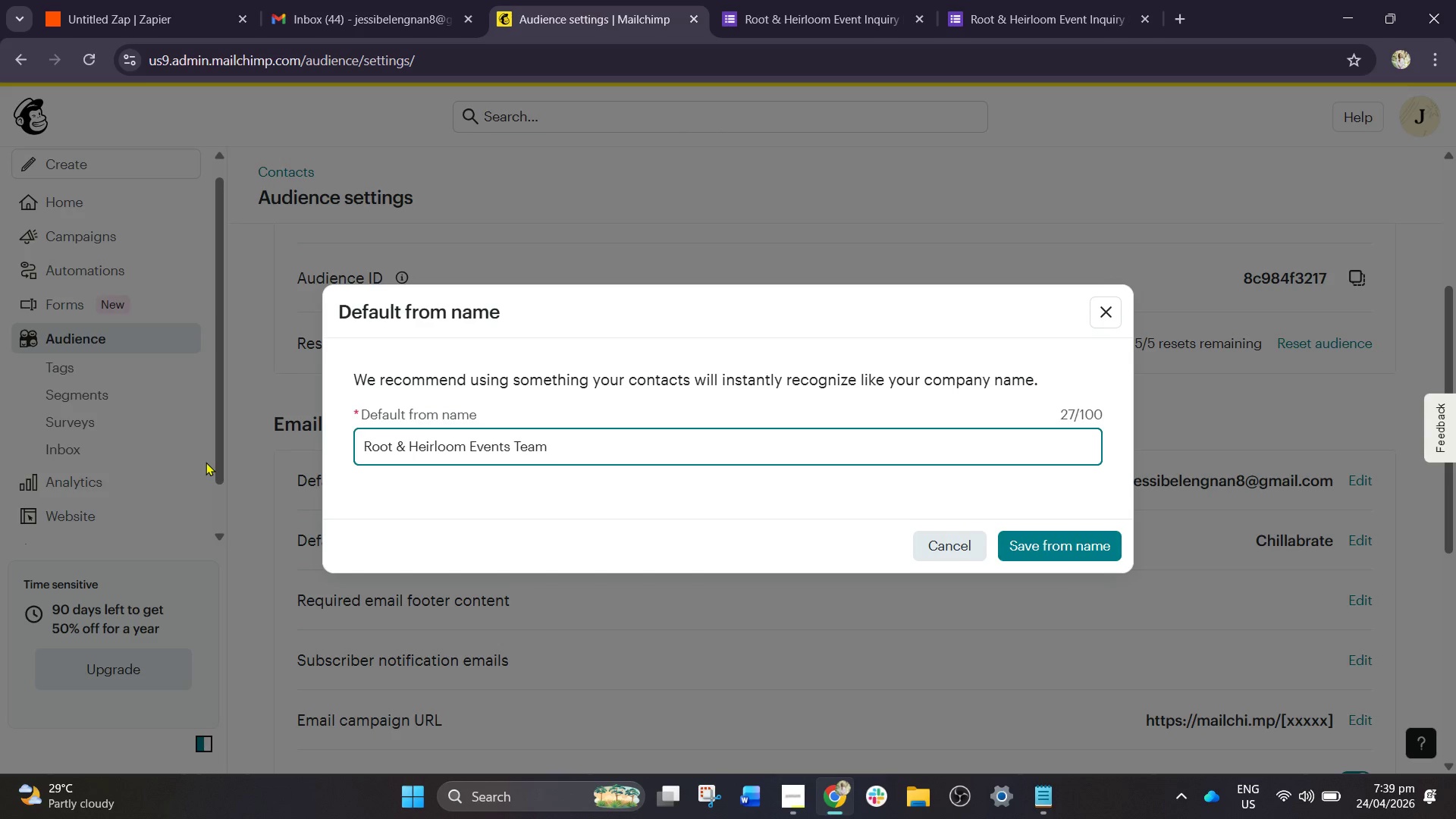 
left_click([1043, 554])
 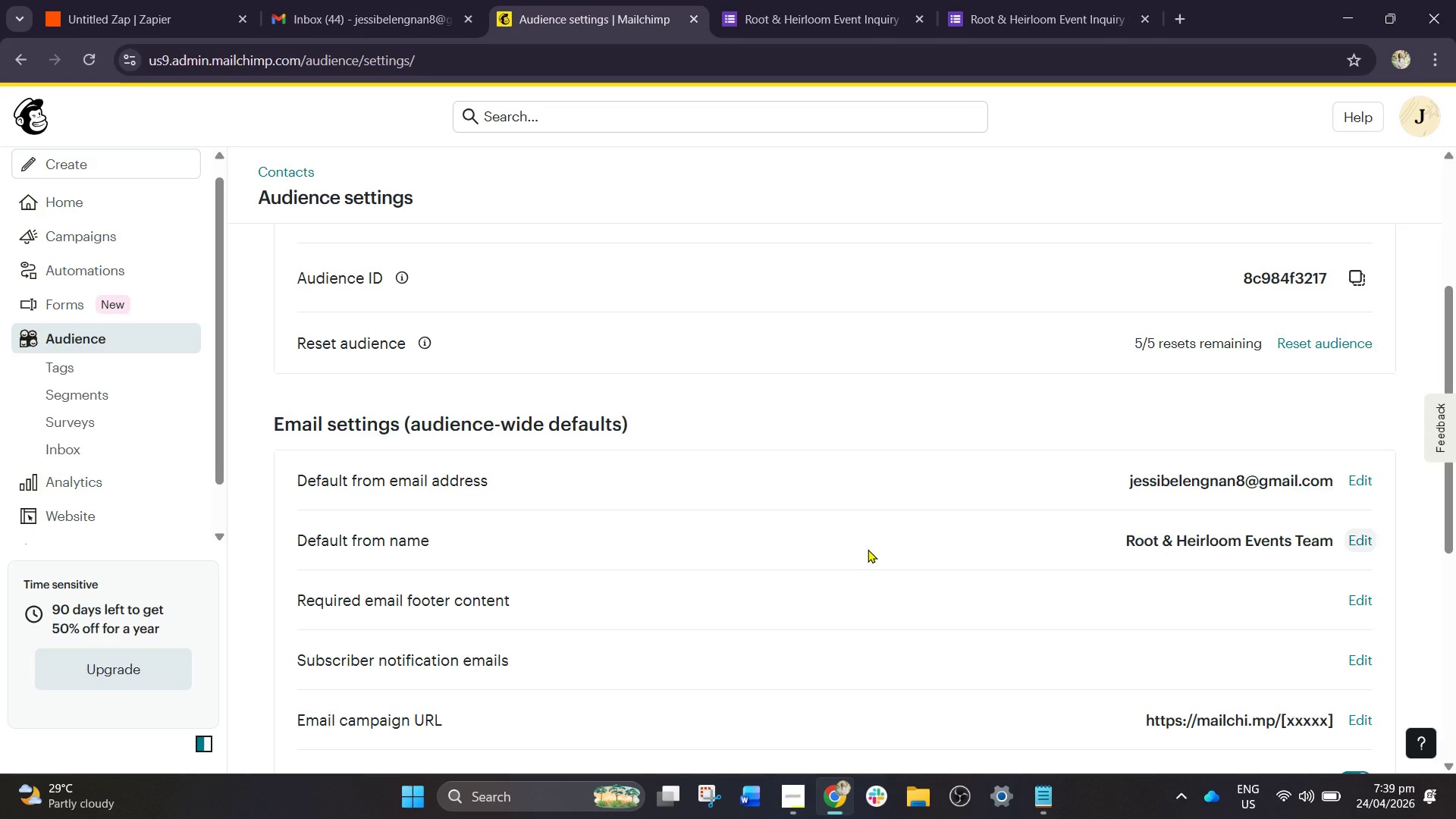 
wait(11.84)
 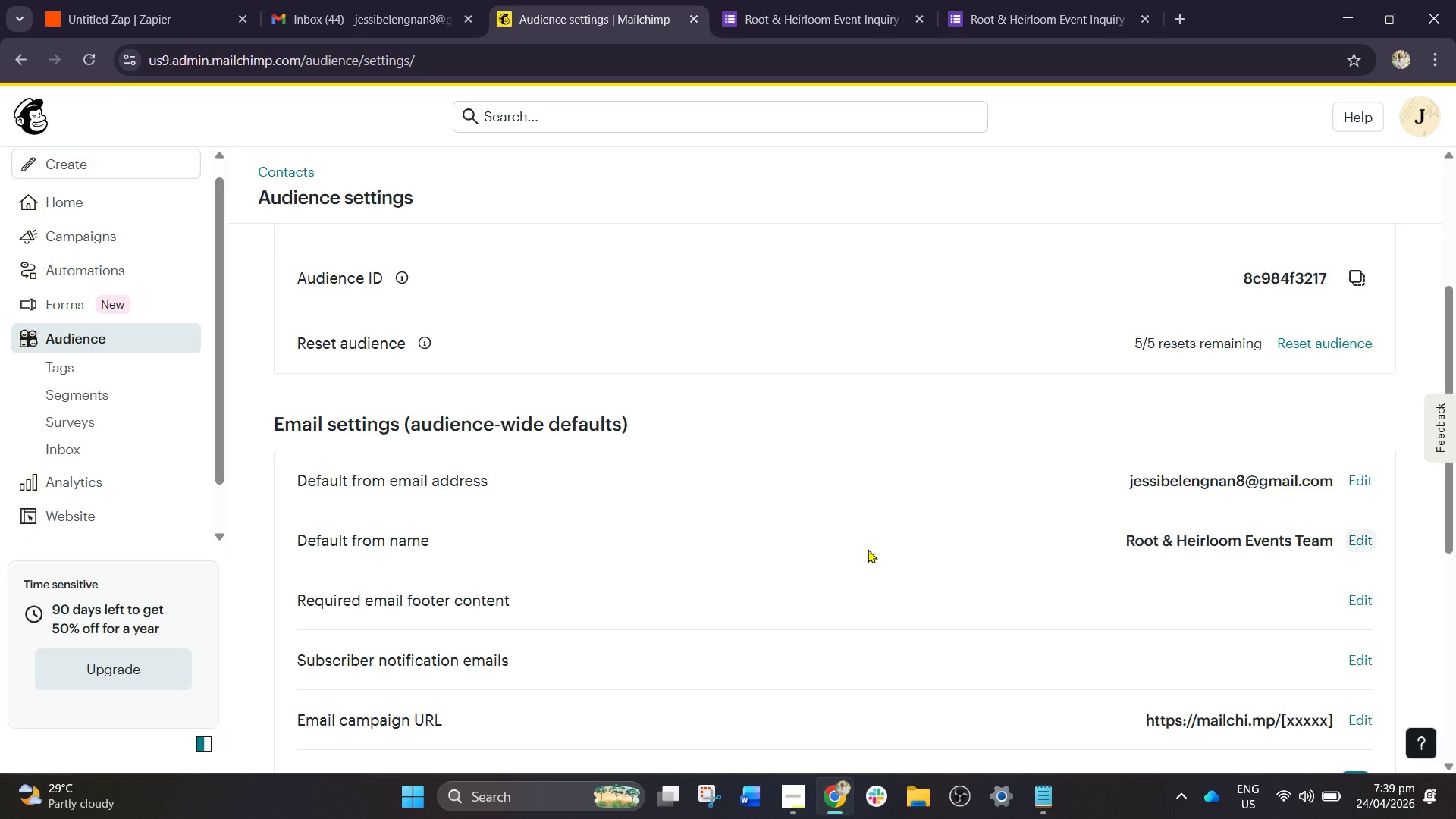 
scroll: coordinate [902, 506], scroll_direction: down, amount: 3.0
 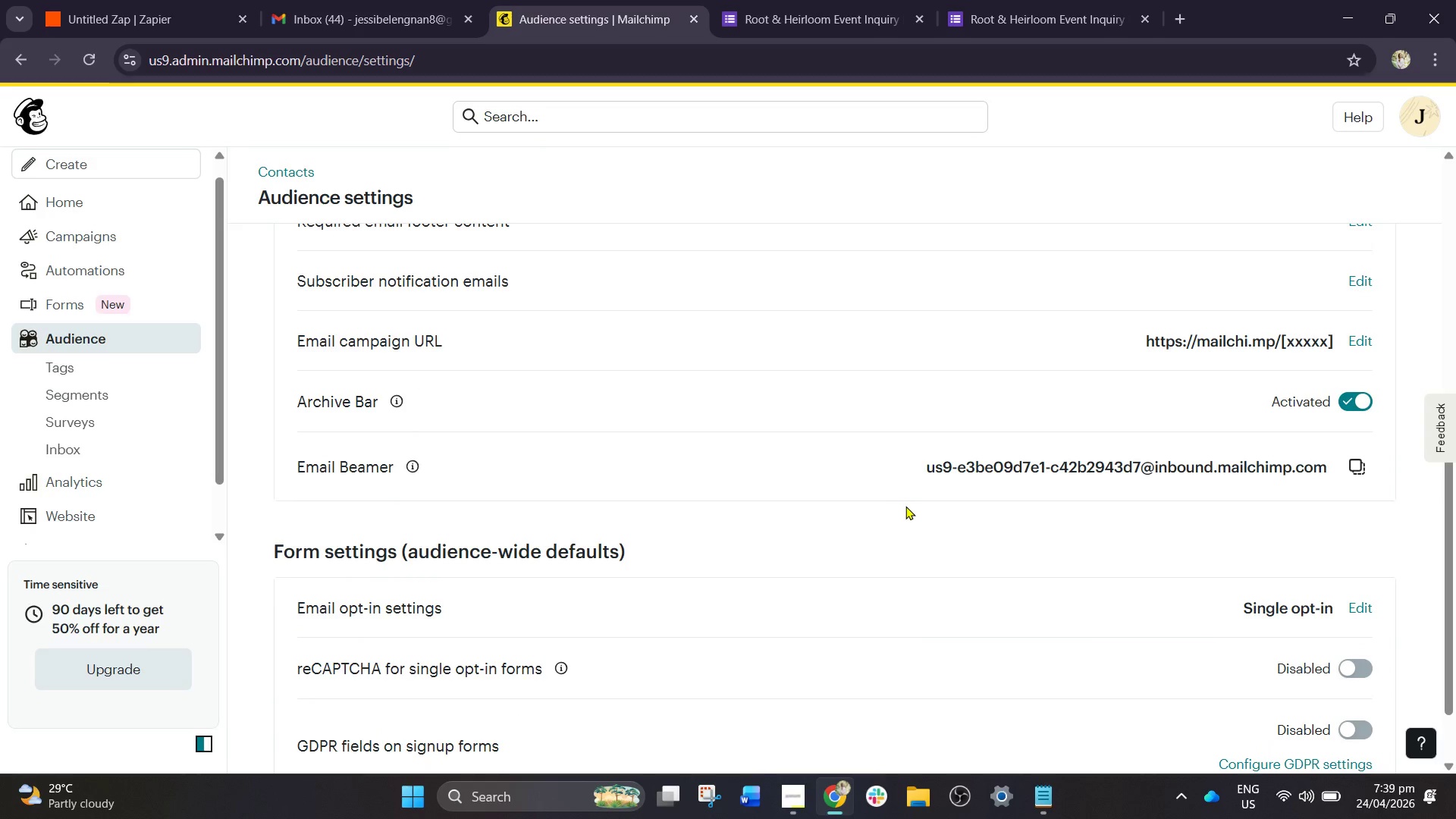 
scroll: coordinate [905, 506], scroll_direction: up, amount: 4.0
 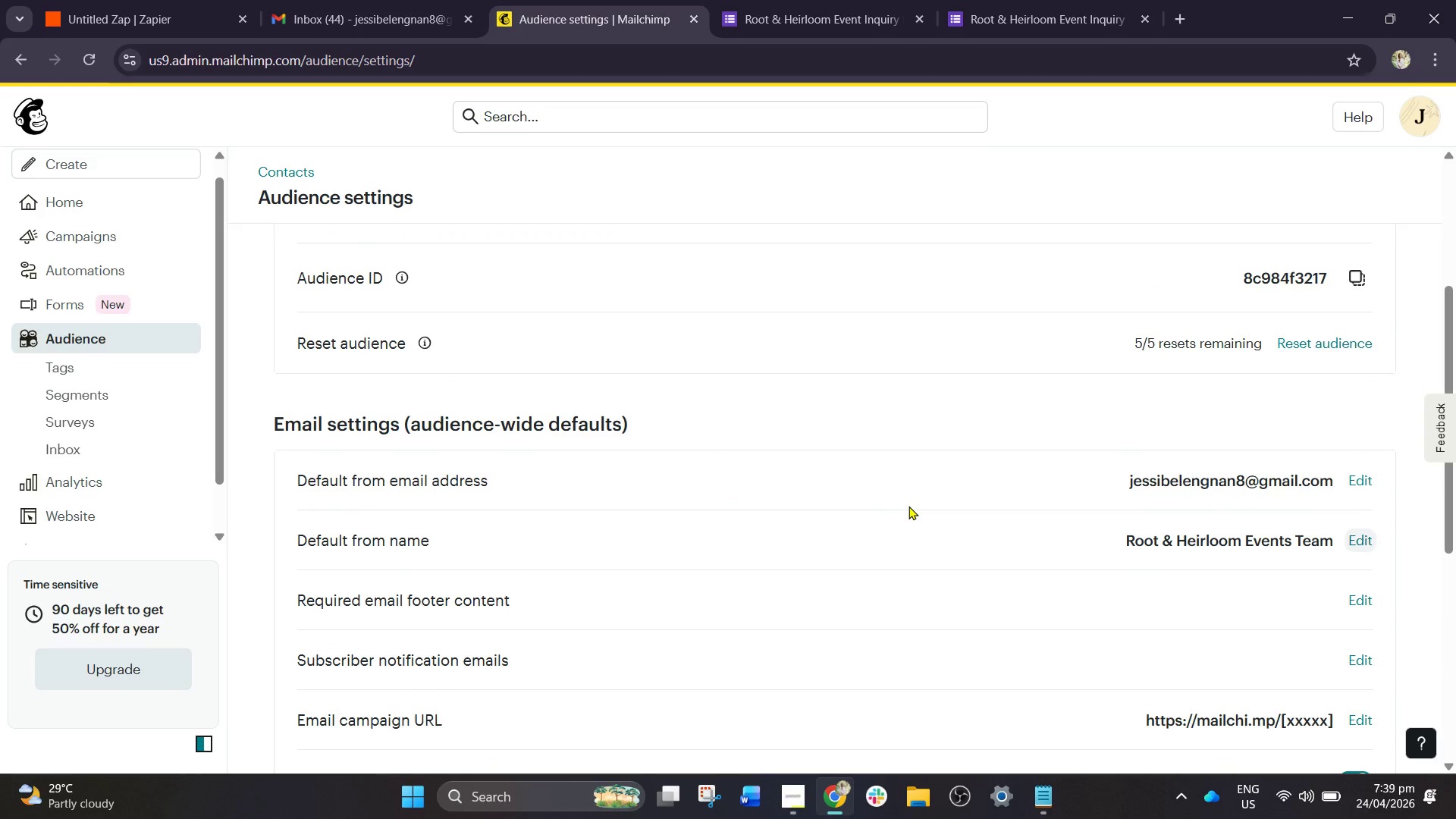 
scroll: coordinate [908, 506], scroll_direction: down, amount: 1.0
 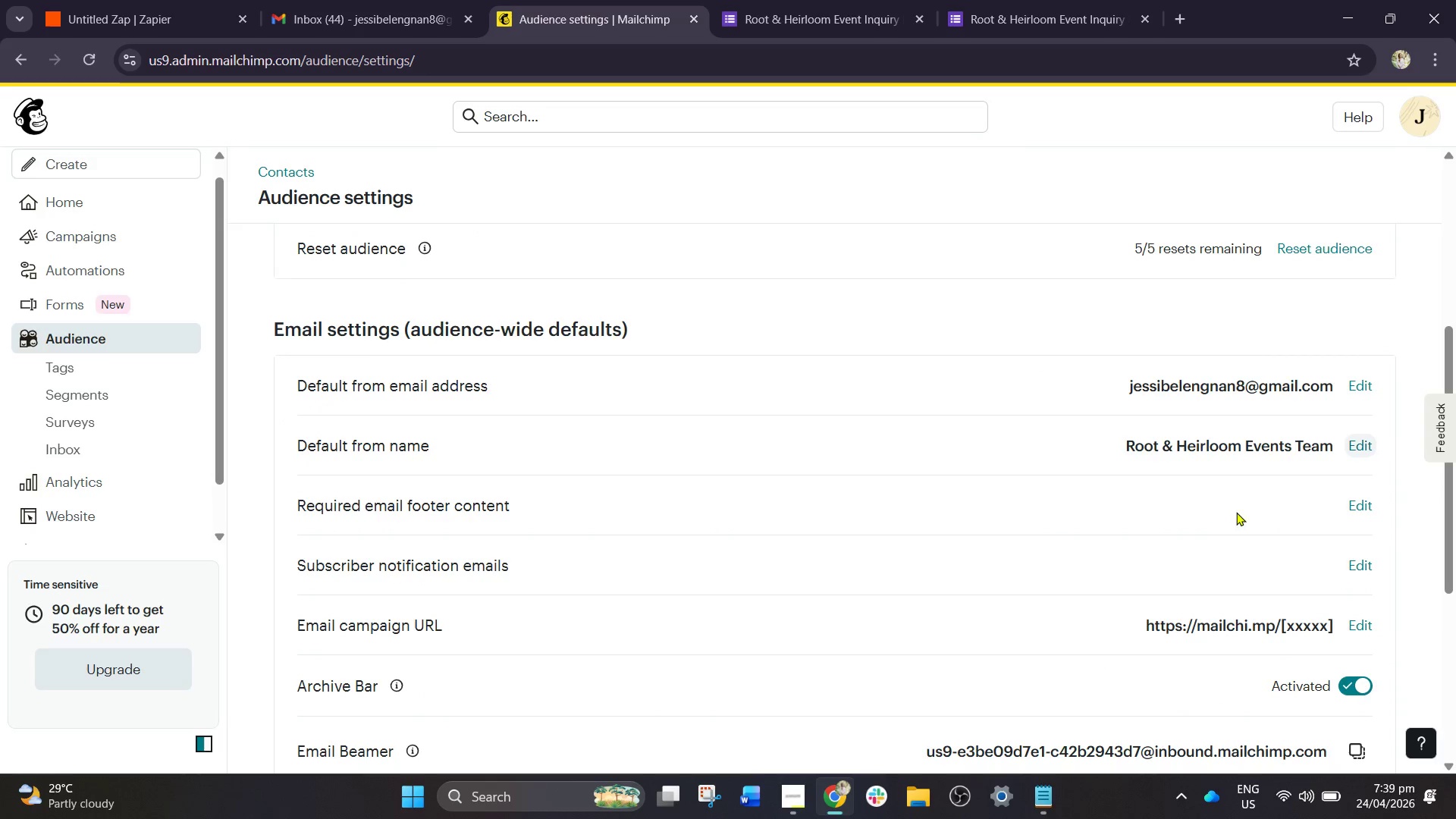 
scroll: coordinate [925, 431], scroll_direction: up, amount: 5.0
 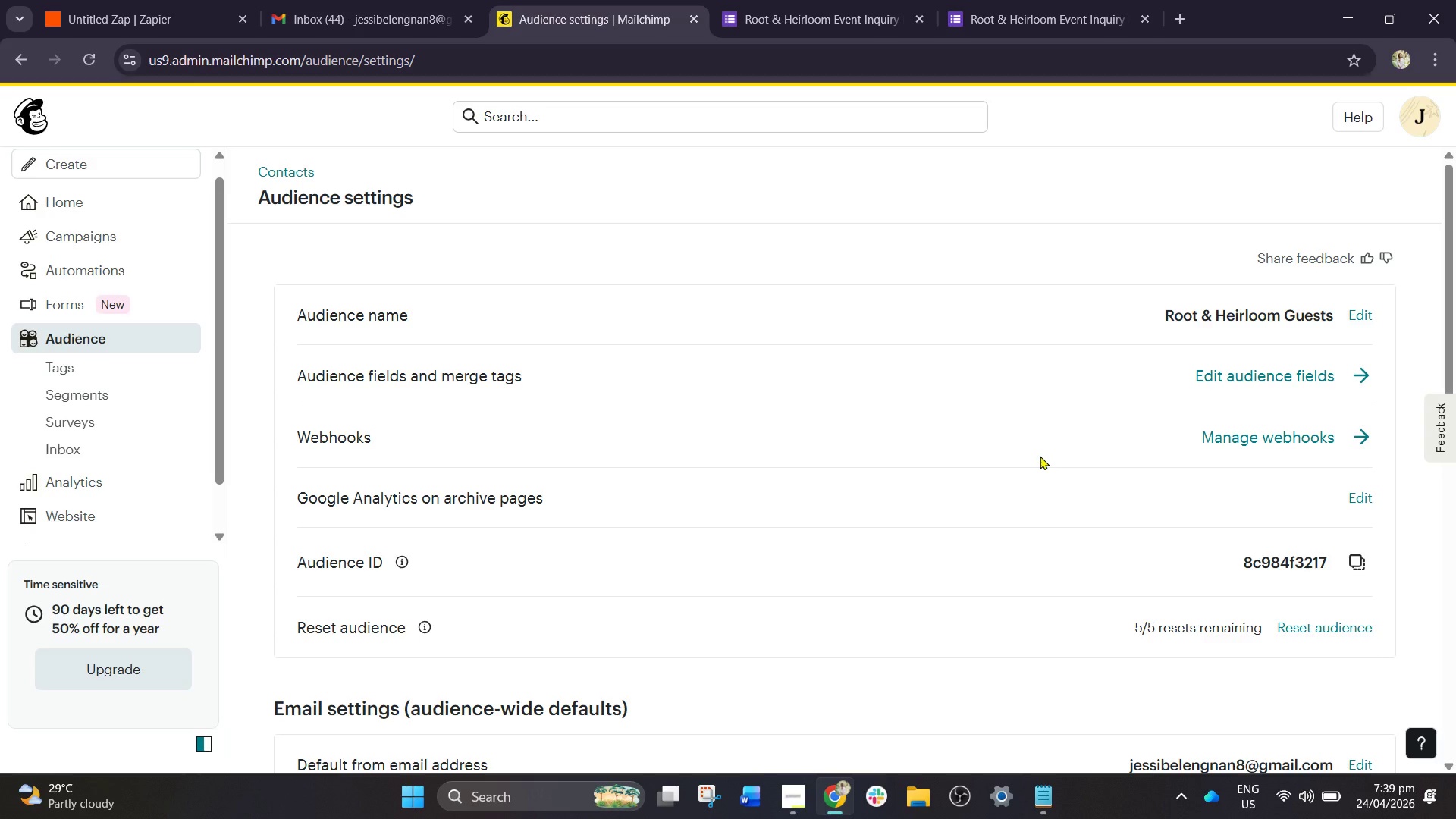 
wait(11.28)
 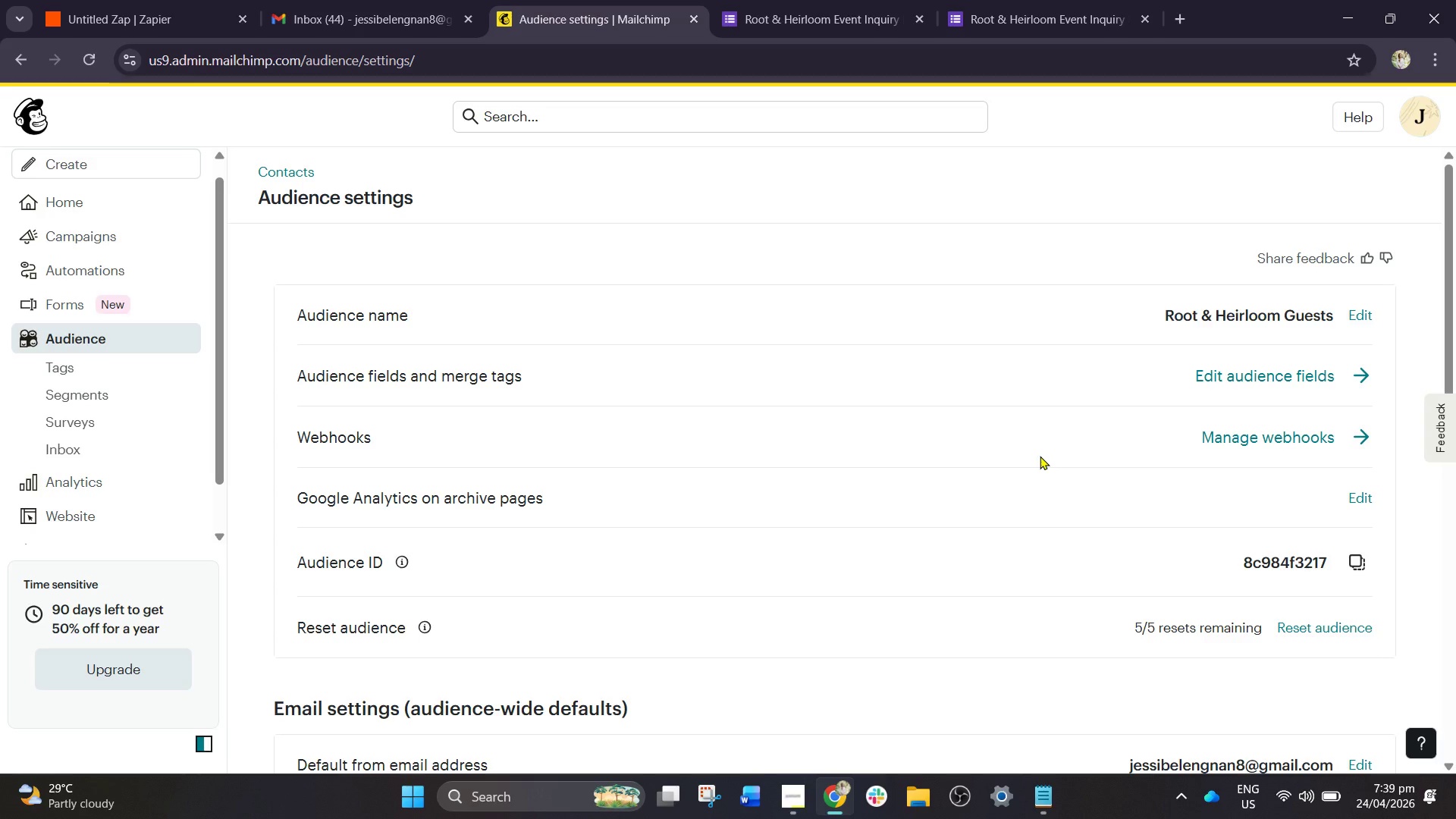 
scroll: coordinate [673, 622], scroll_direction: down, amount: 6.0
 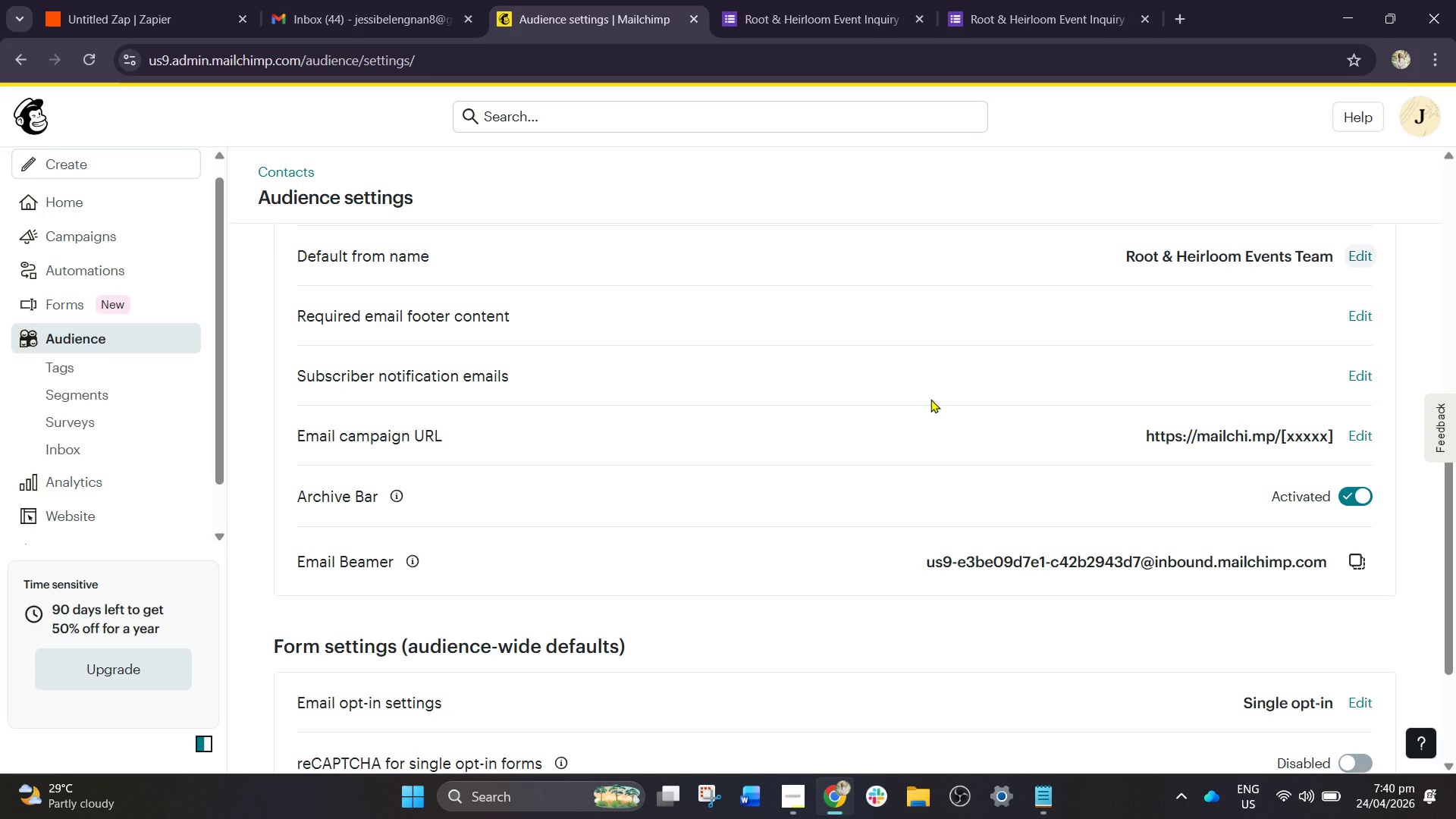 
wait(45.42)
 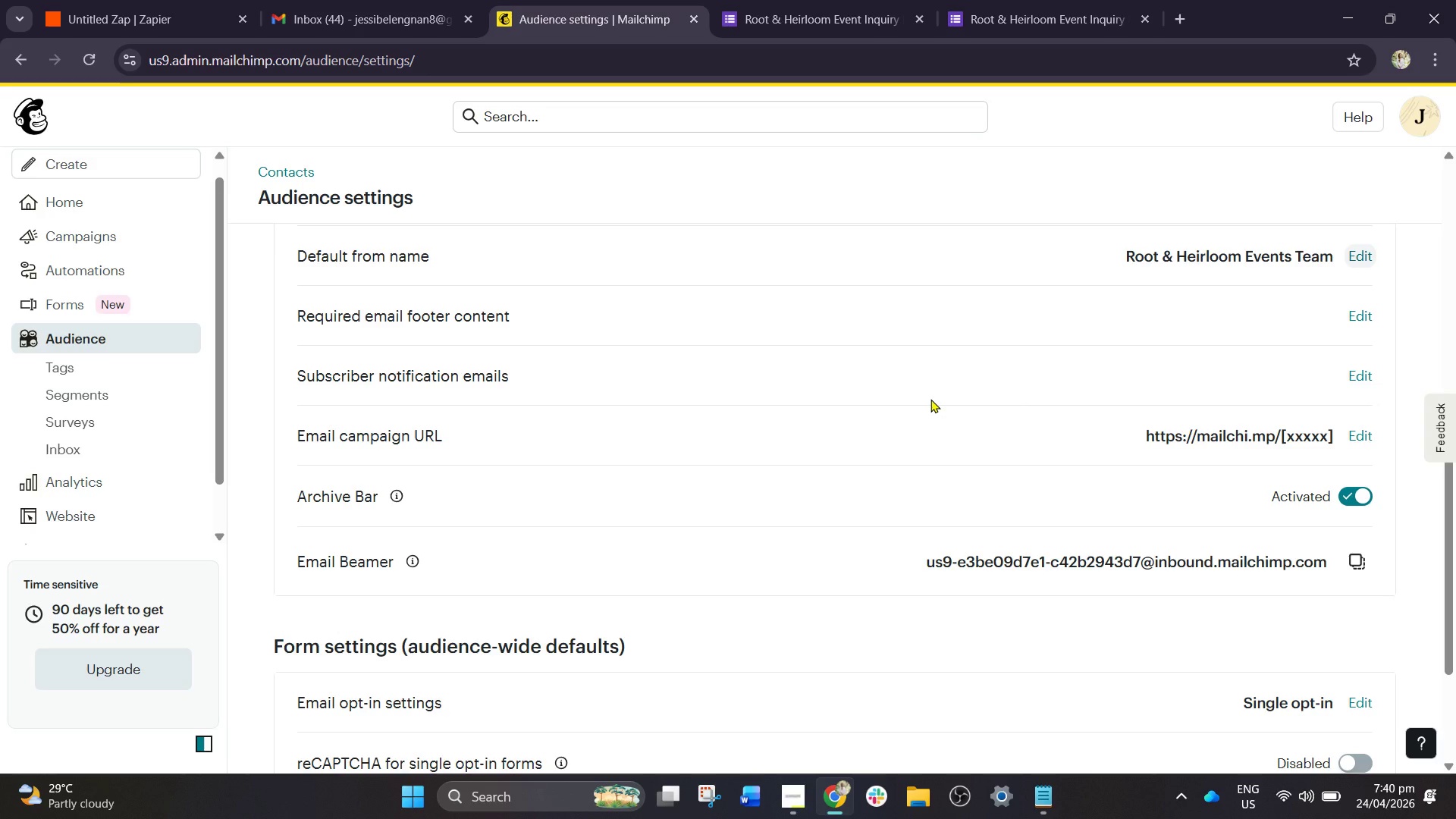 
scroll: coordinate [622, 454], scroll_direction: up, amount: 8.0
 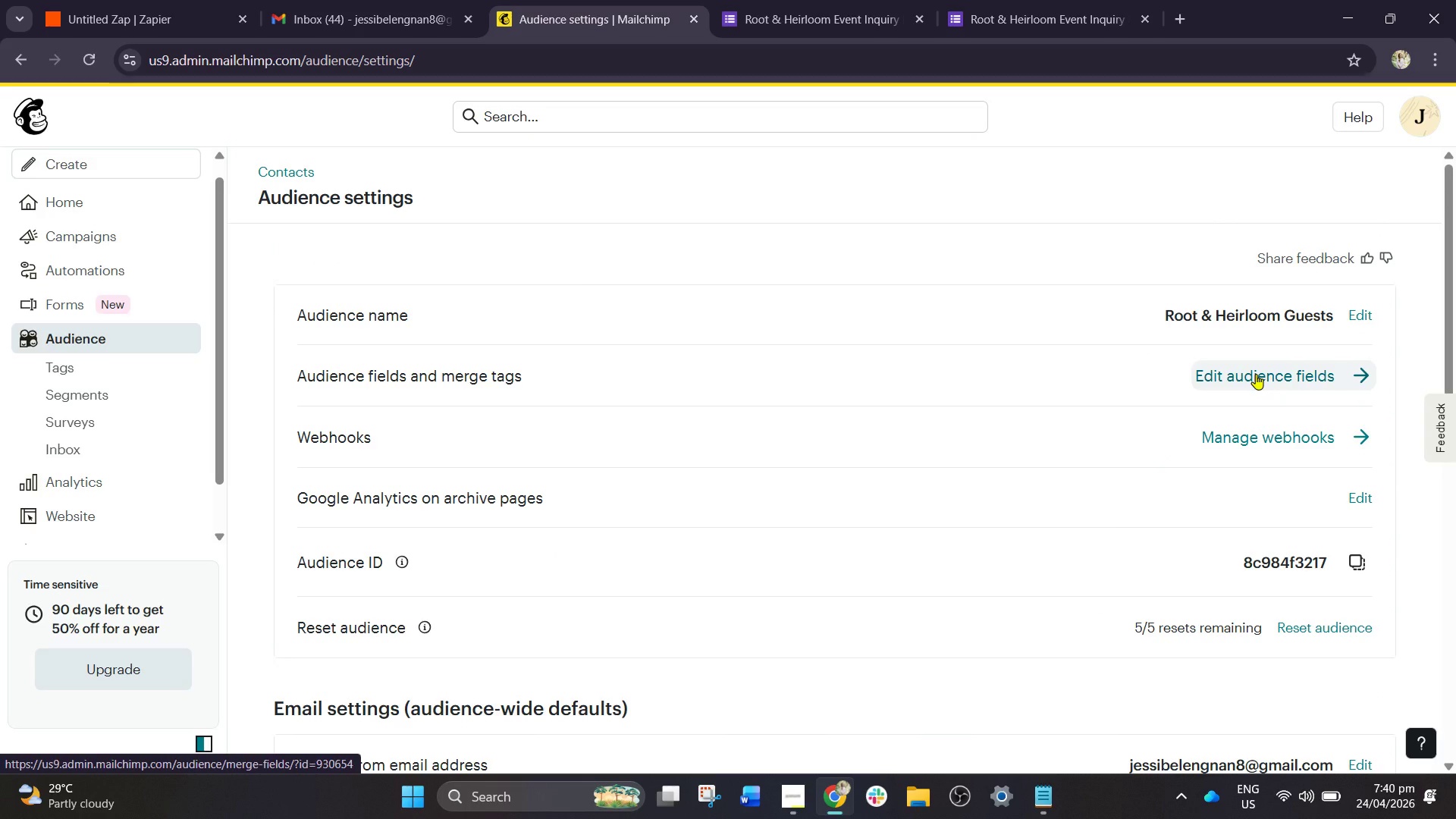 
wait(9.58)
 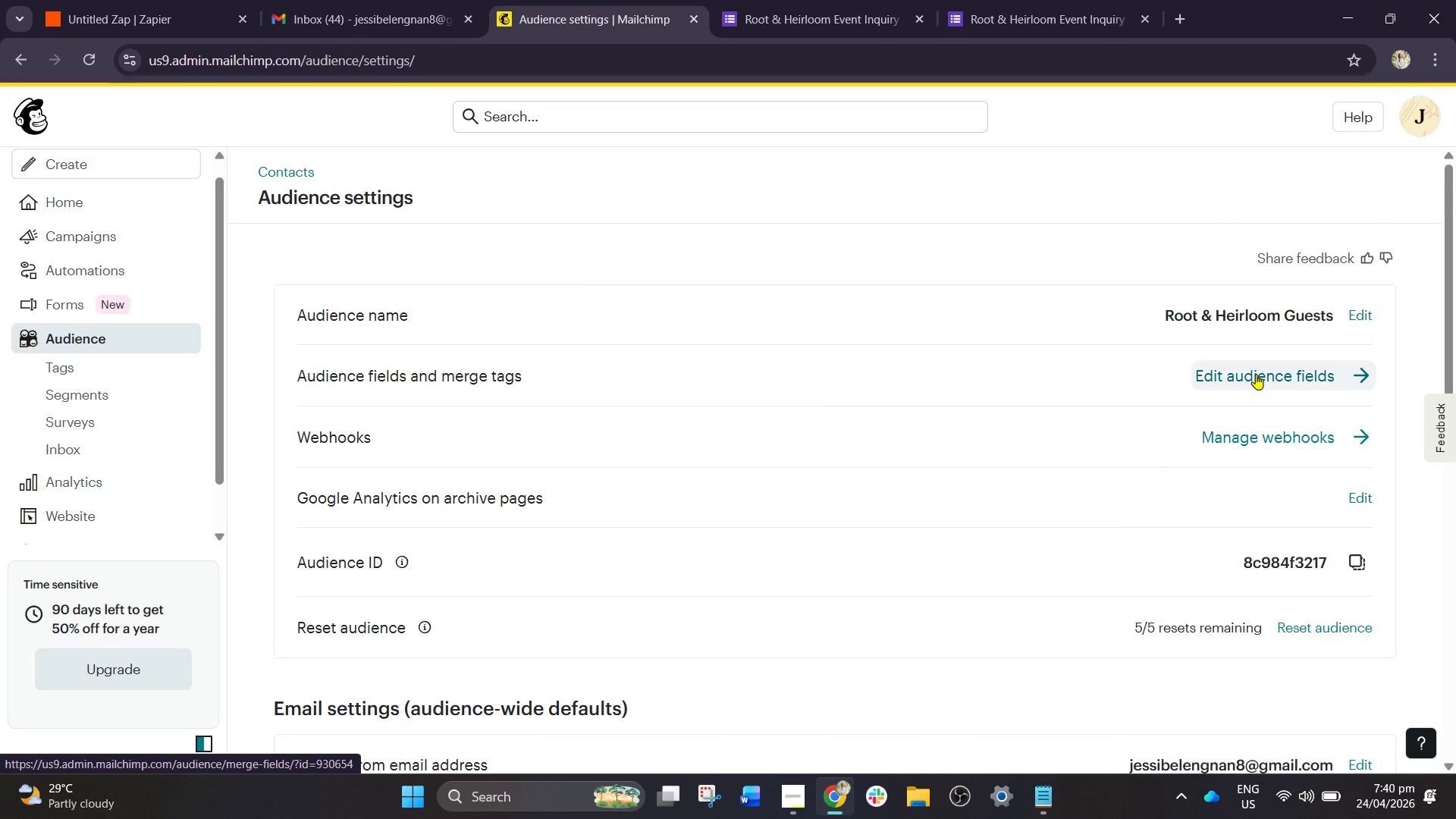 
scroll: coordinate [720, 477], scroll_direction: down, amount: 11.0
 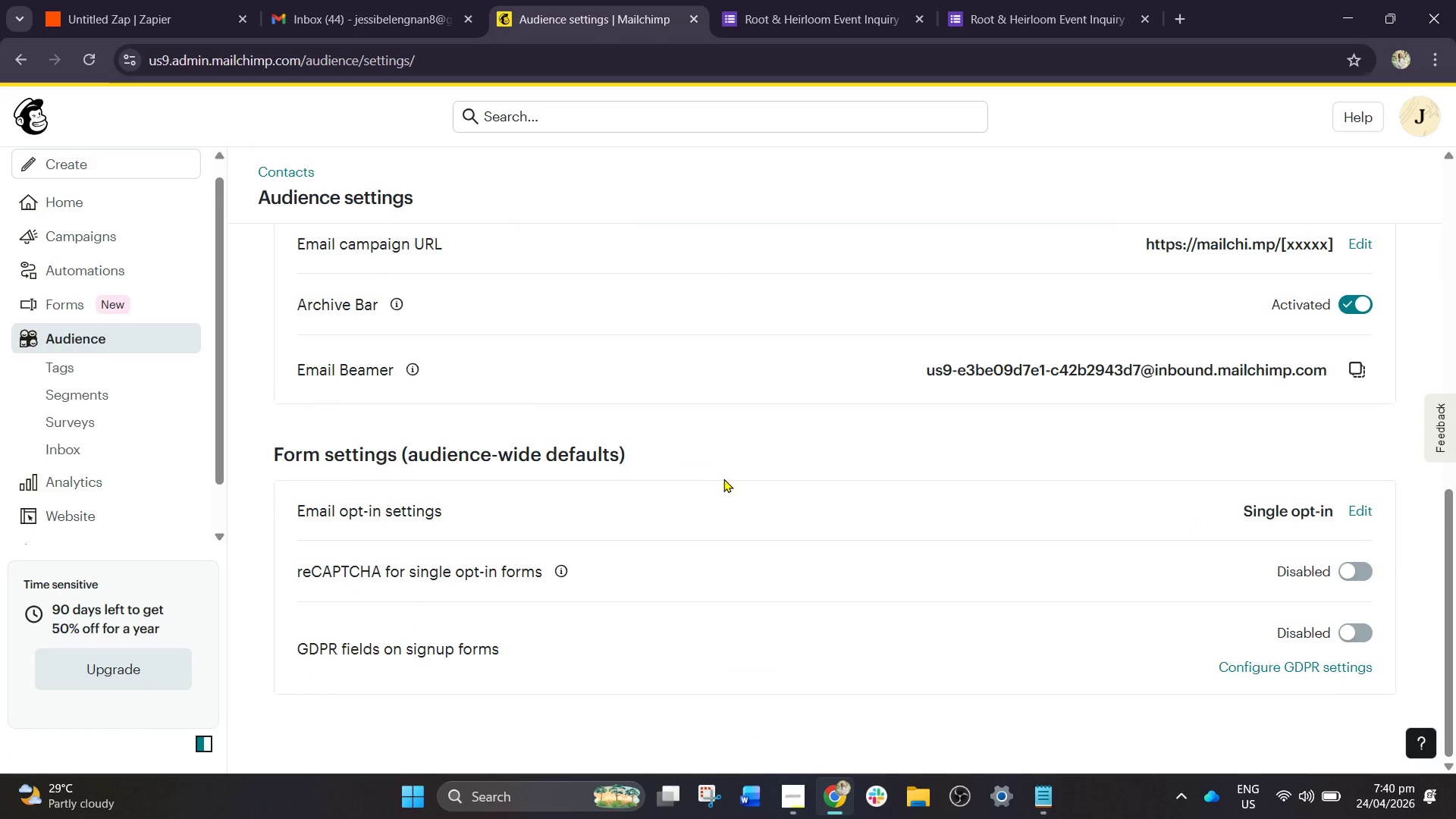 
scroll: coordinate [732, 477], scroll_direction: up, amount: 12.0
 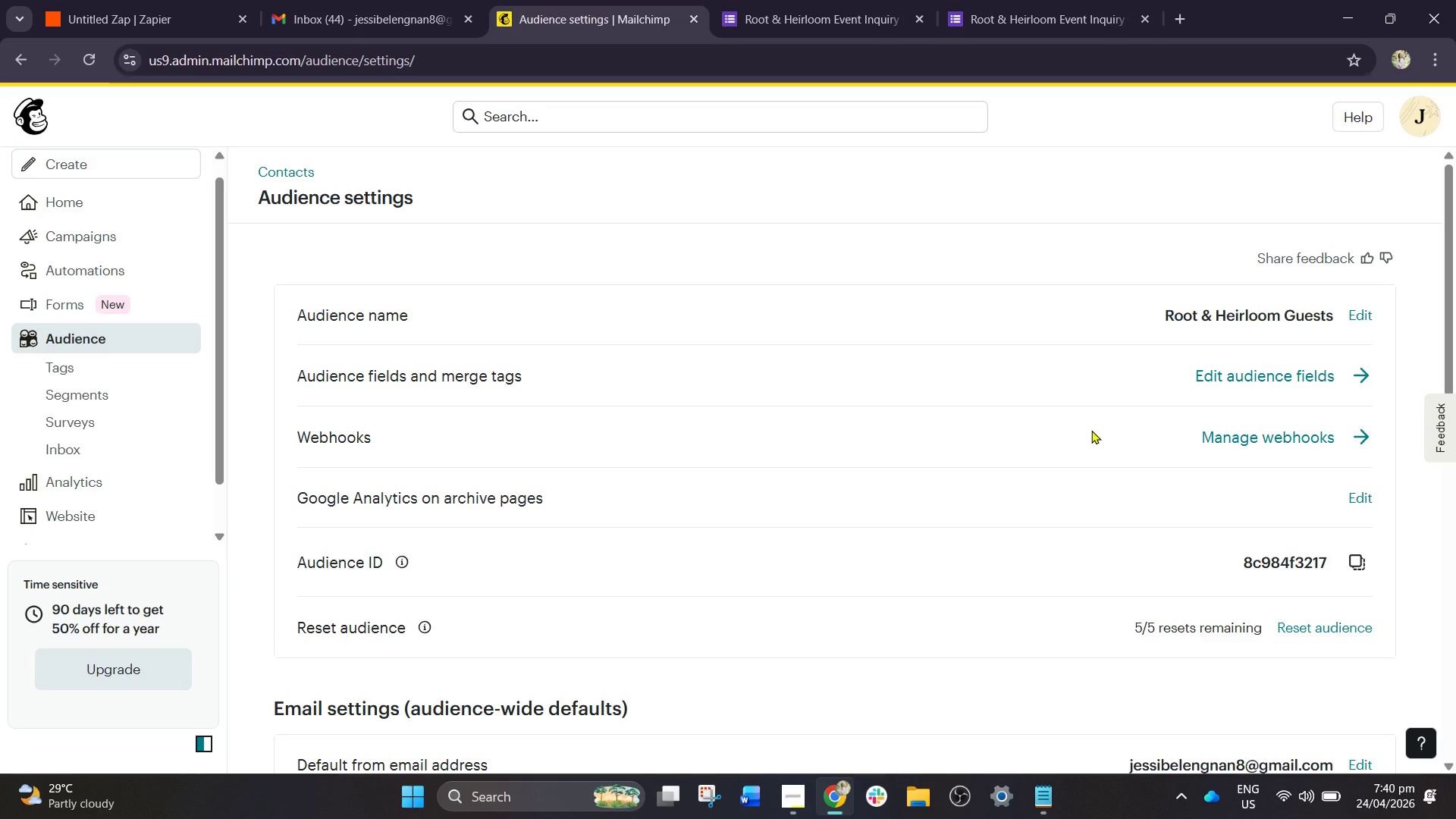 
wait(24.96)
 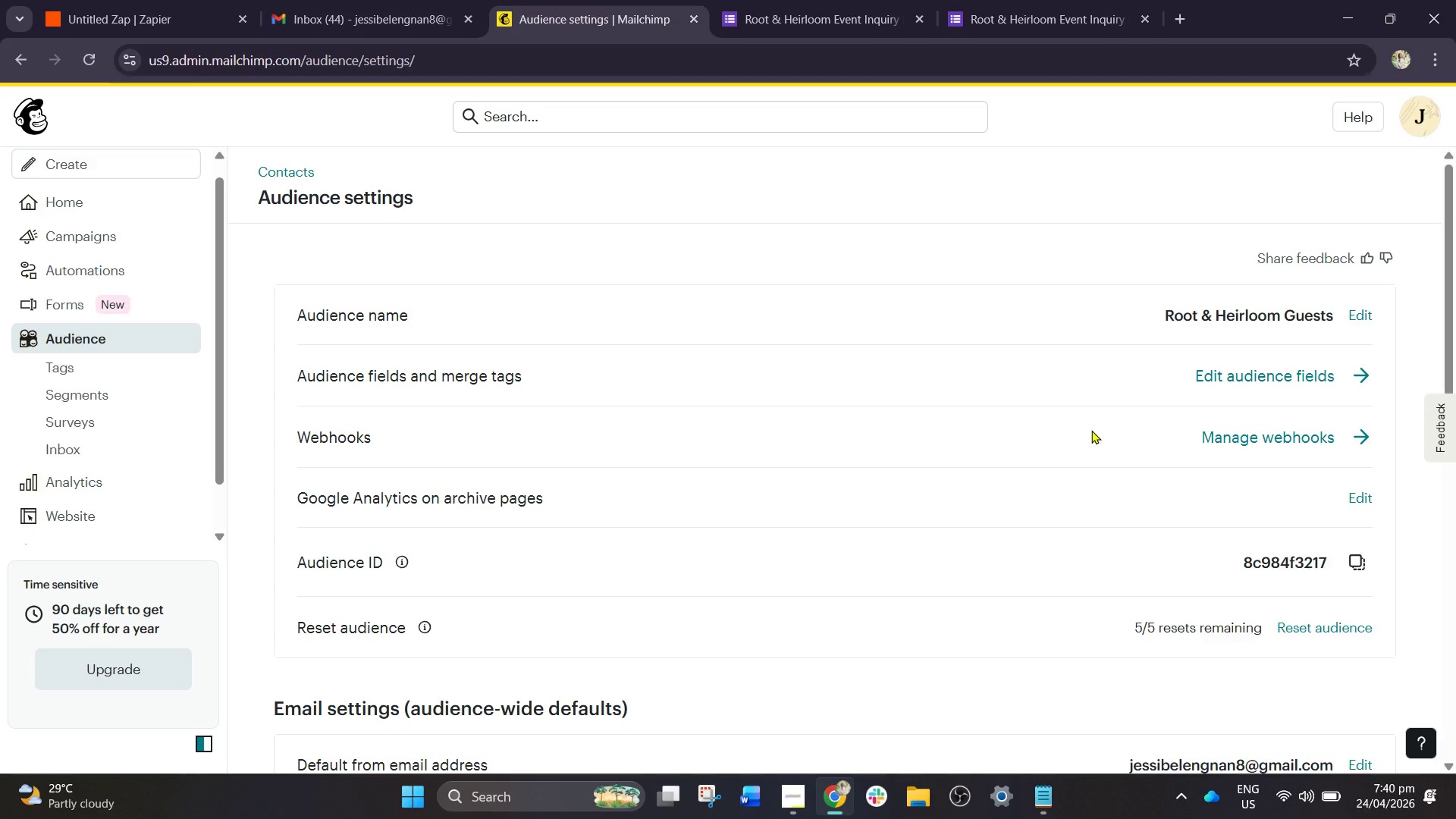 
left_click([109, 0])
 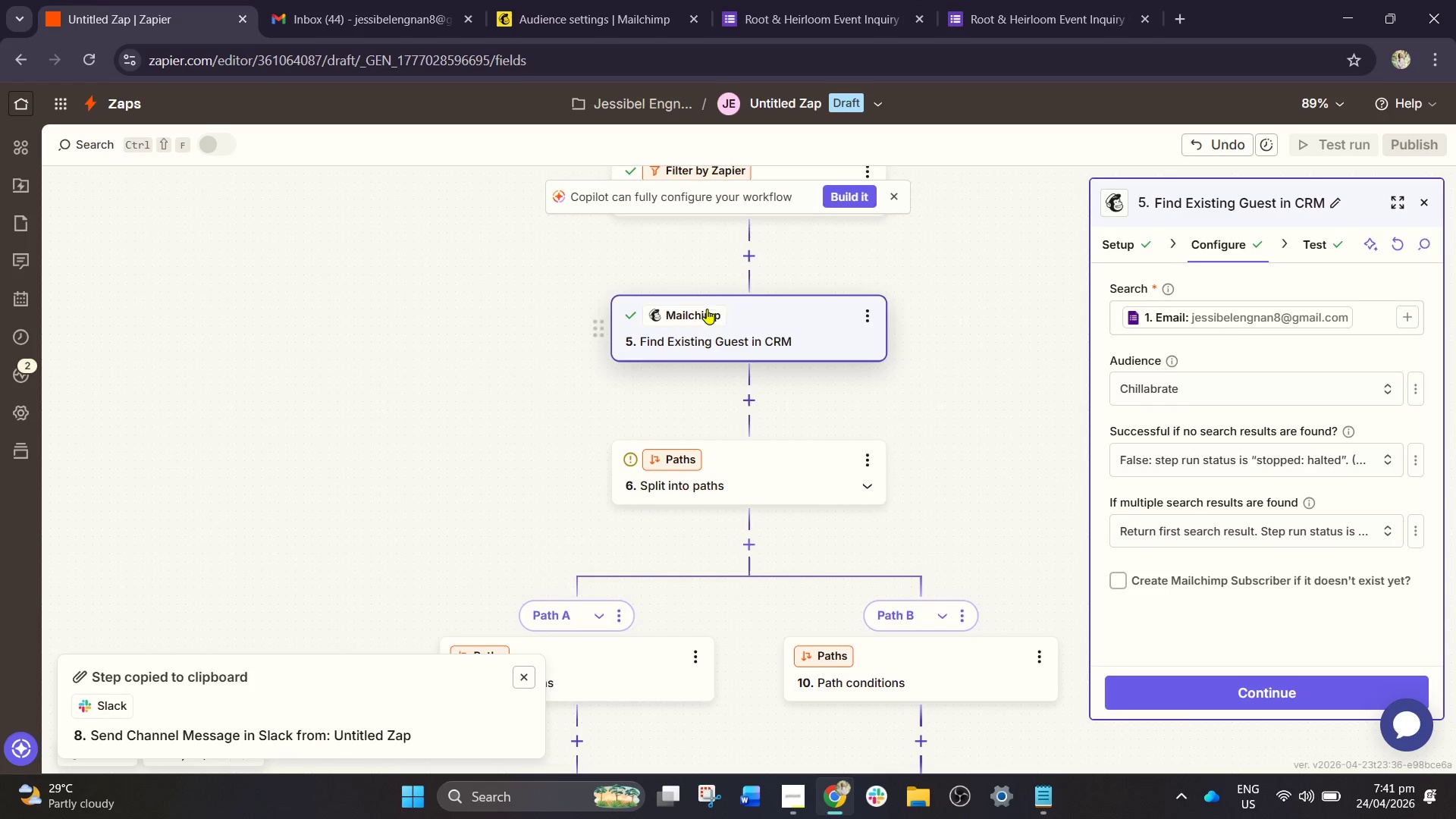 
left_click([733, 337])
 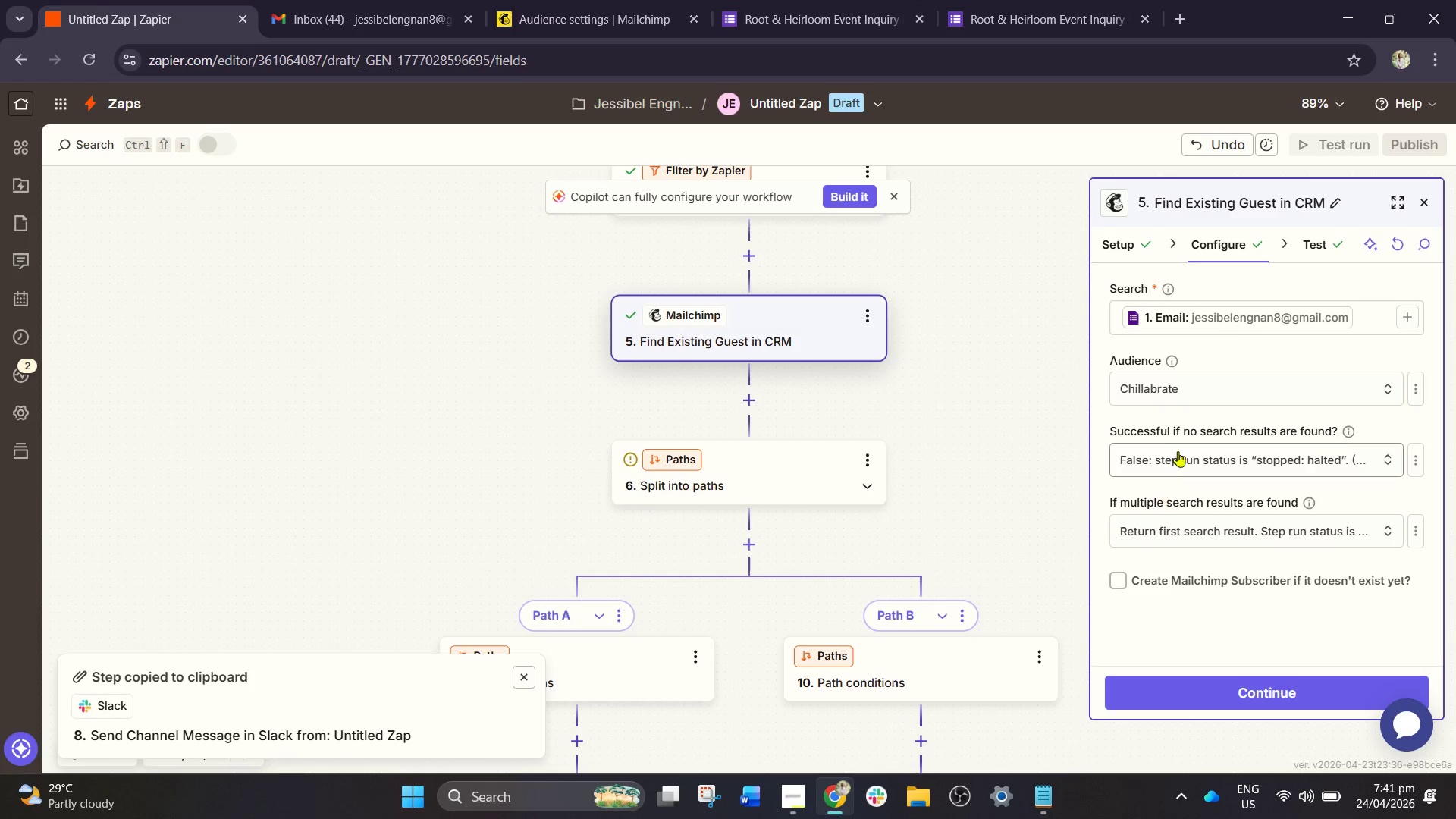 
left_click([1205, 399])
 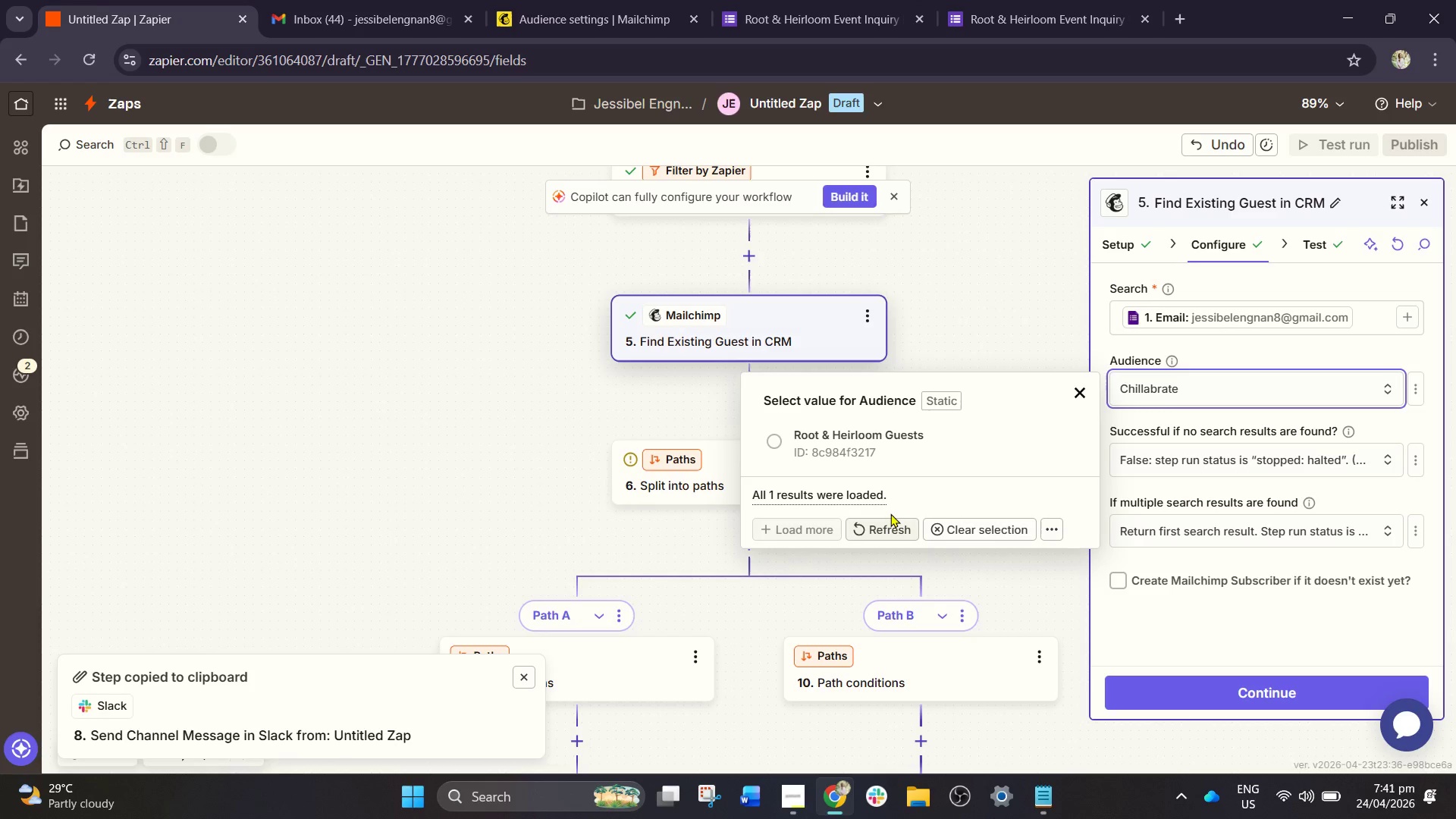 
left_click([915, 450])
 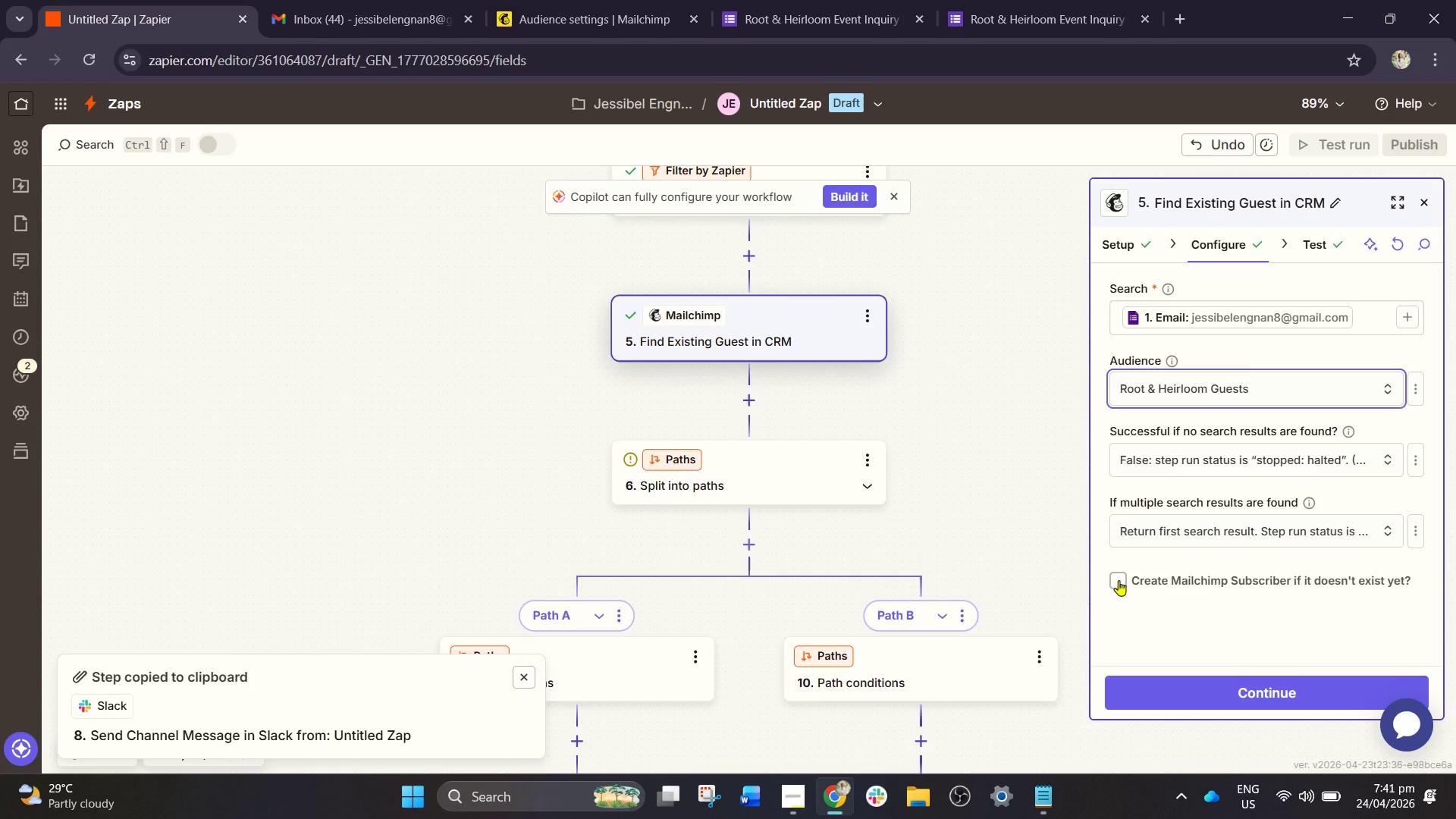 
wait(5.11)
 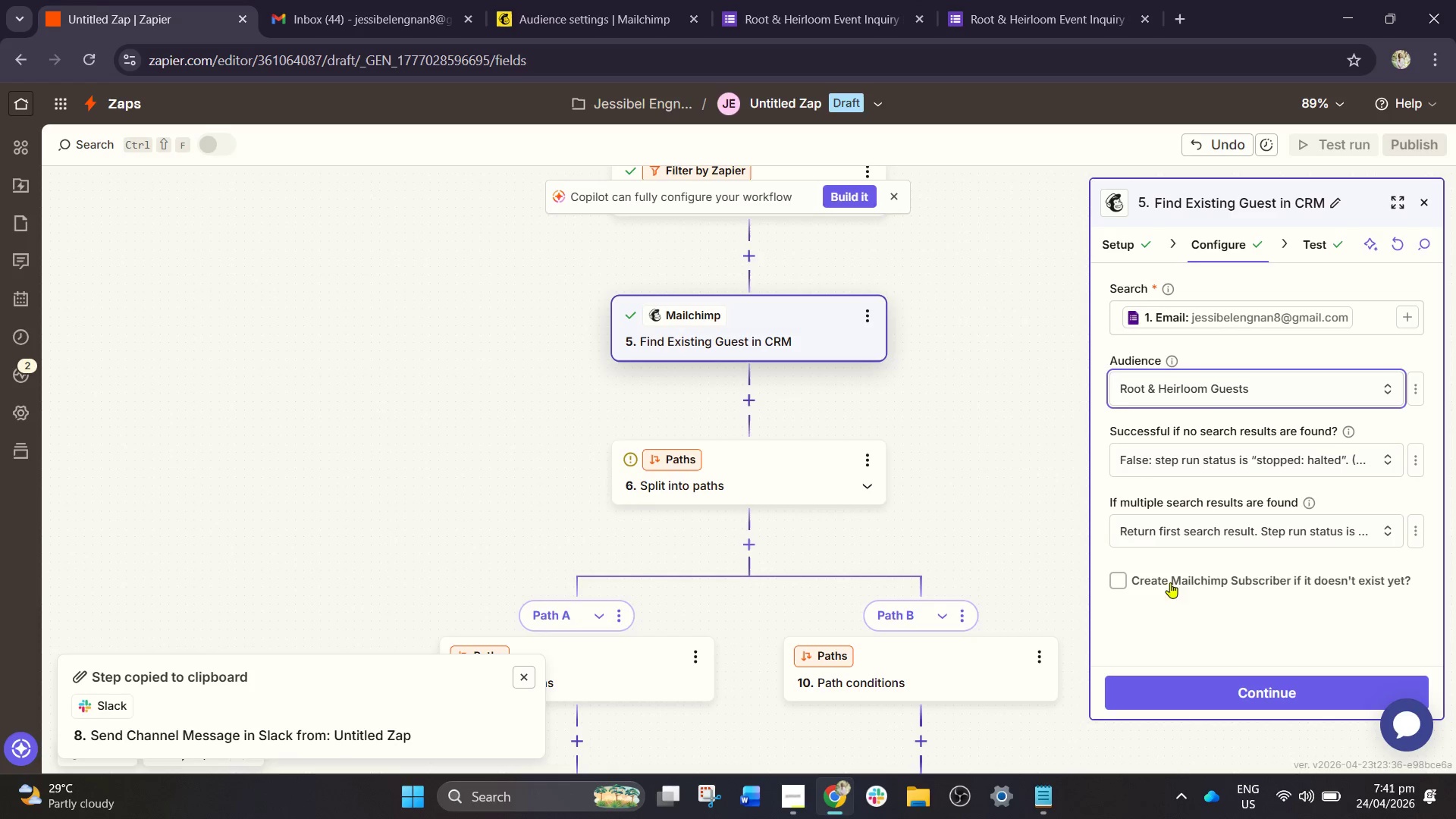 
left_click([1119, 580])
 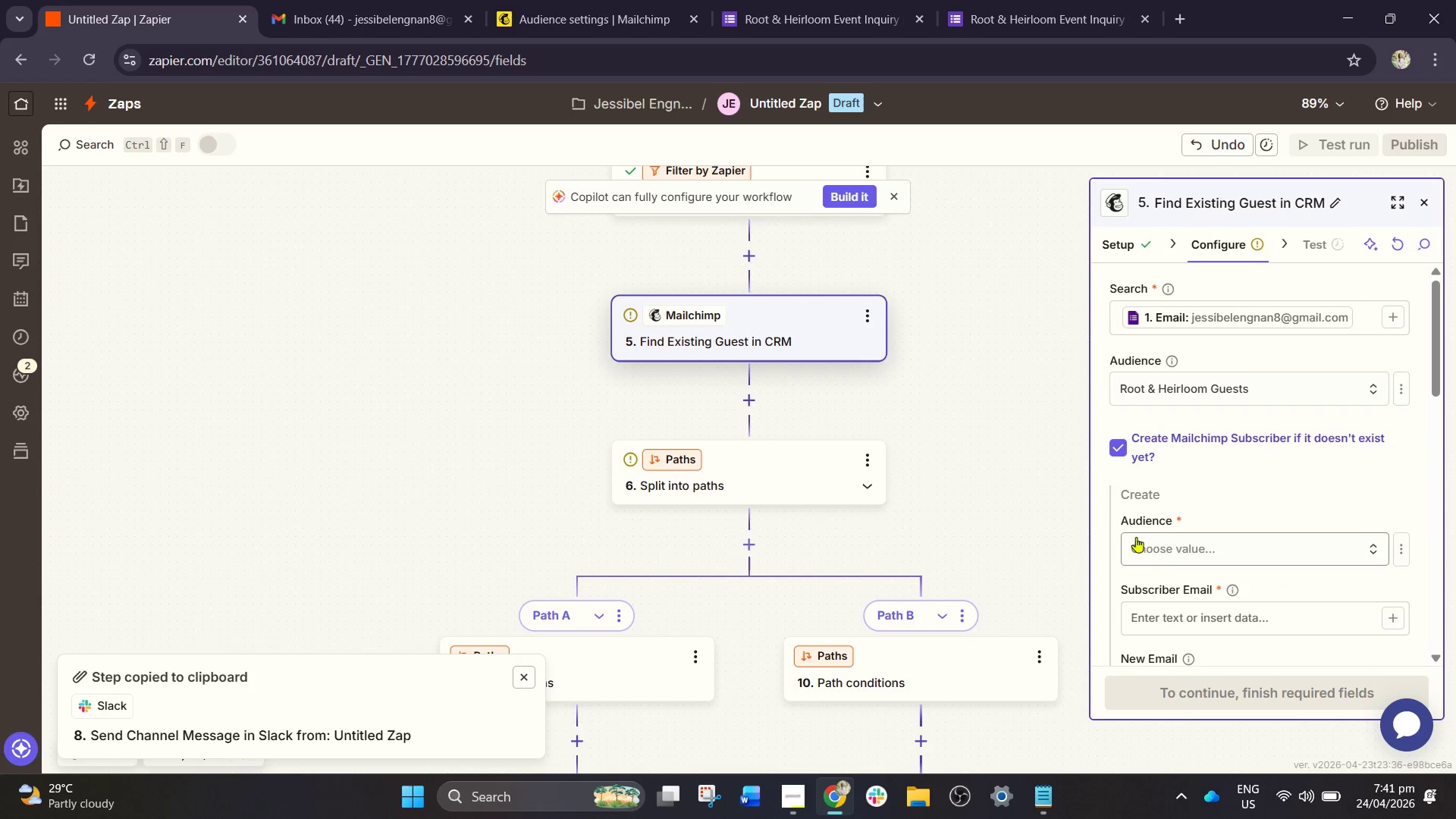 
scroll: coordinate [1197, 526], scroll_direction: none, amount: 0.0
 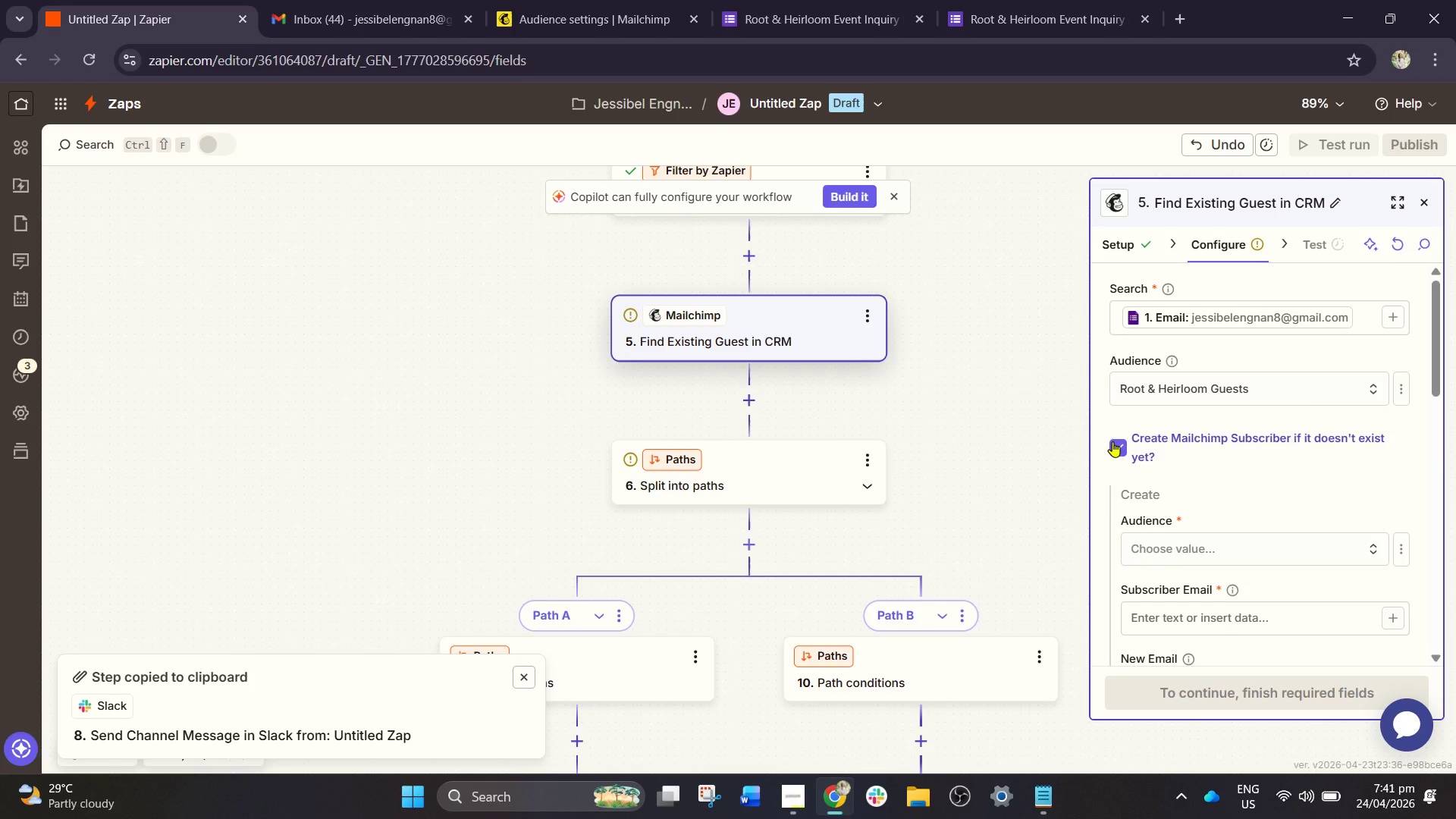 
left_click([1112, 441])
 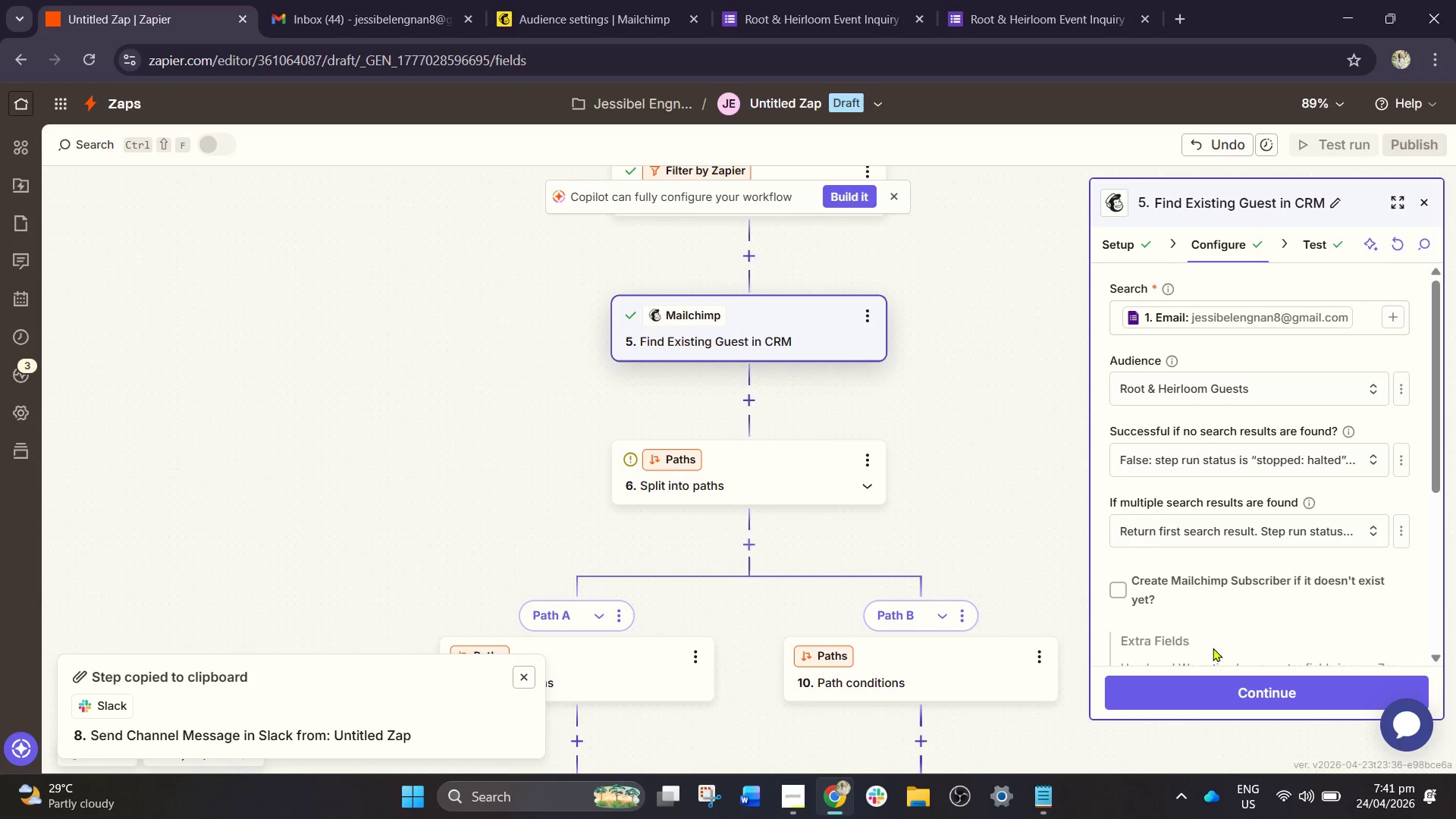 
left_click([1232, 682])
 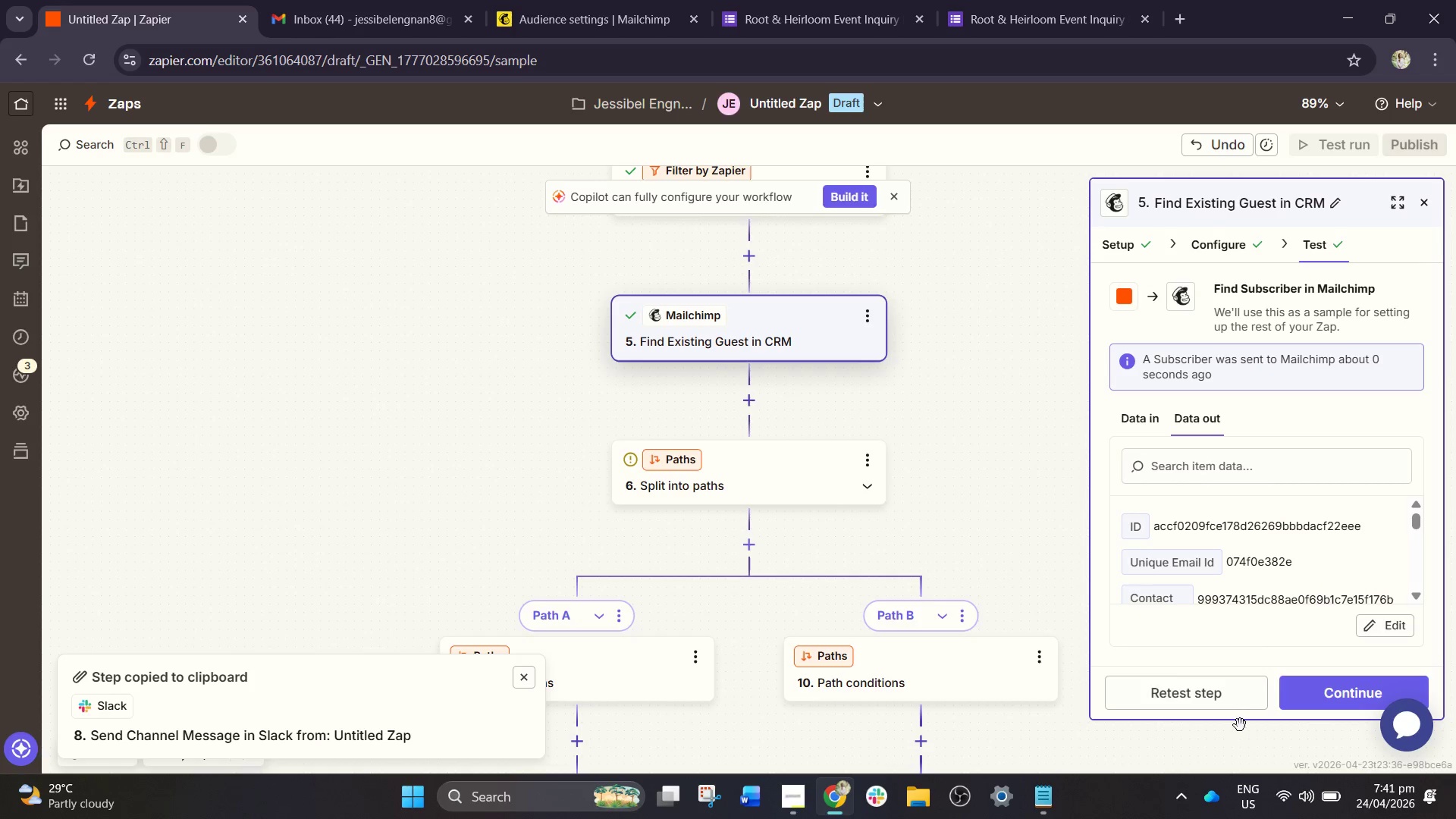 
wait(5.55)
 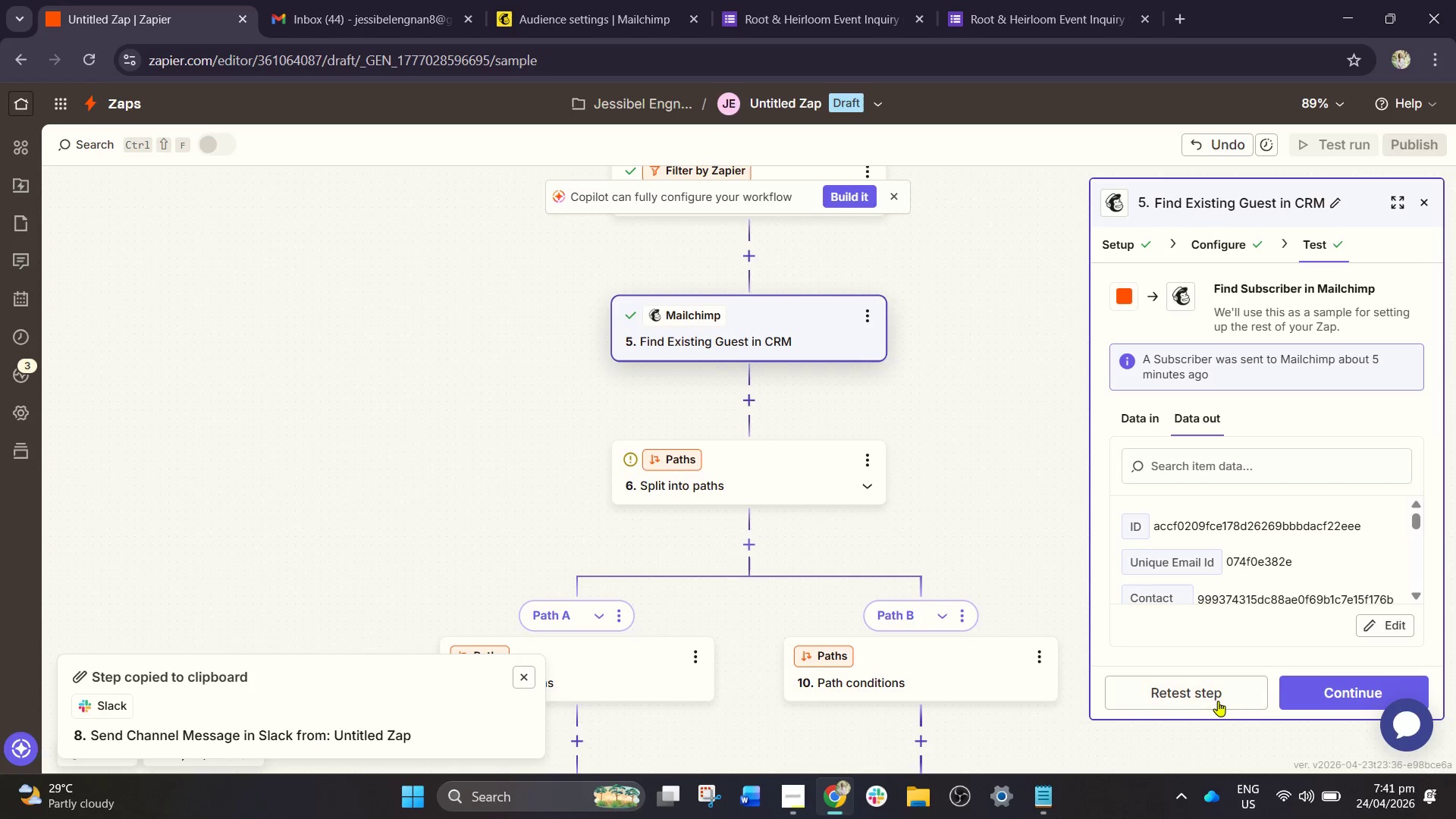 
left_click([1332, 695])
 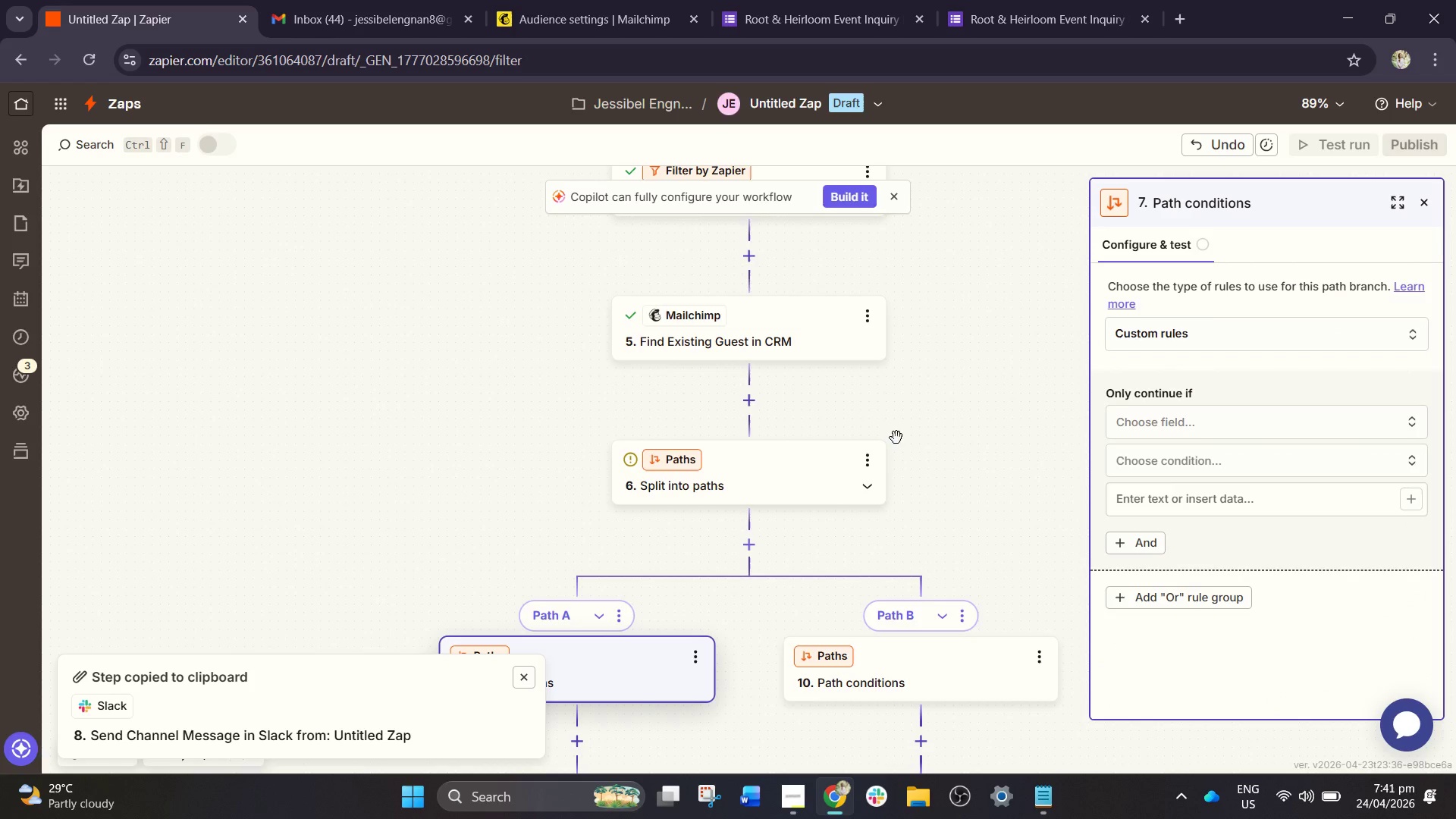 
scroll: coordinate [675, 530], scroll_direction: down, amount: 3.0
 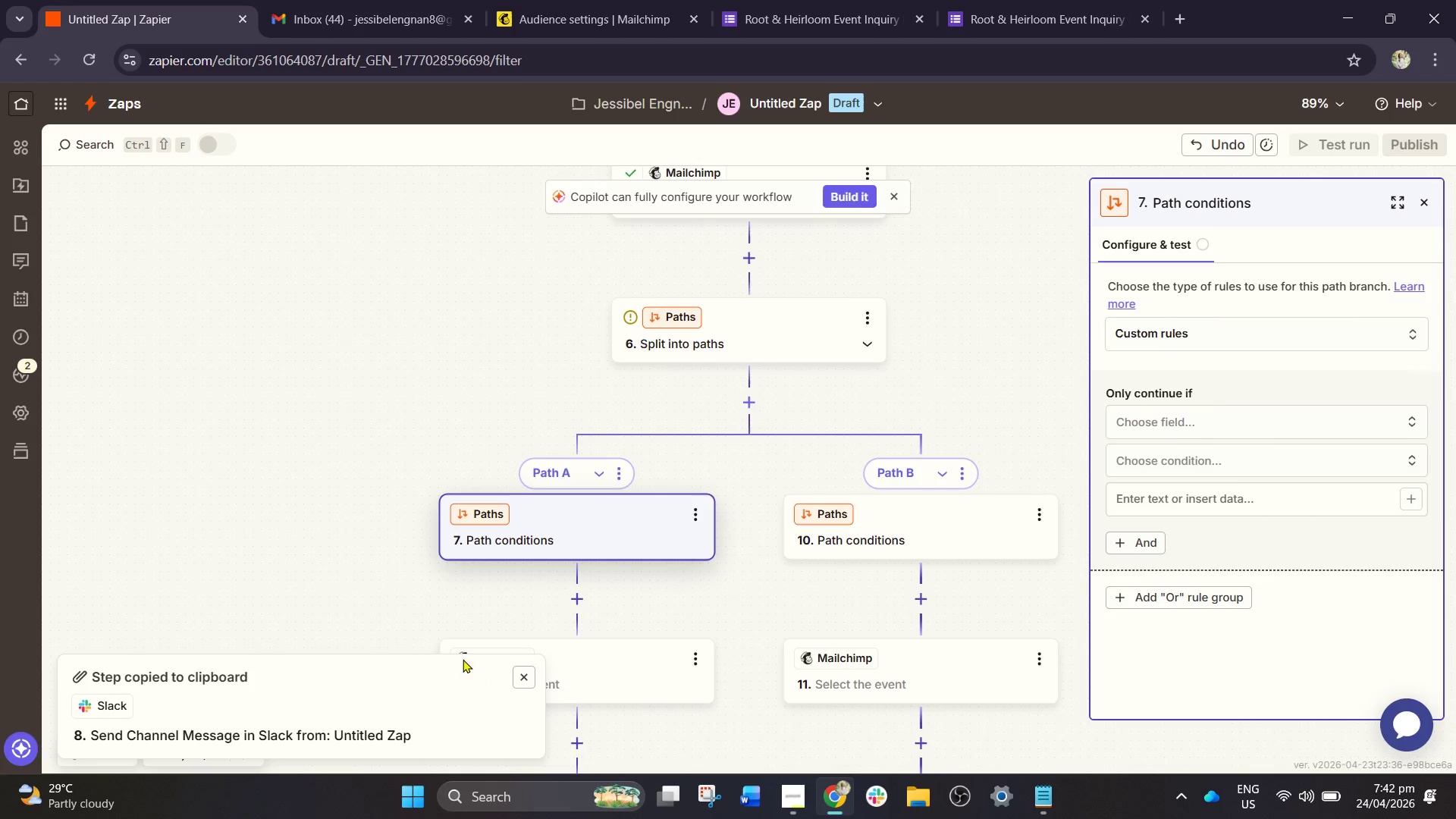 
wait(45.09)
 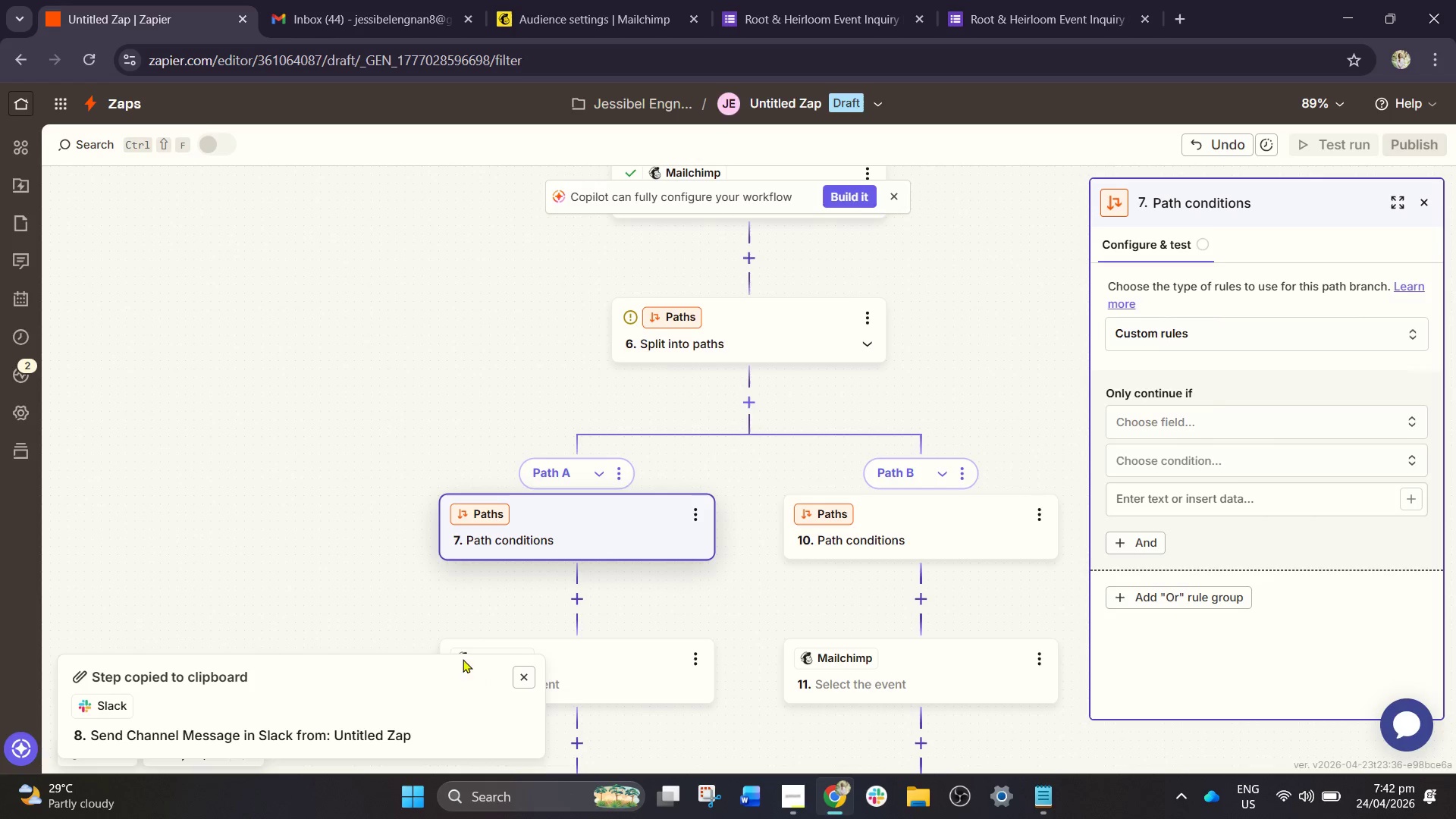 
scroll: coordinate [546, 570], scroll_direction: down, amount: 2.0
 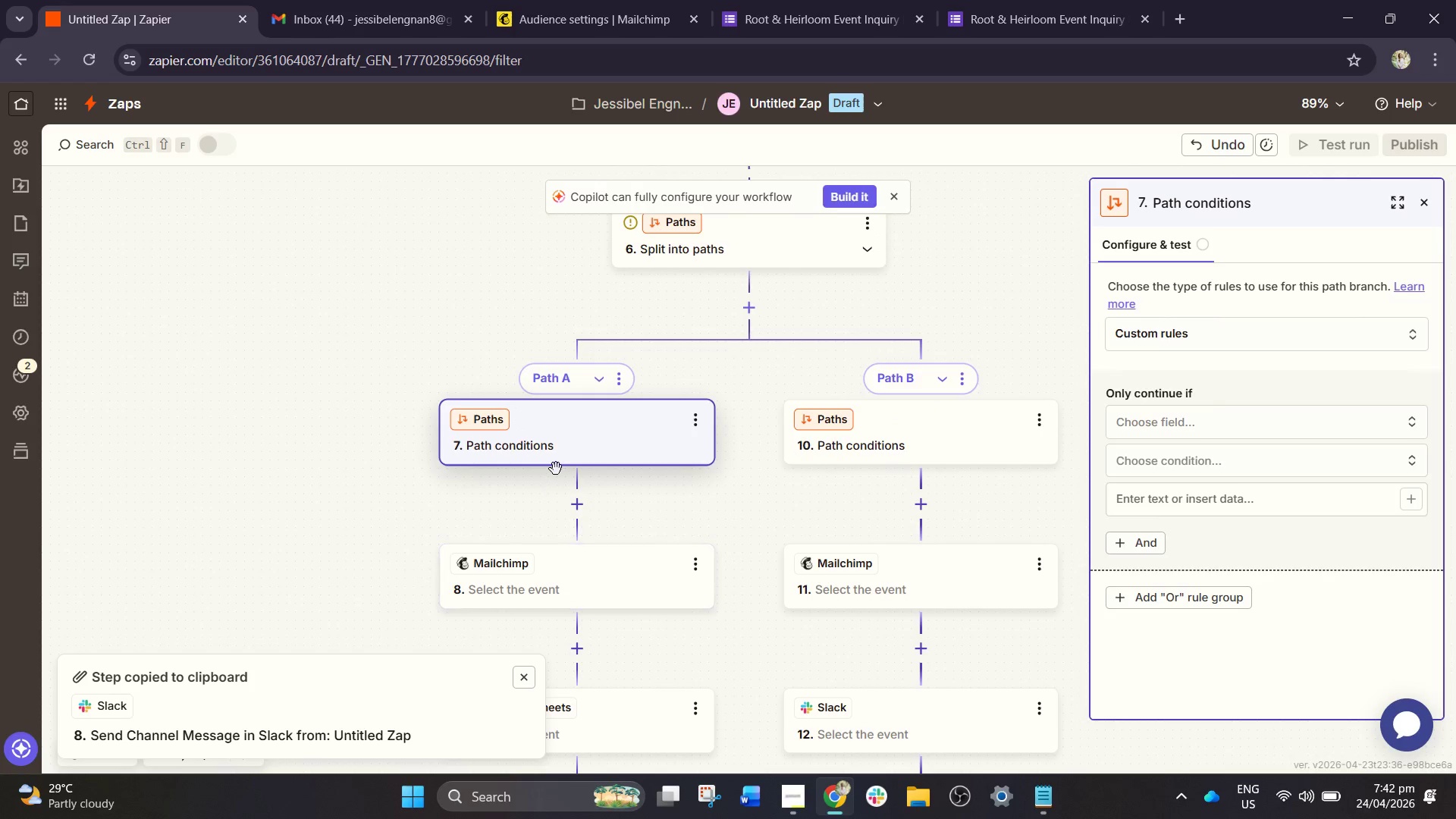 
left_click([579, 447])
 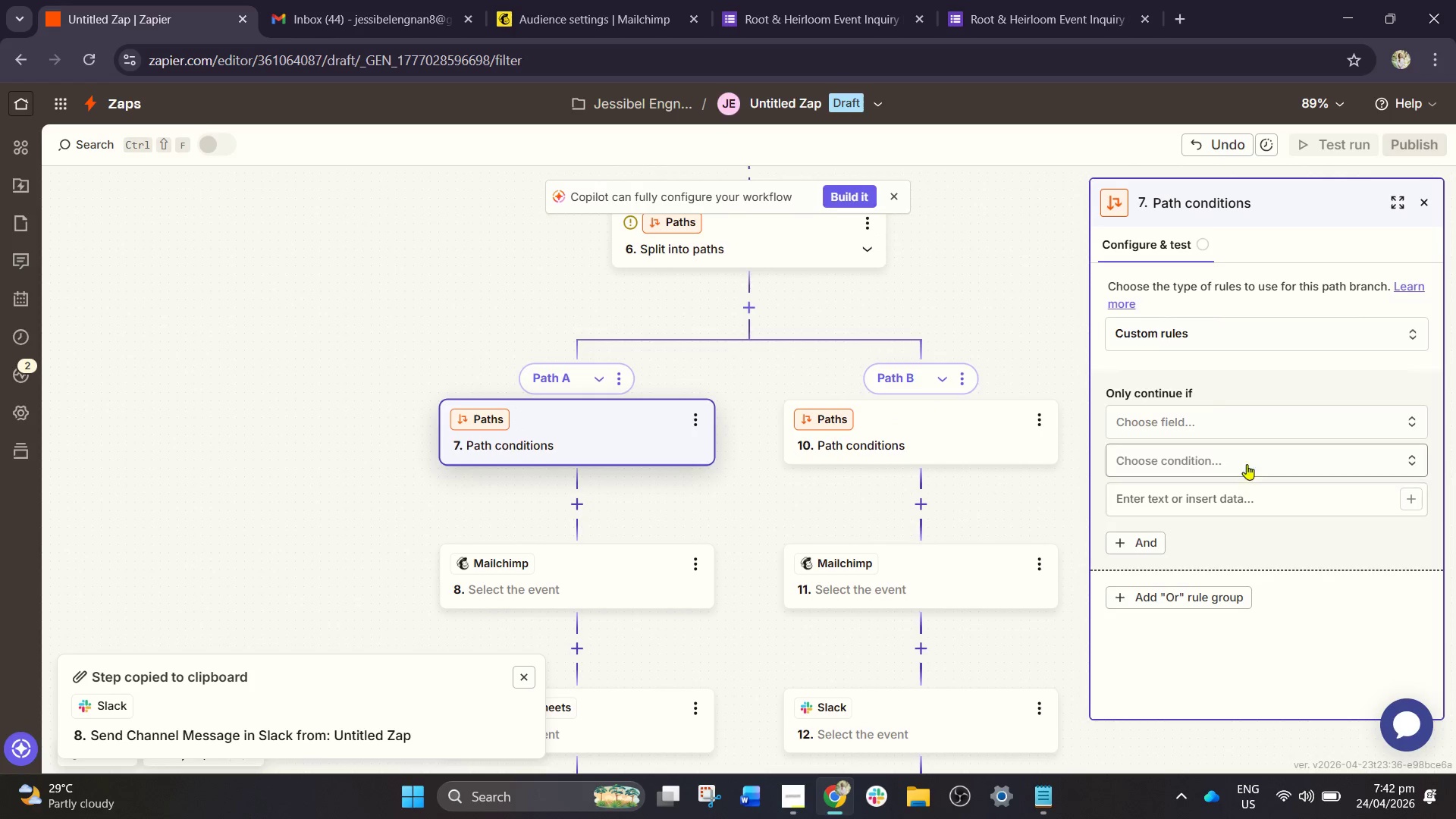 
left_click([1224, 435])
 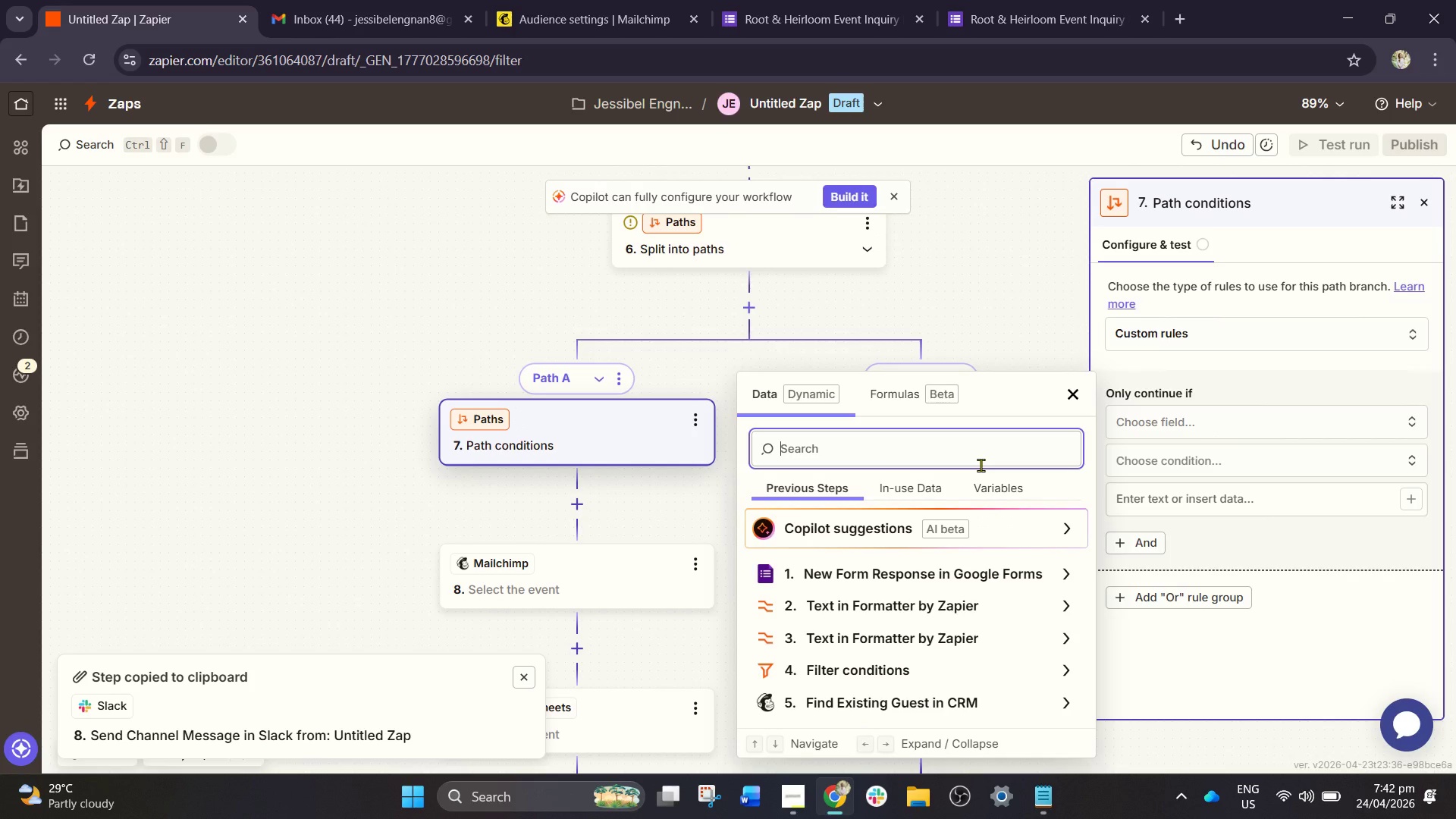 
type(gu)
 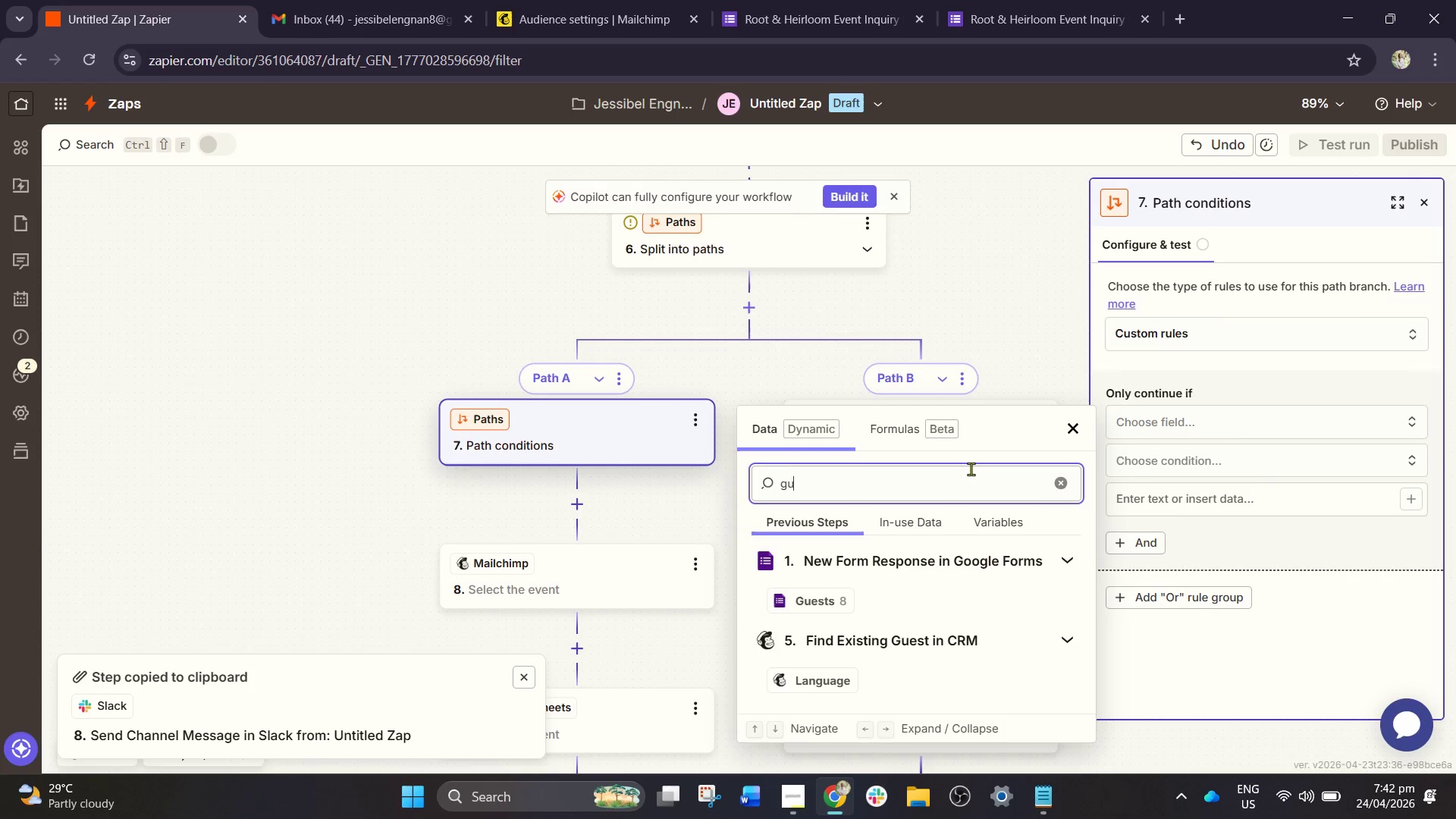 
type(es)
 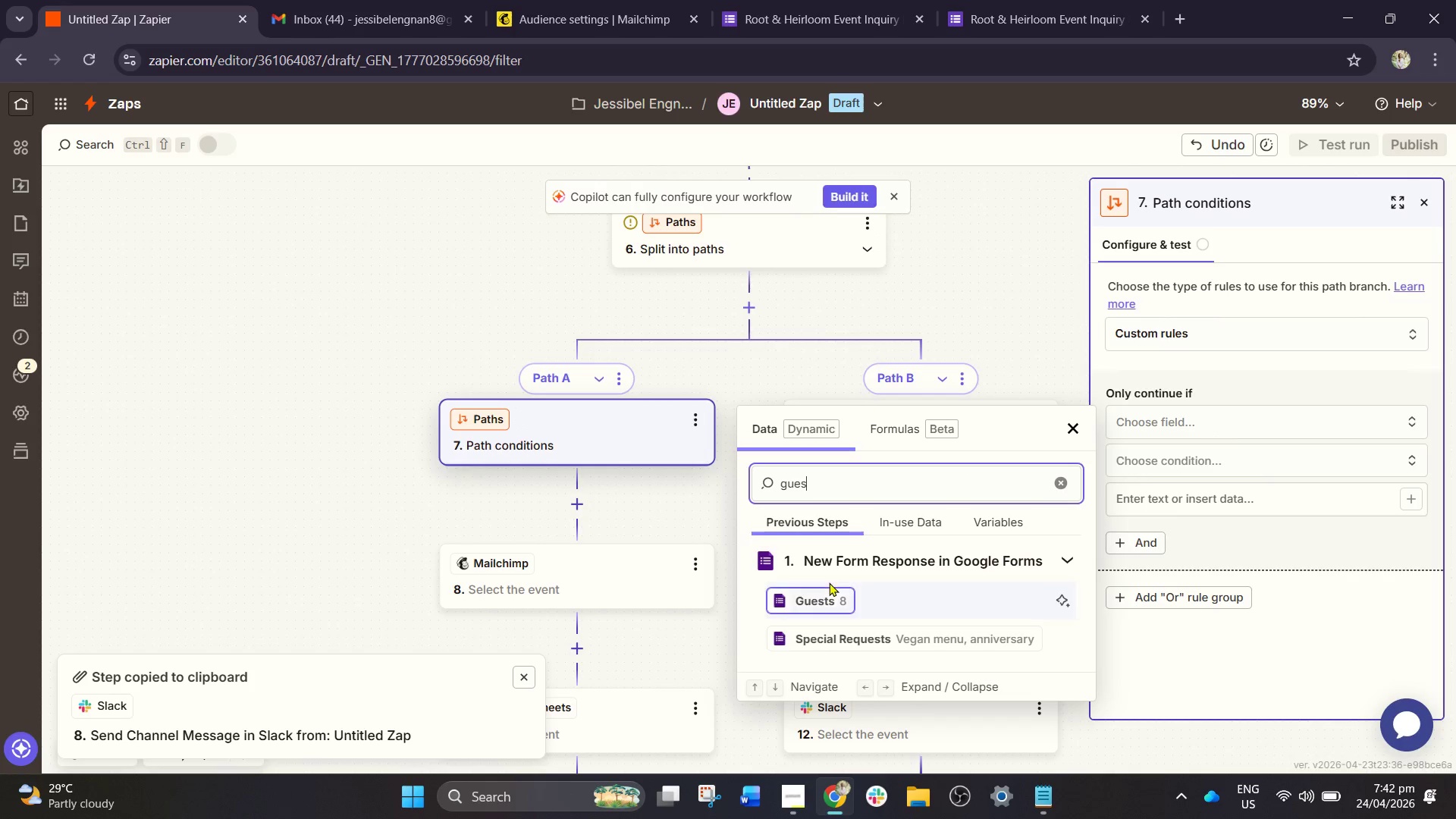 
left_click([824, 606])
 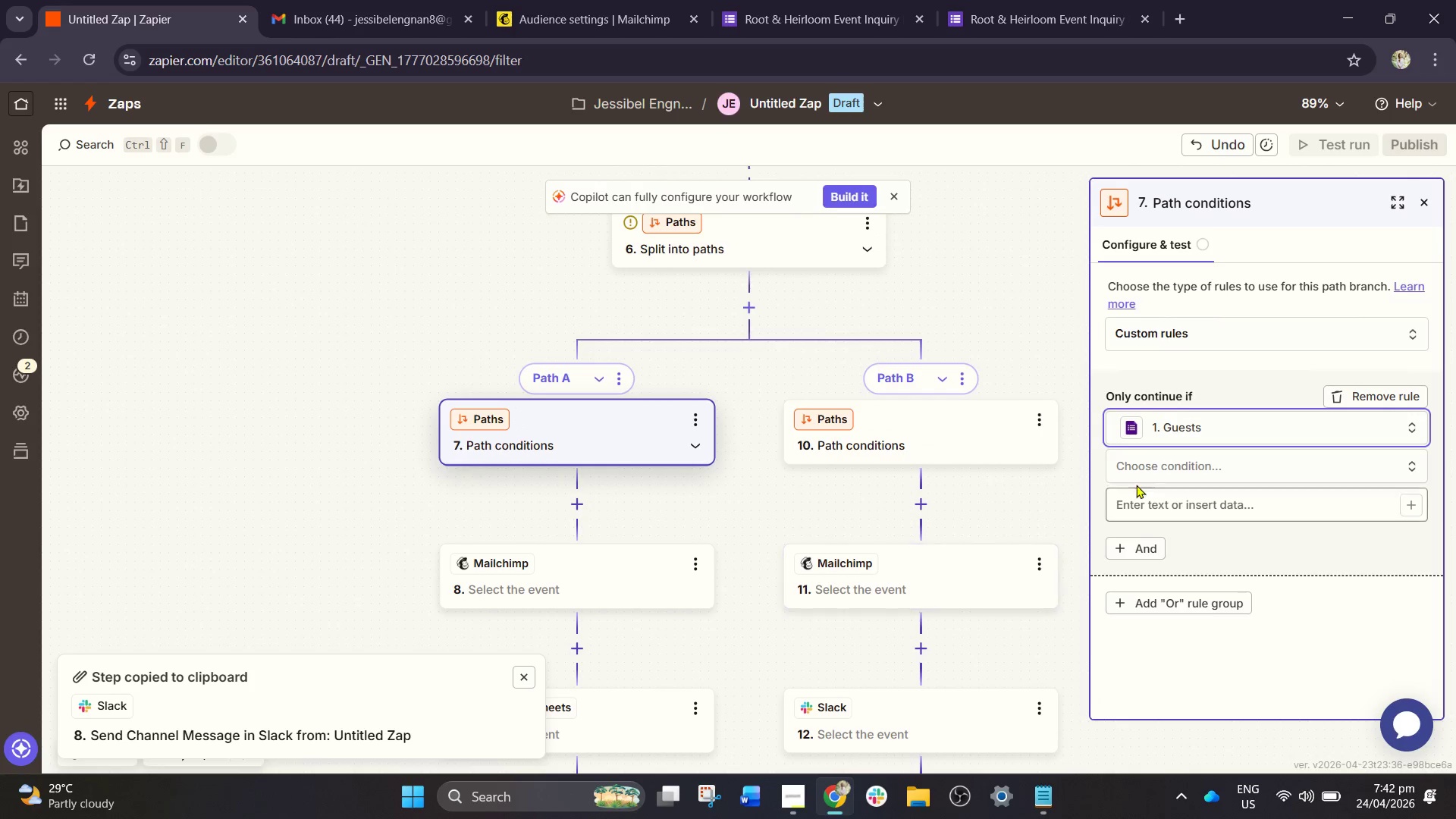 
left_click([1169, 473])
 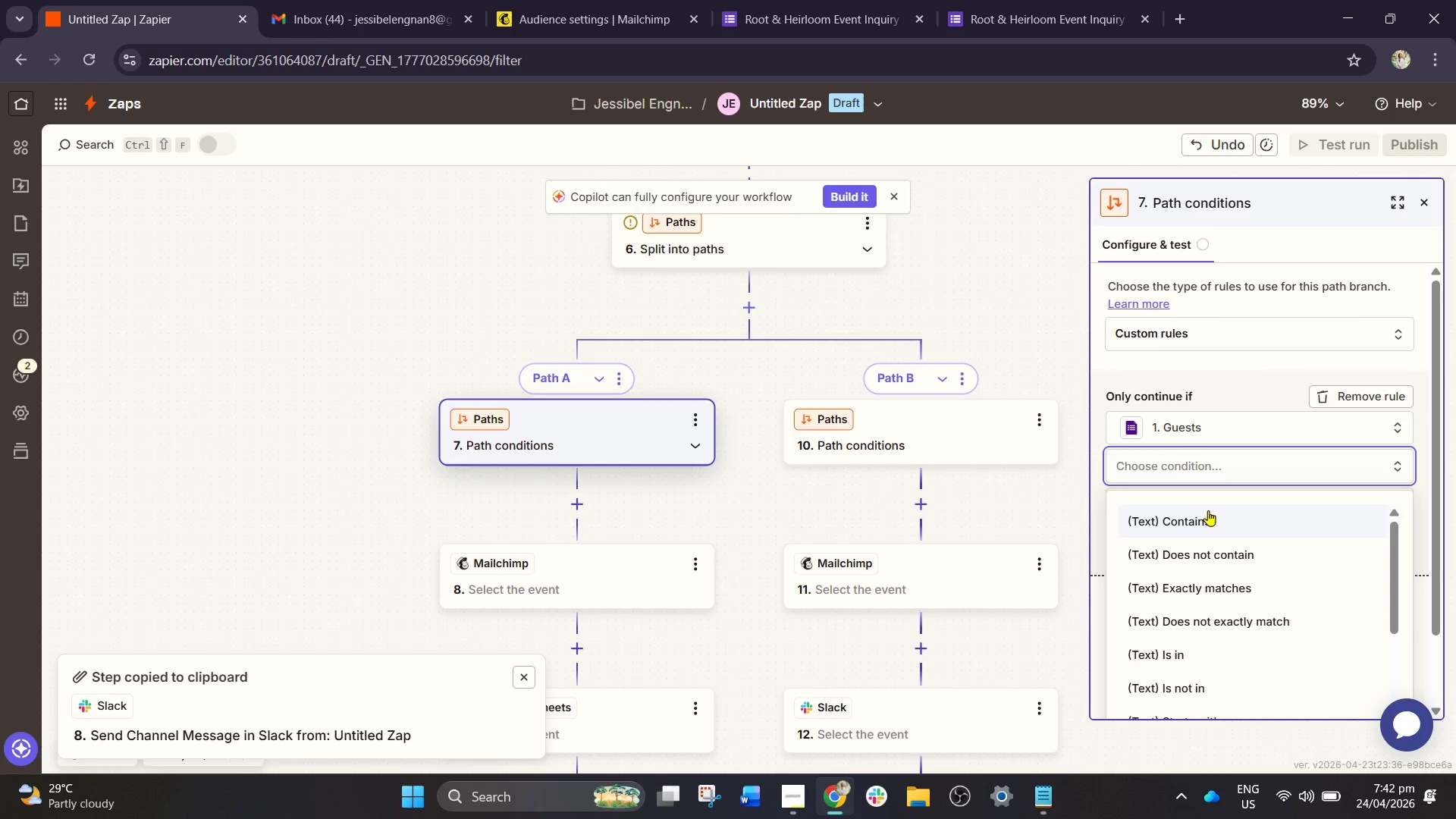 
scroll: coordinate [1218, 568], scroll_direction: down, amount: 3.0
 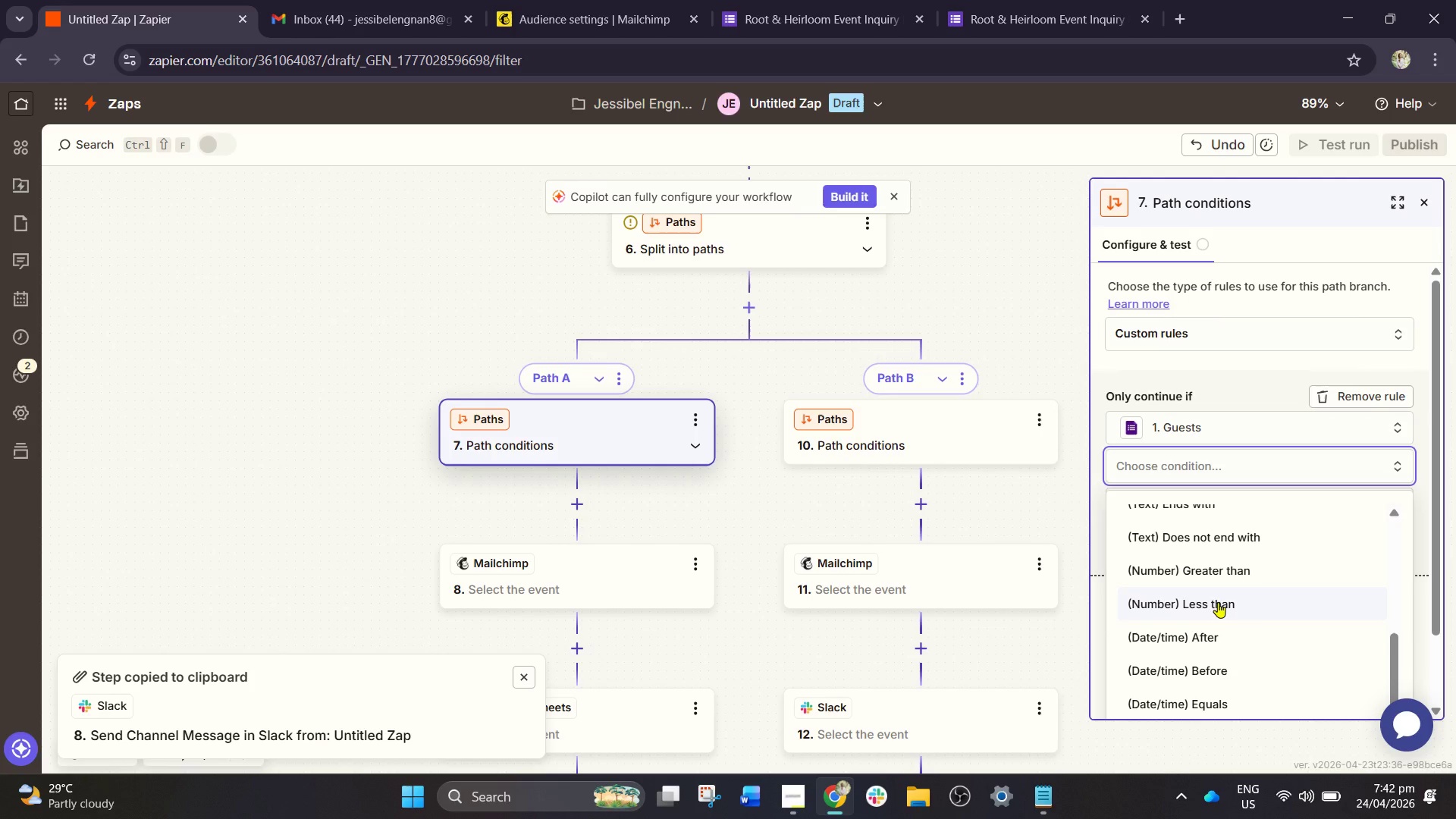 
left_click([1218, 602])
 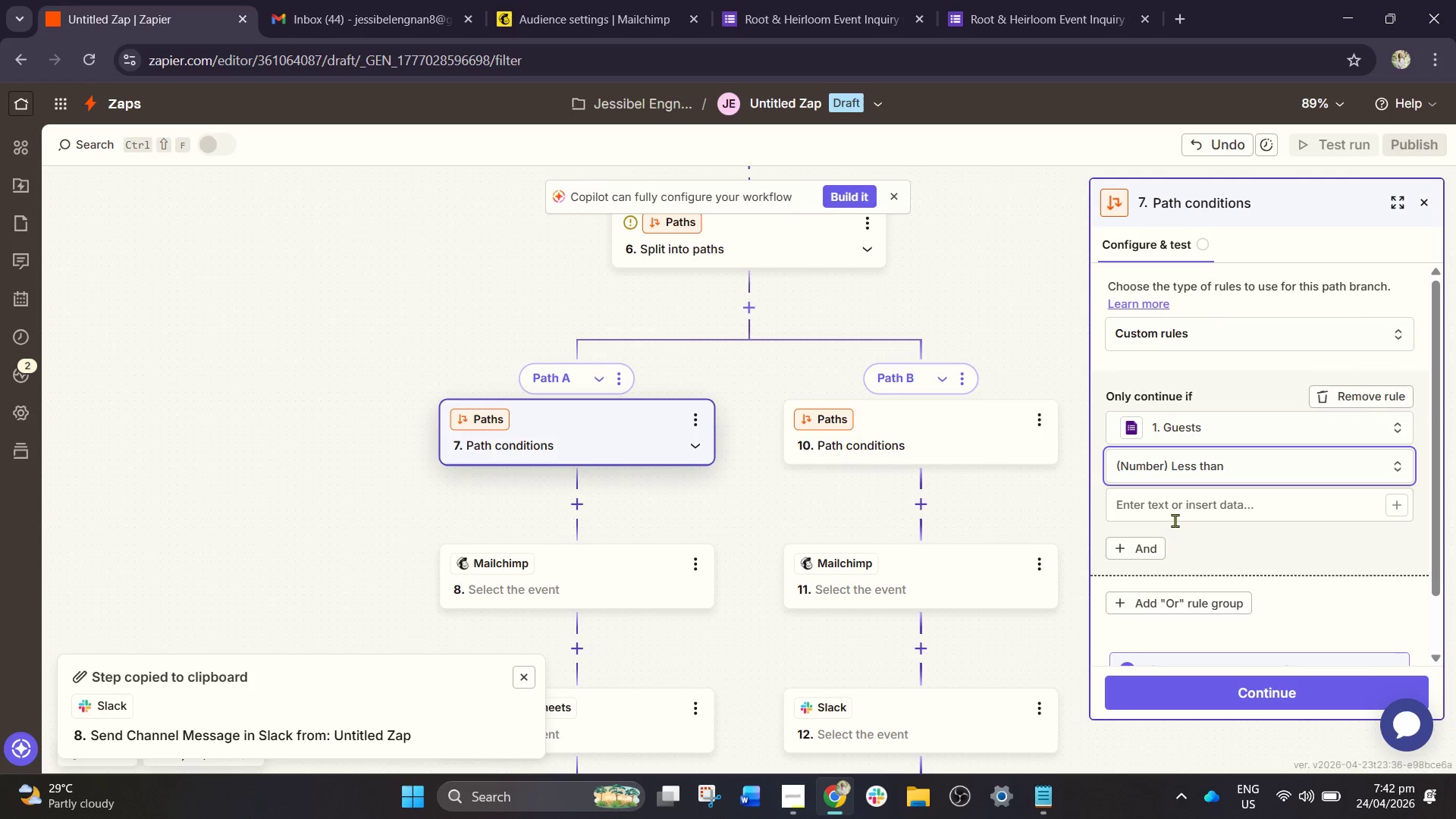 
left_click([1164, 510])
 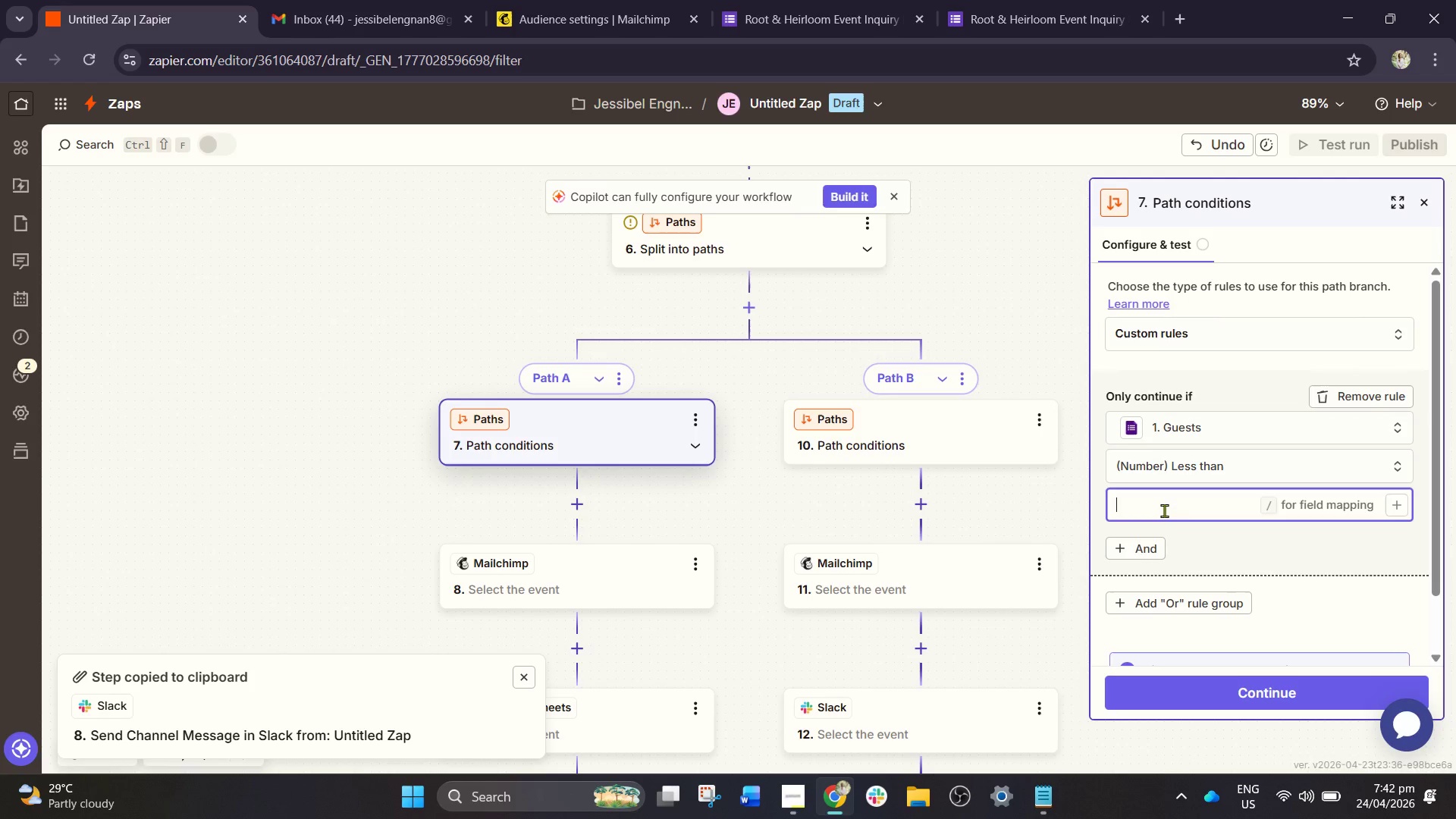 
wait(7.02)
 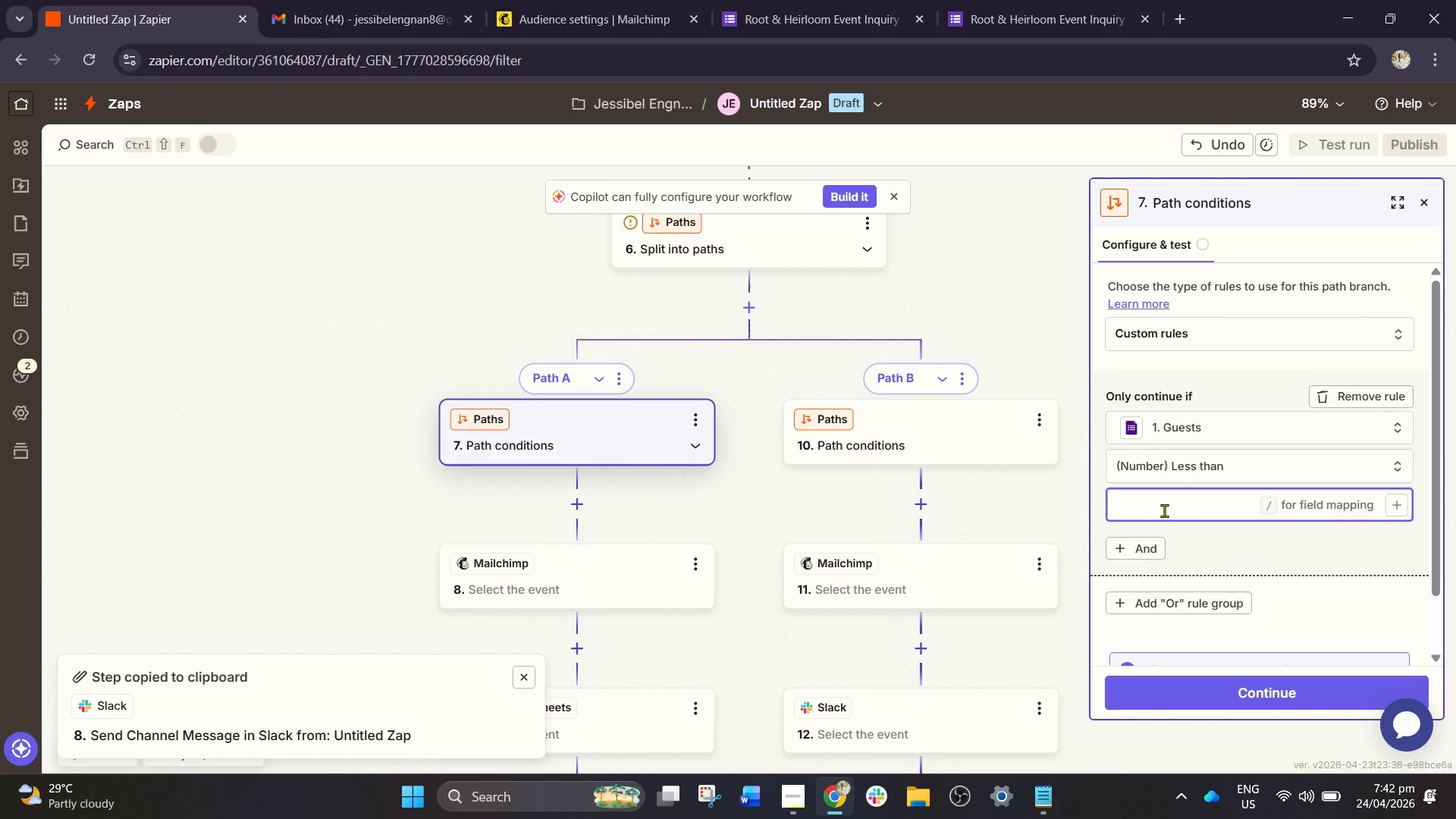 
key(Numpad5)
 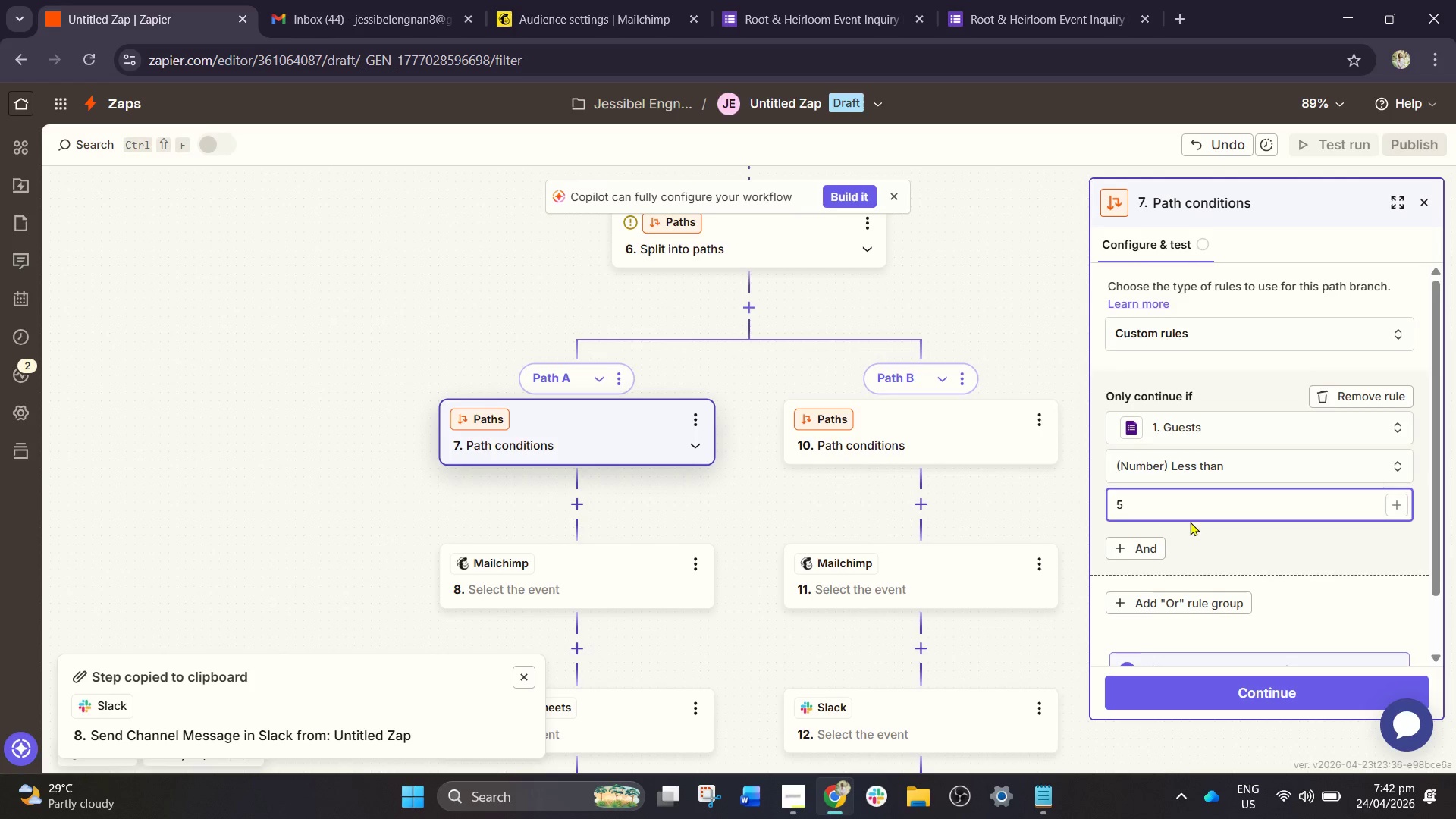 
scroll: coordinate [1190, 522], scroll_direction: down, amount: 1.0
 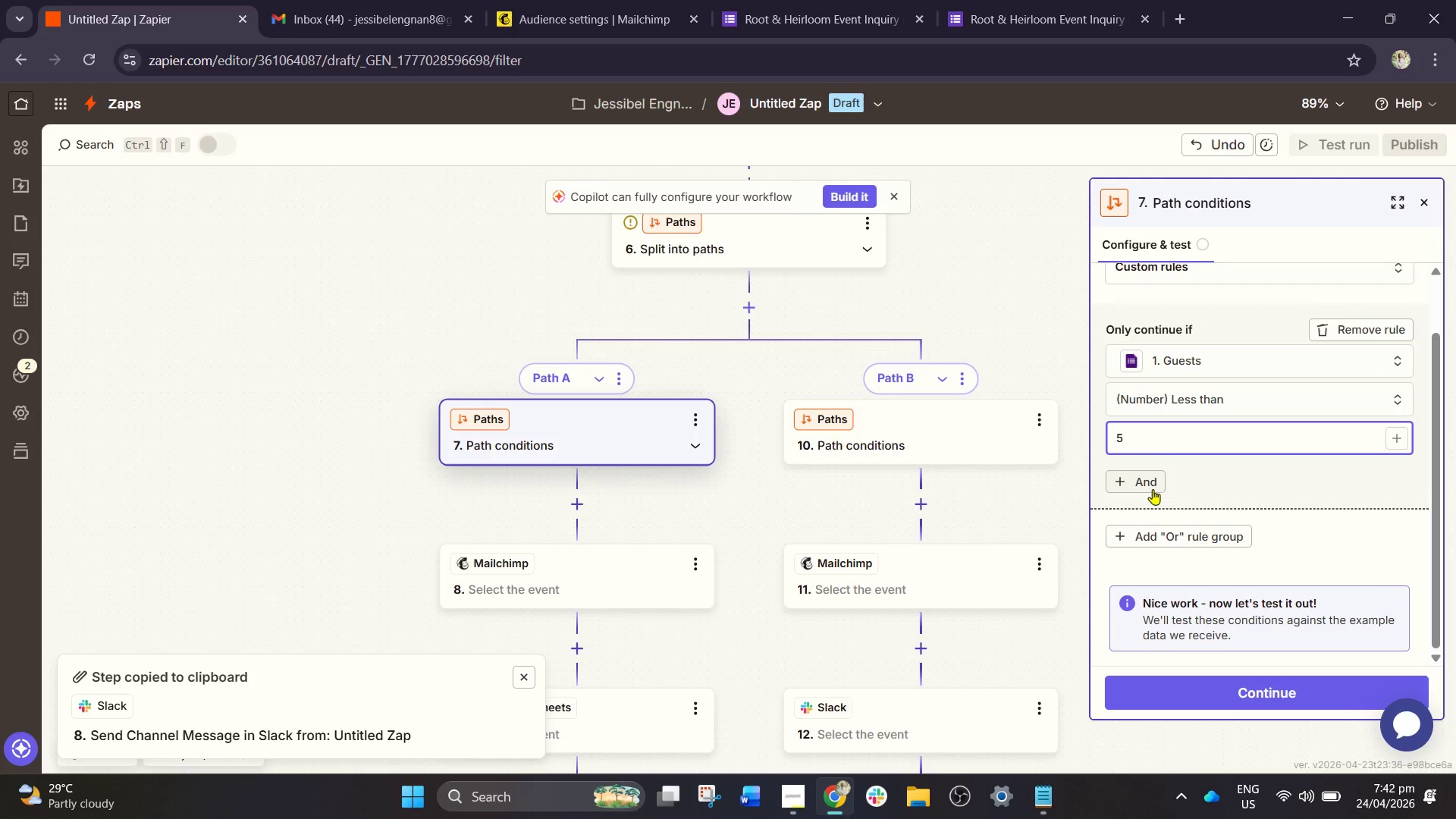 
left_click_drag(start_coordinate=[1148, 483], to_coordinate=[1259, 557])
 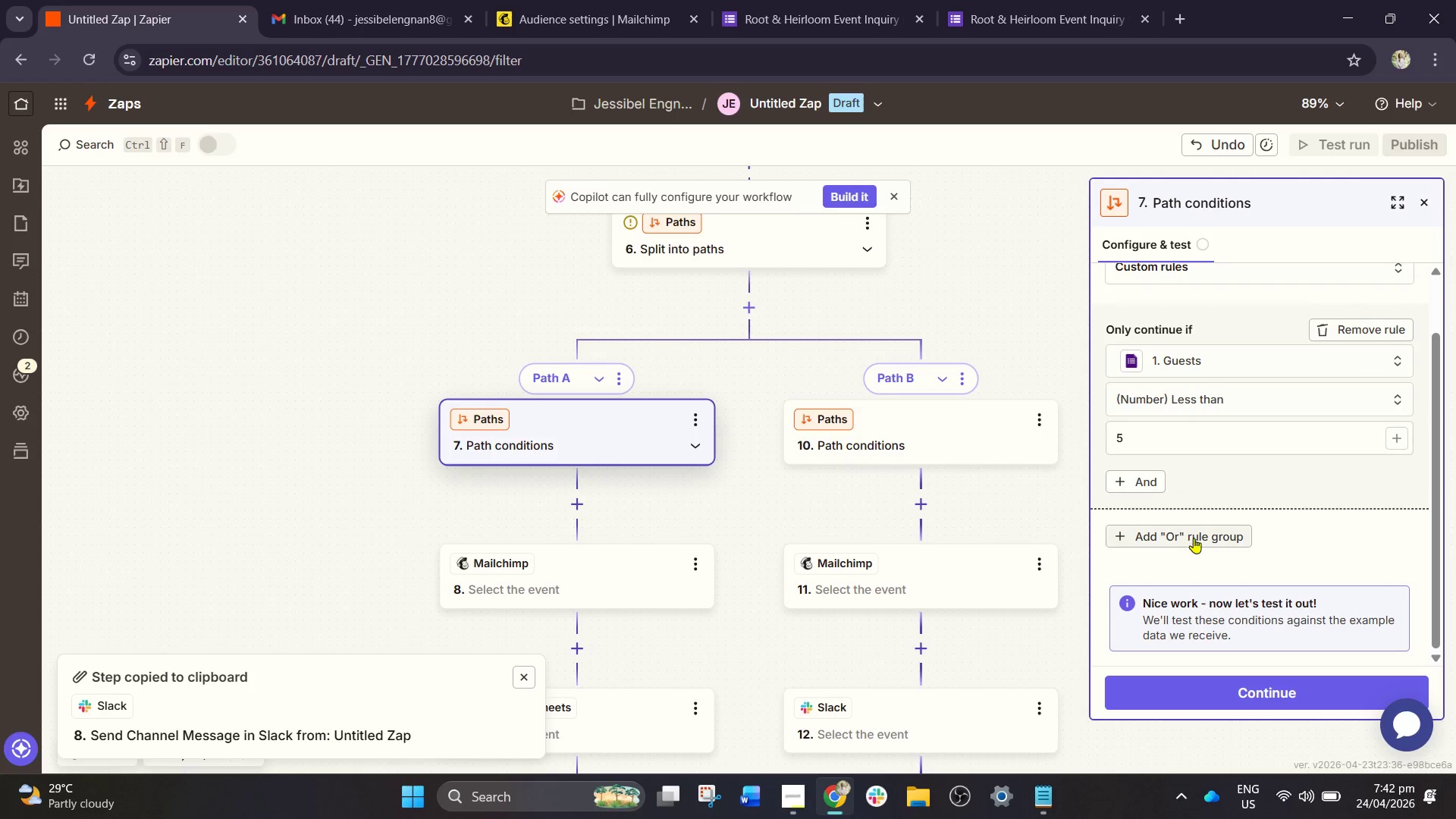 
left_click([1192, 533])
 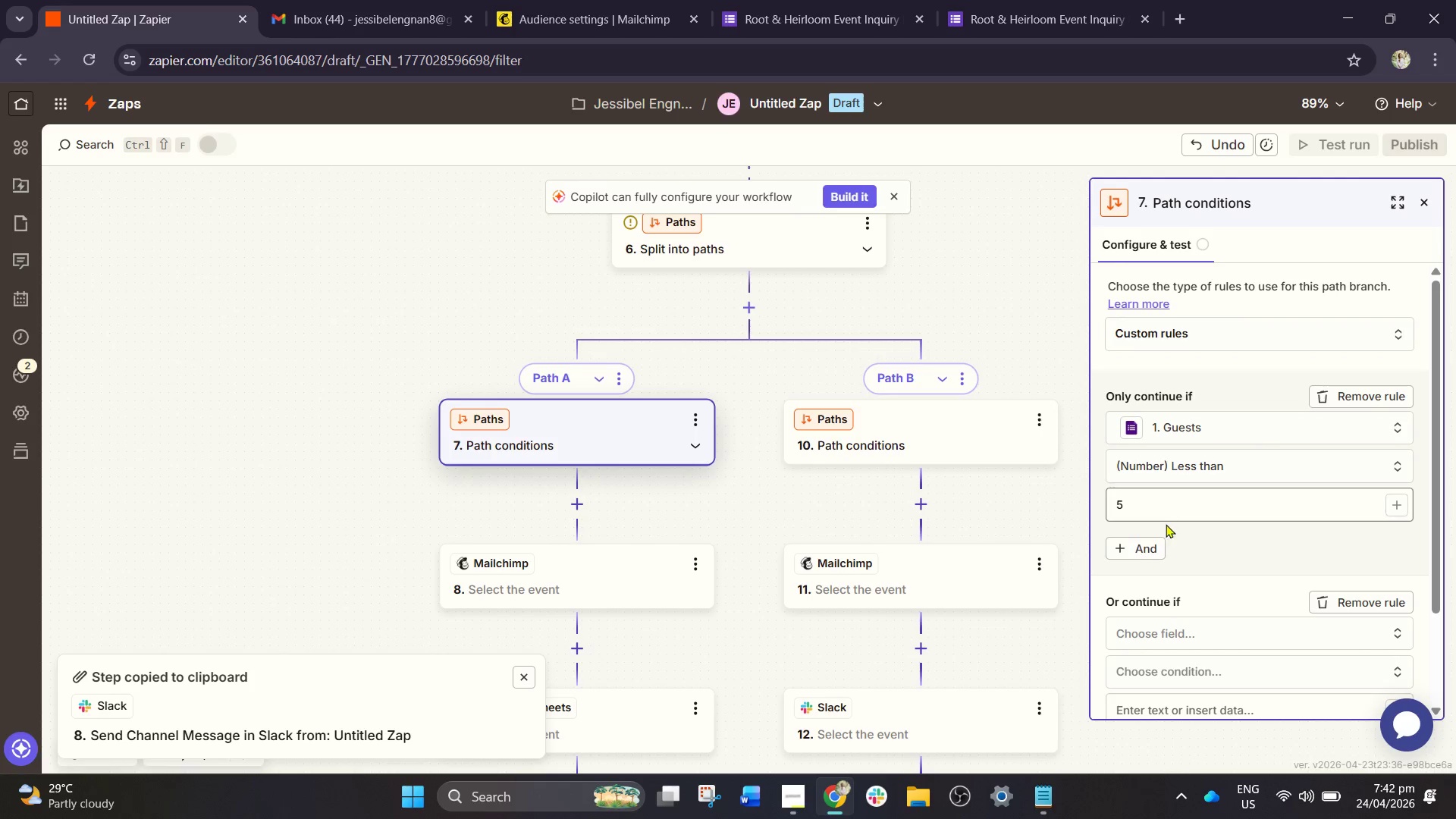 
scroll: coordinate [1172, 521], scroll_direction: down, amount: 2.0
 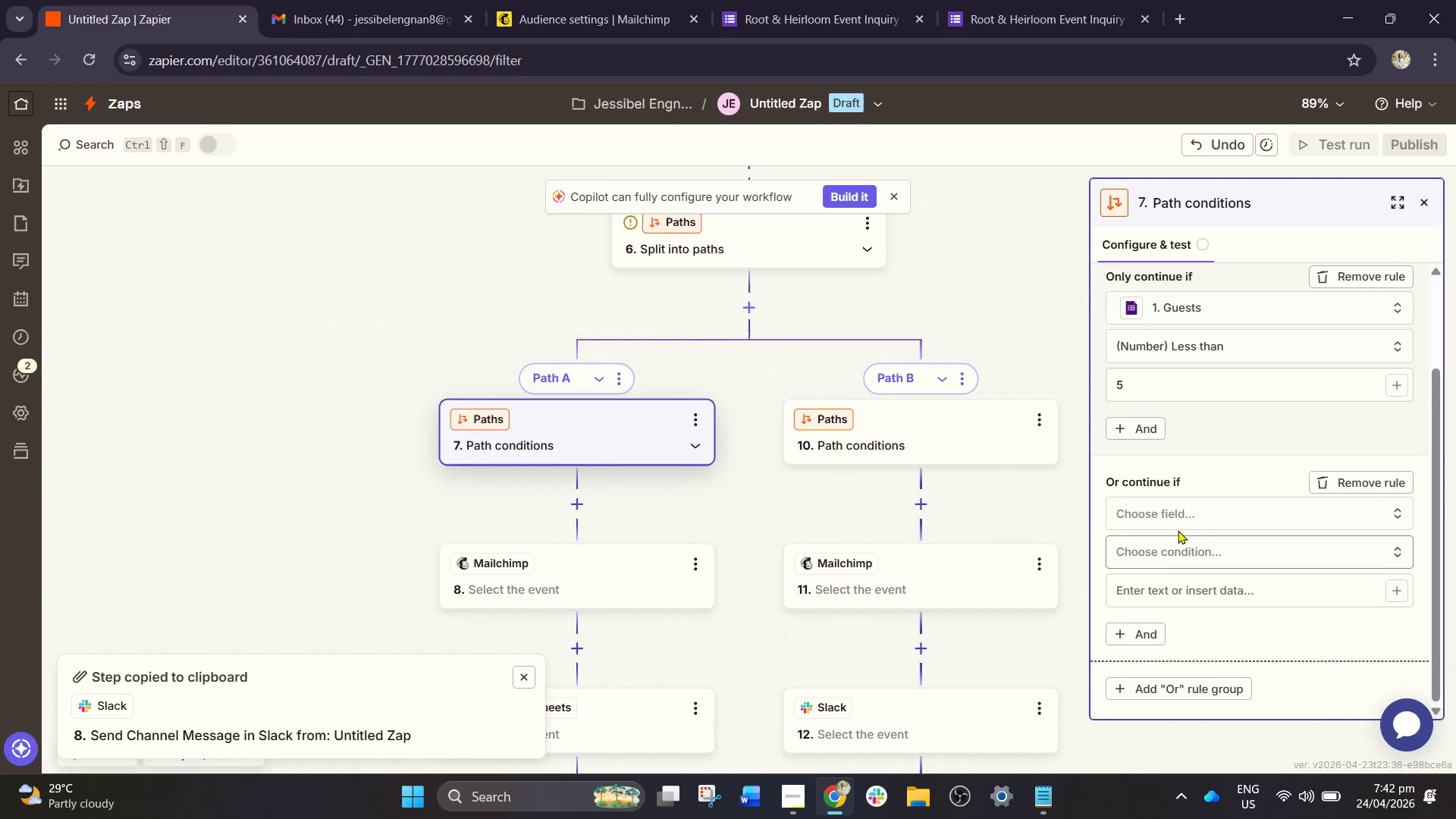 
left_click([1178, 516])
 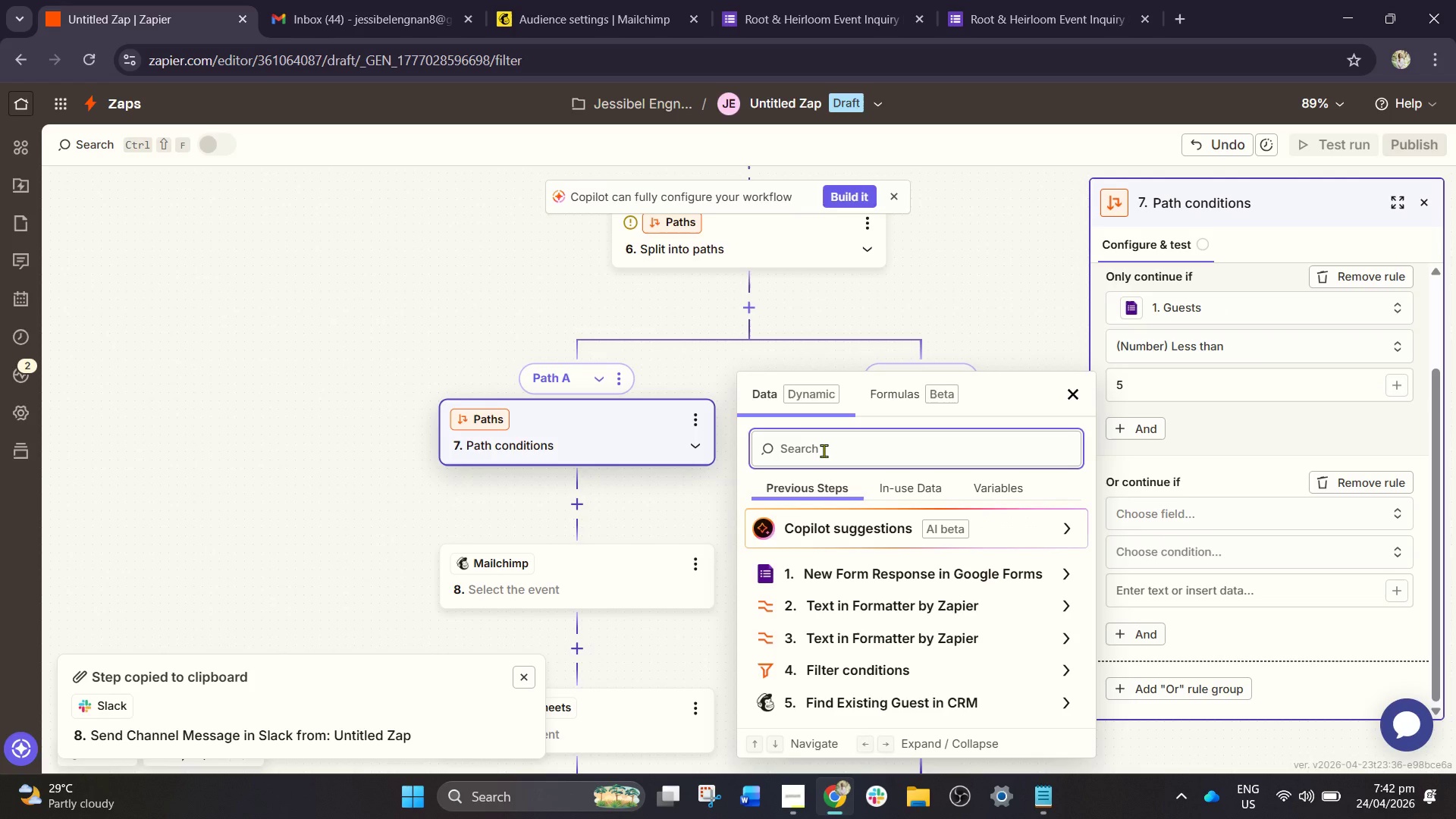 
type(gu)
 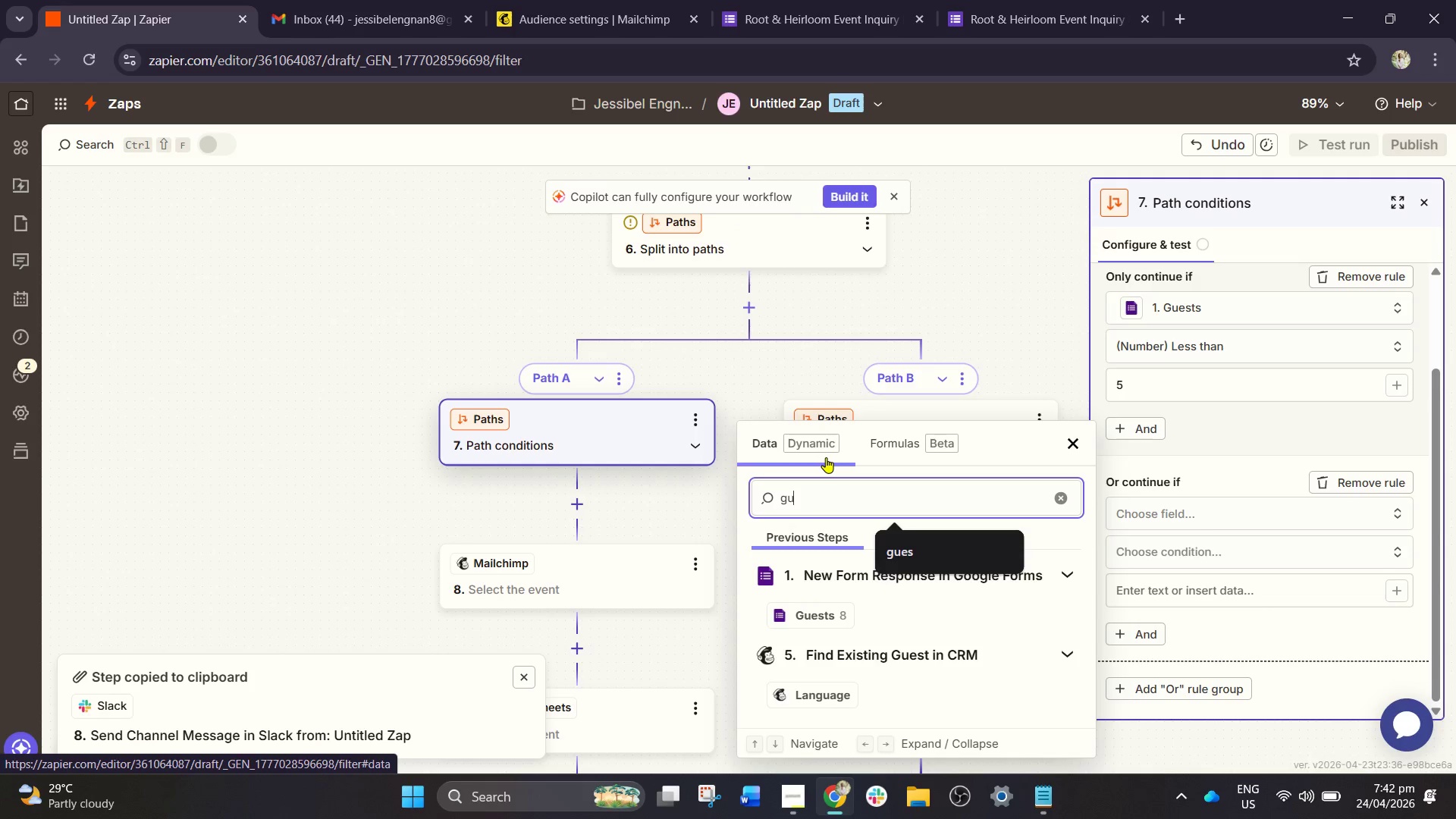 
type(es)
 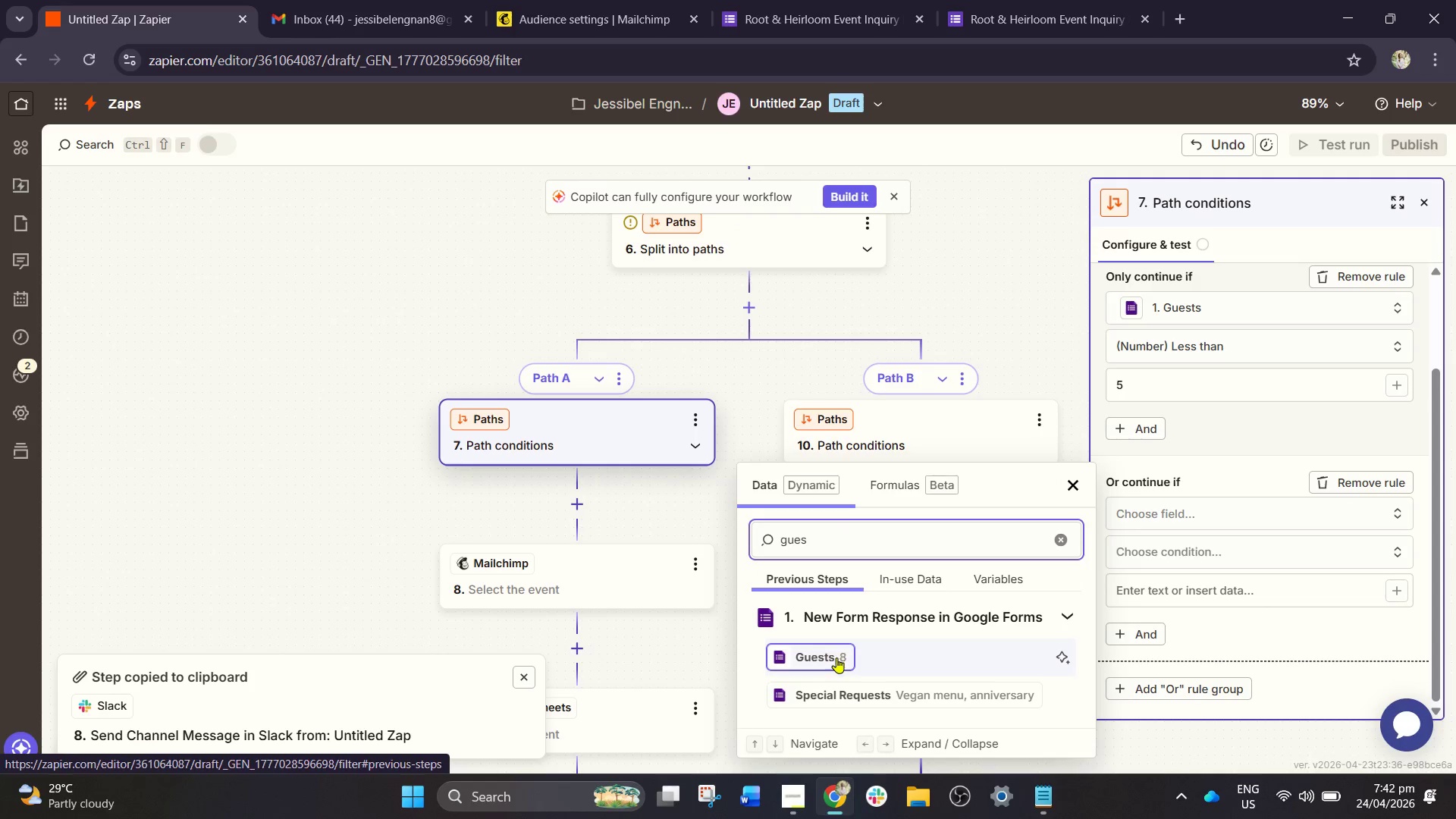 
left_click([834, 661])
 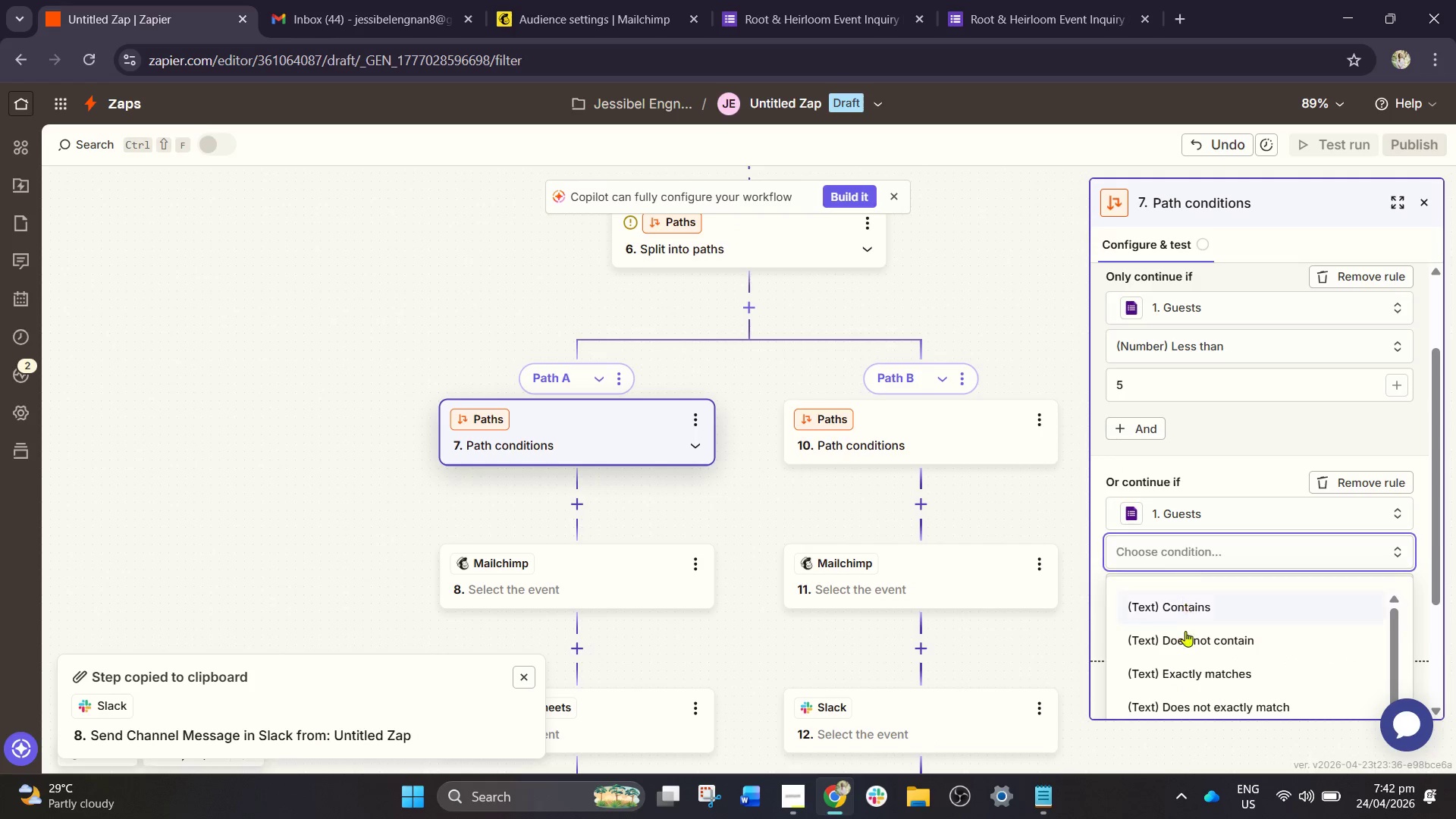 
left_click([1190, 671])
 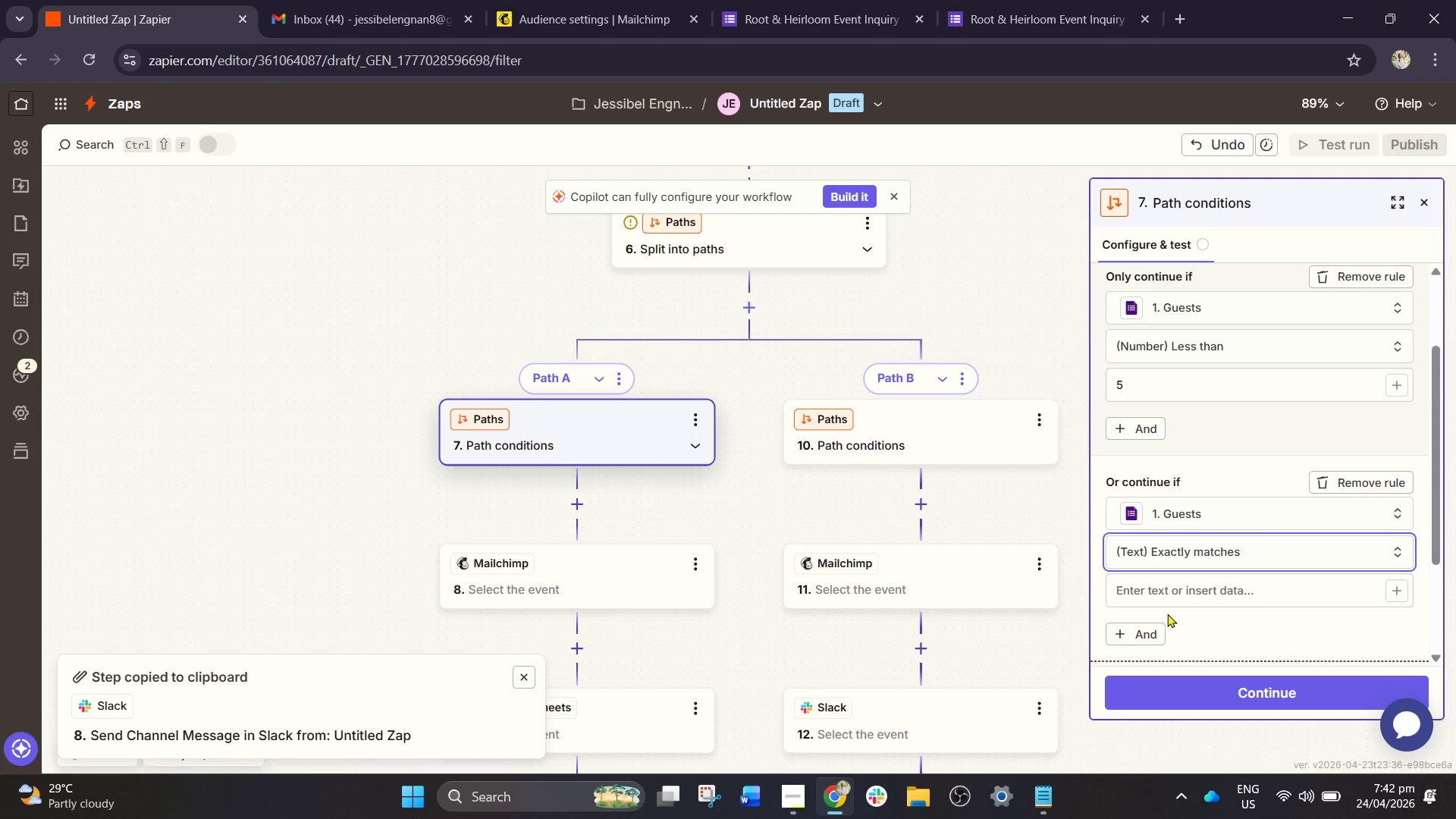 
left_click([1171, 598])
 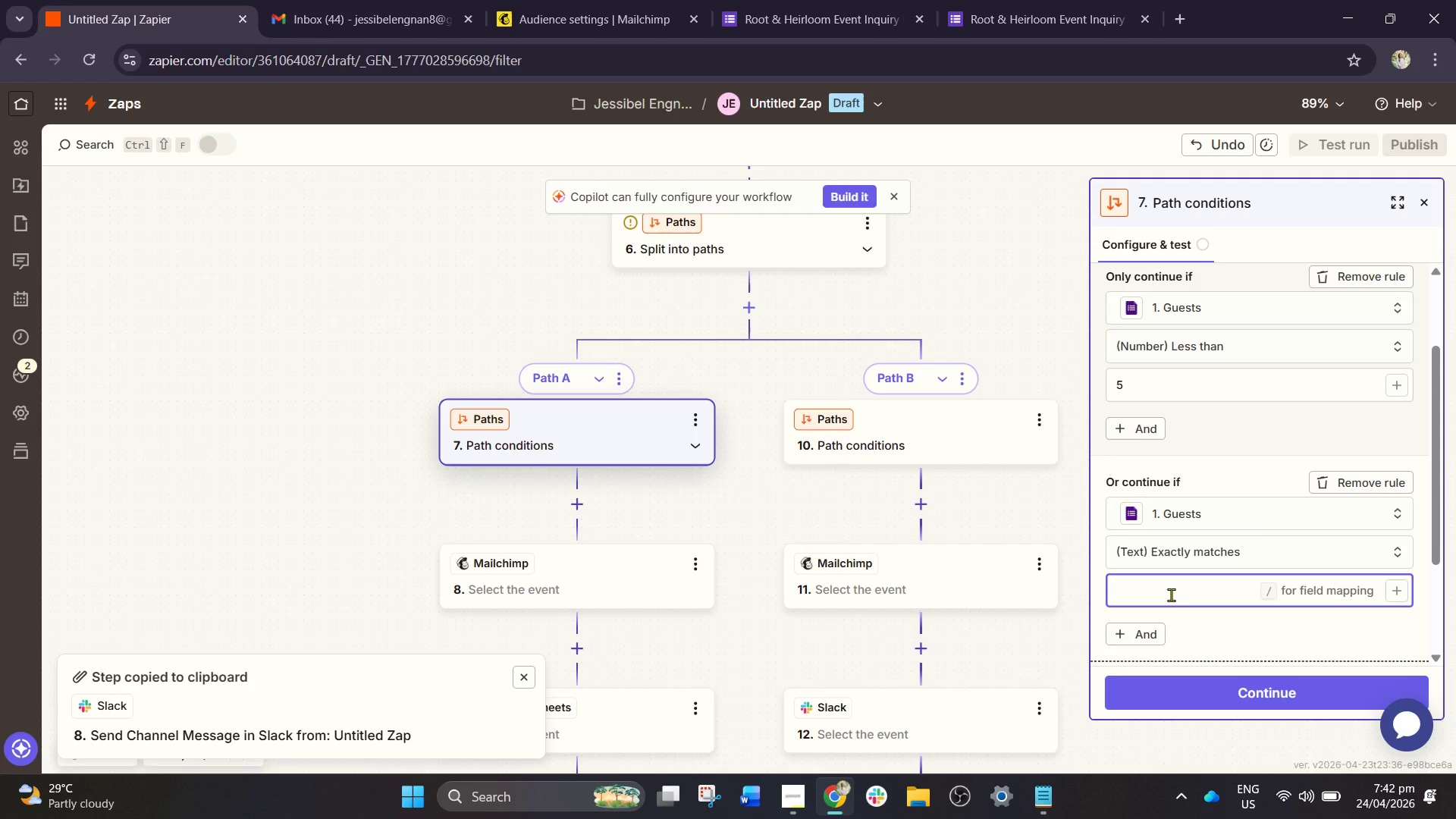 
key(5)
 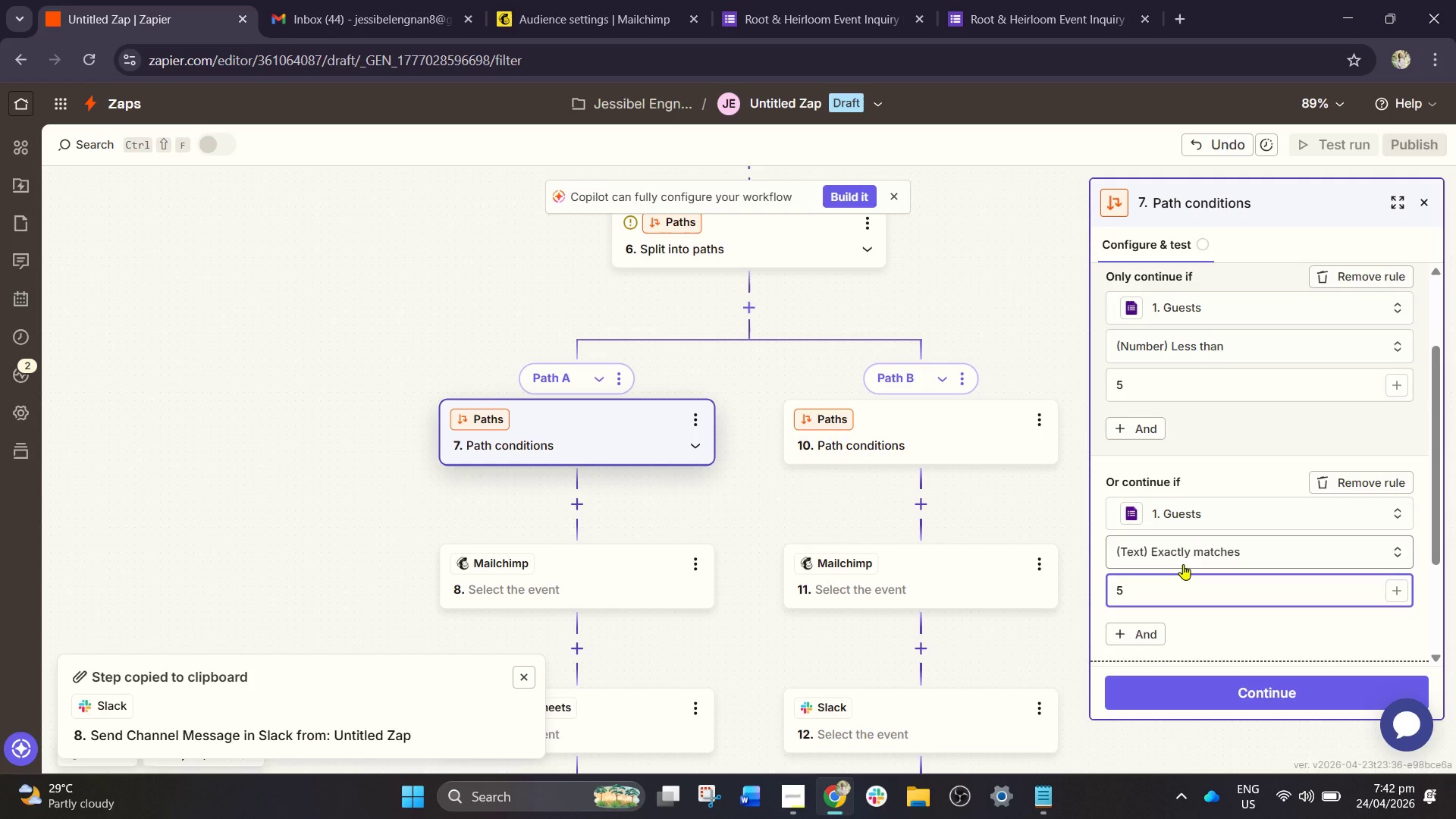 
scroll: coordinate [1181, 569], scroll_direction: down, amount: 3.0
 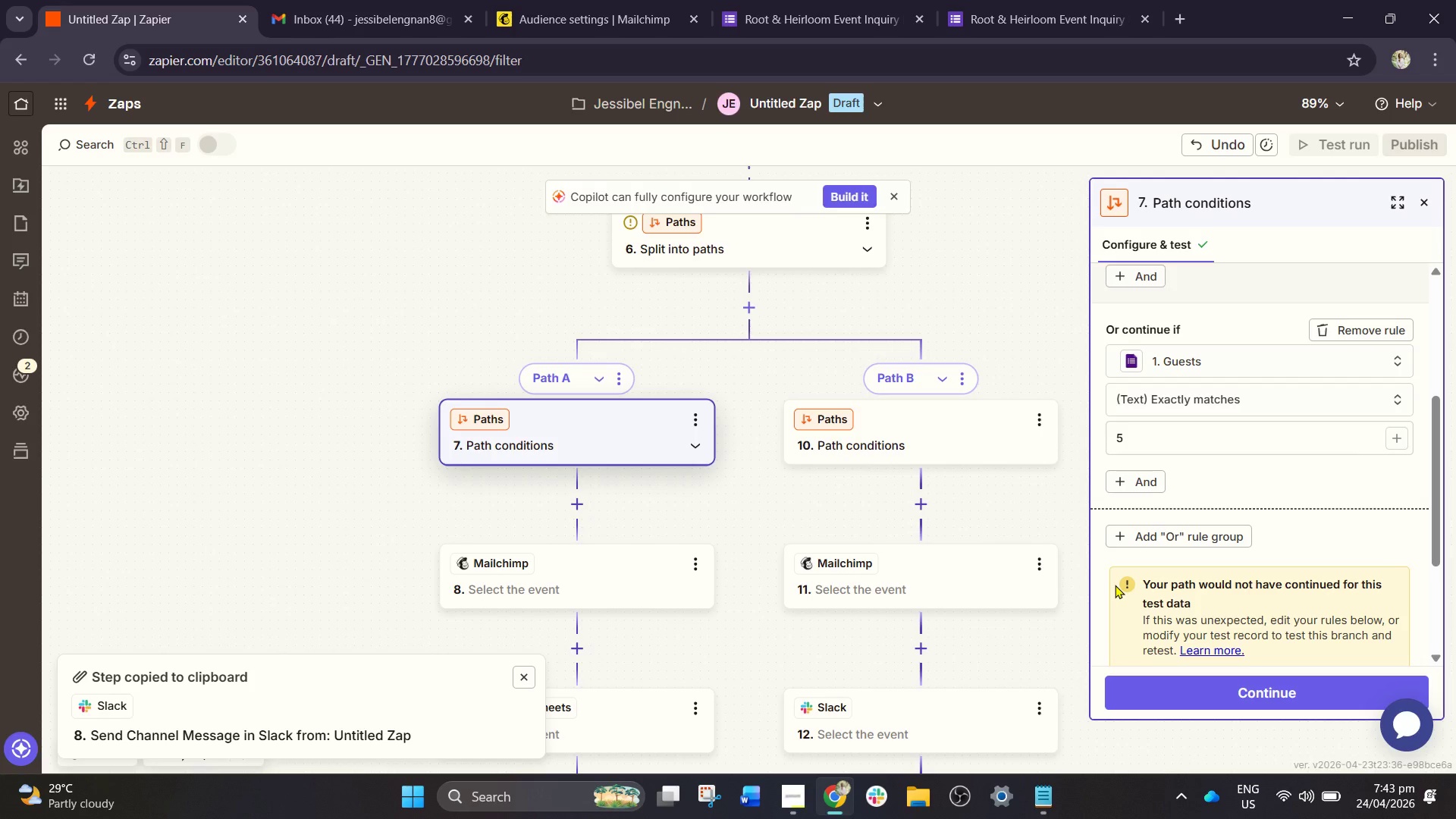 
wait(25.1)
 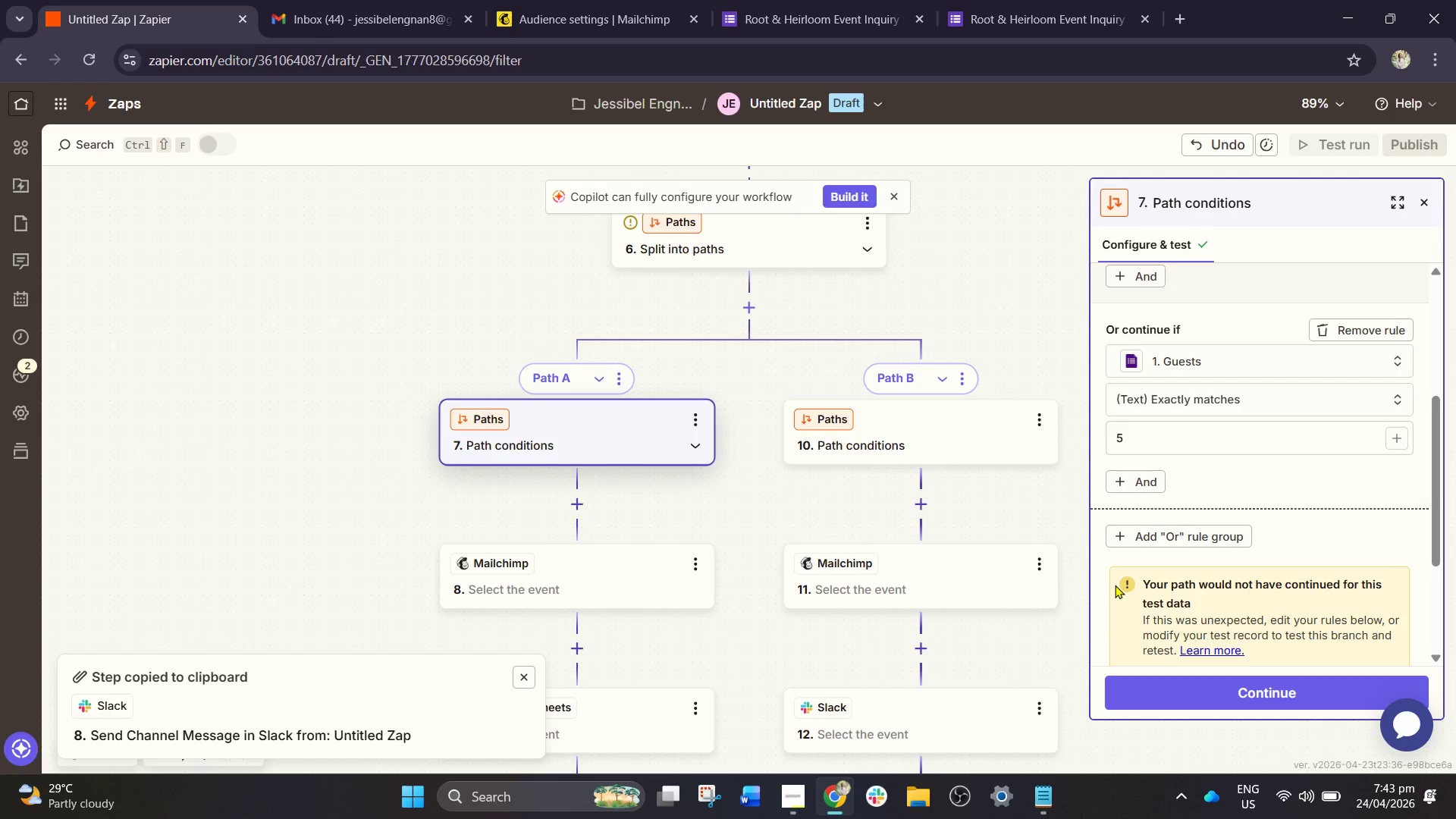 
left_click([1131, 472])
 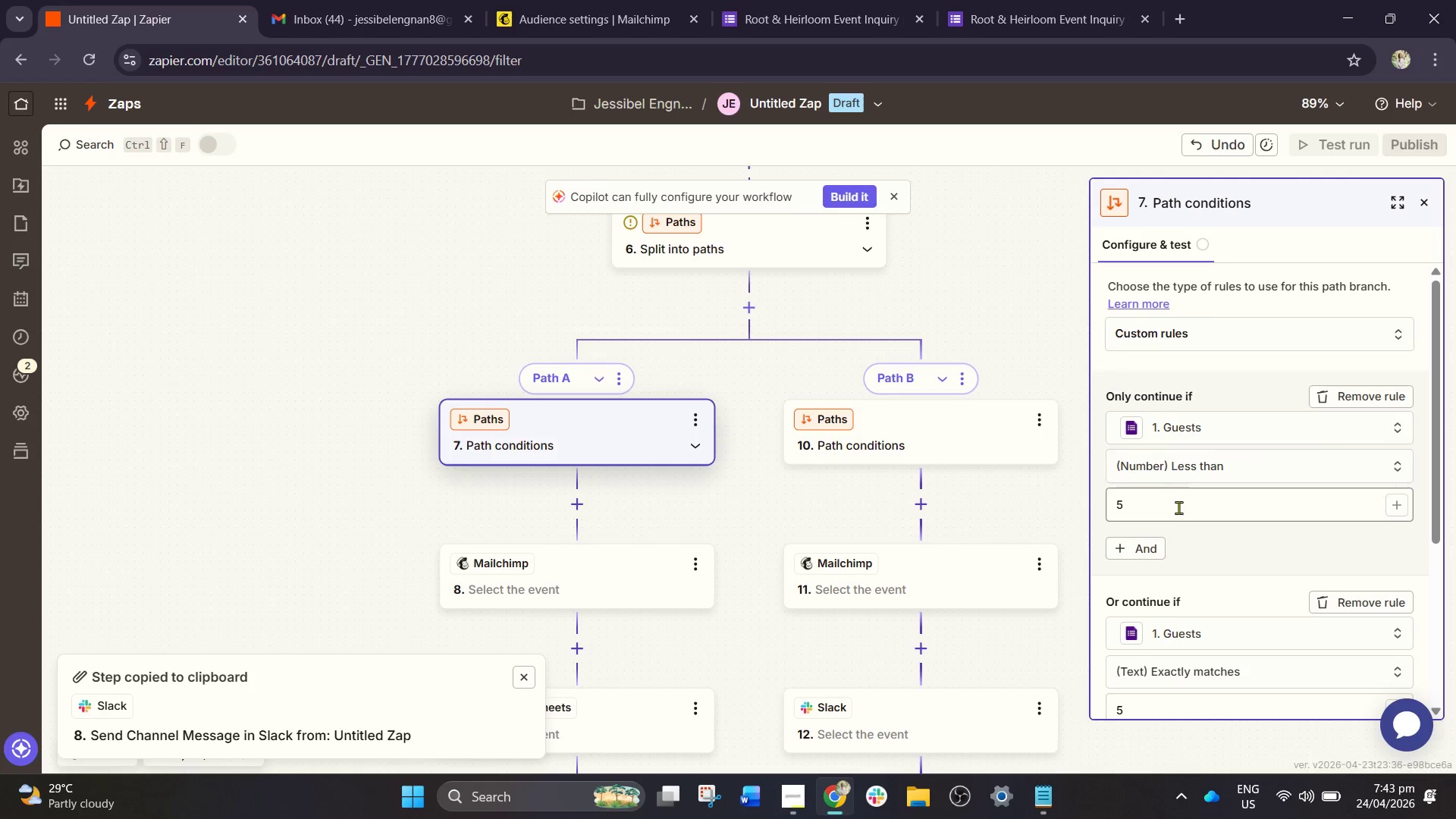 
scroll: coordinate [1123, 497], scroll_direction: down, amount: 3.0
 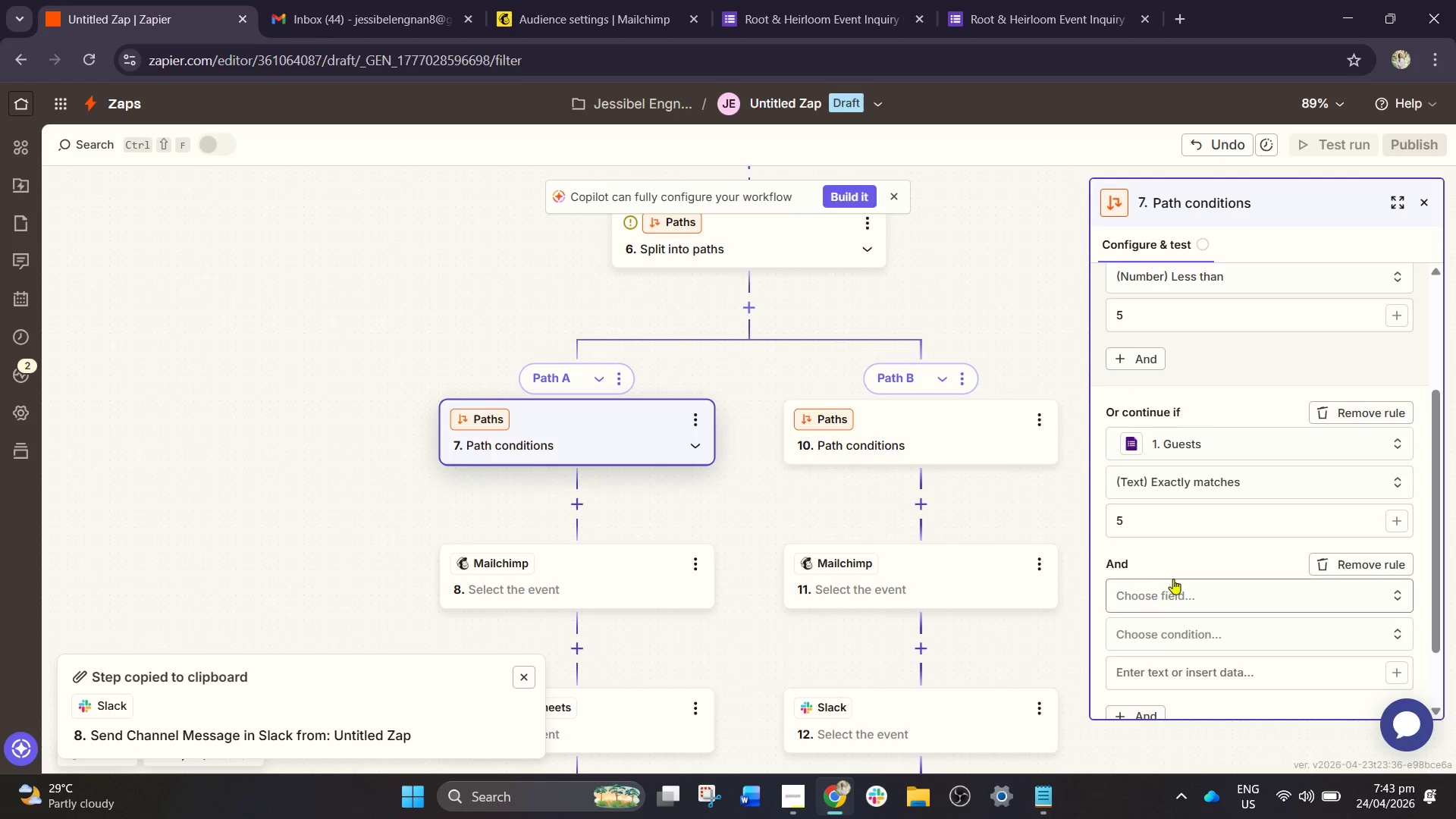 
left_click([1172, 592])
 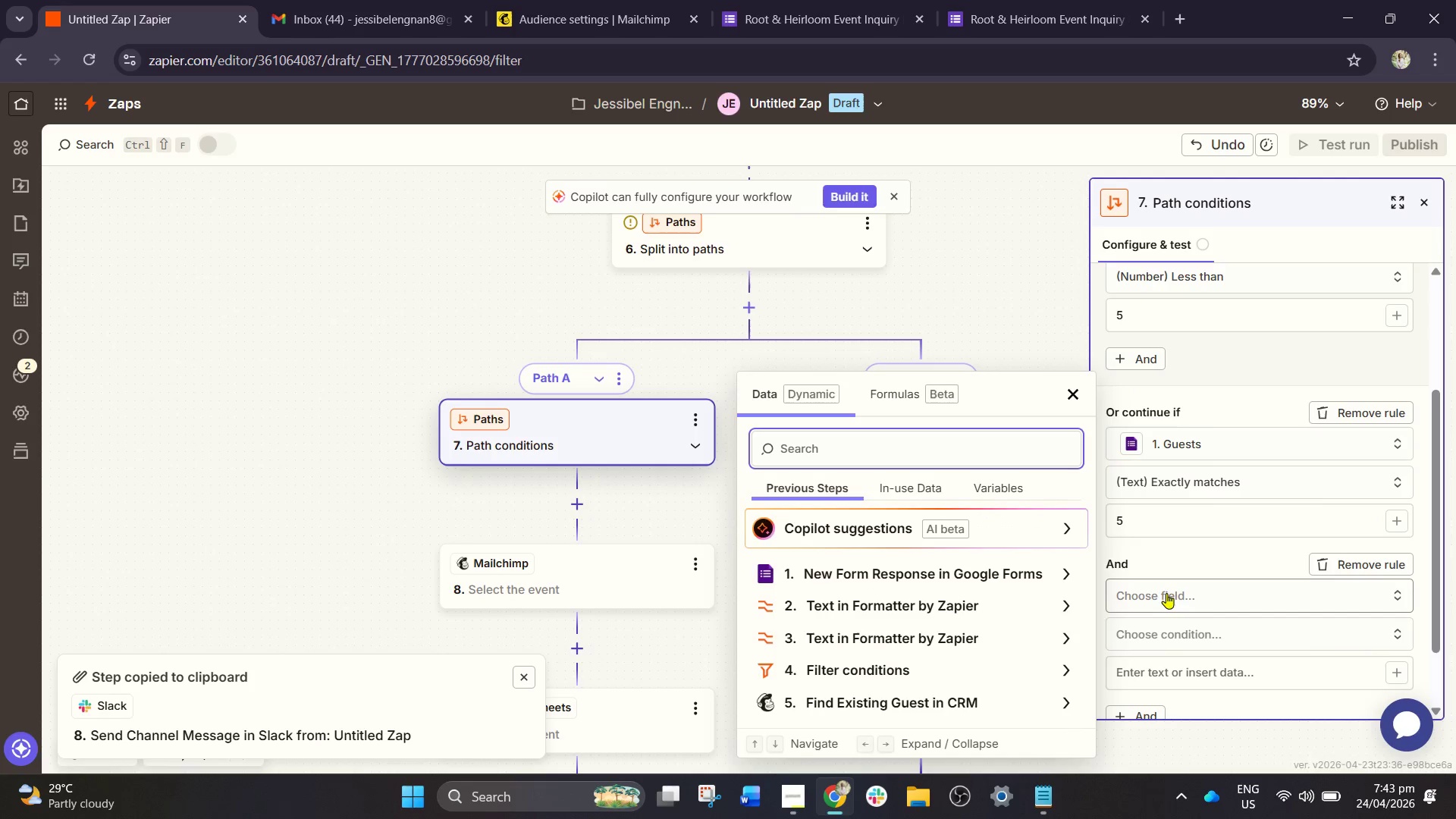 
type(vip)
 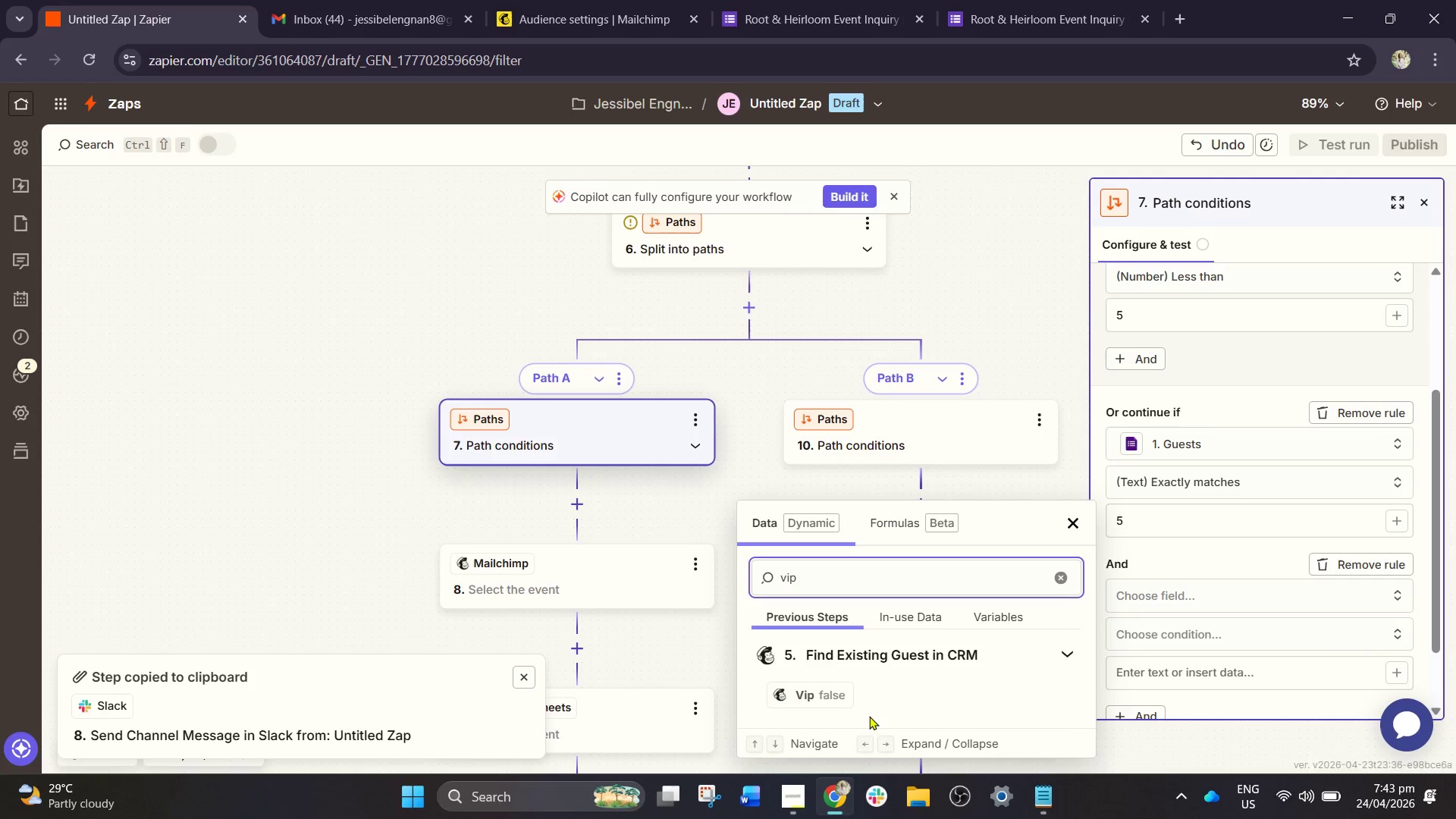 
left_click([837, 705])
 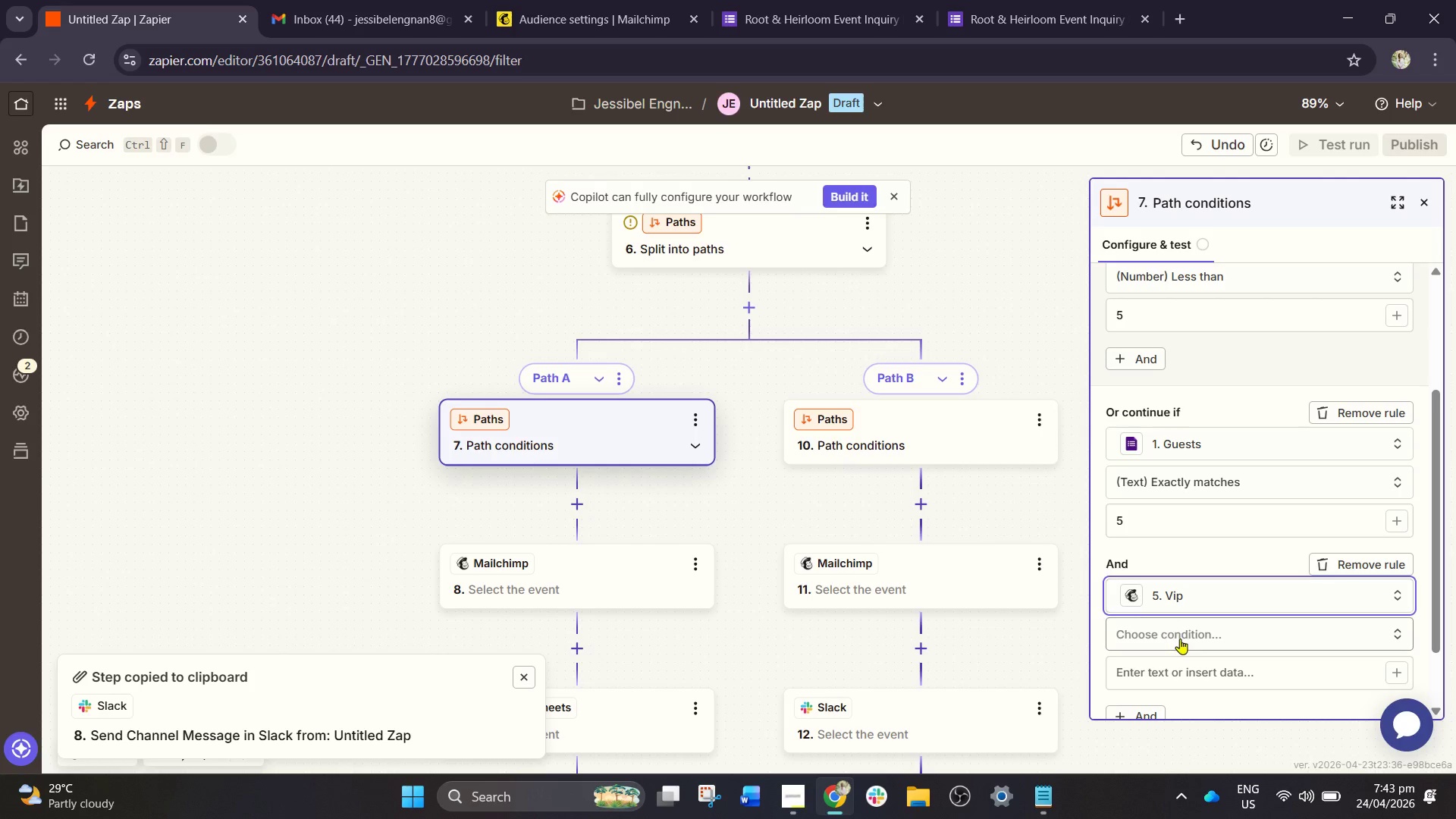 
left_click([1179, 639])
 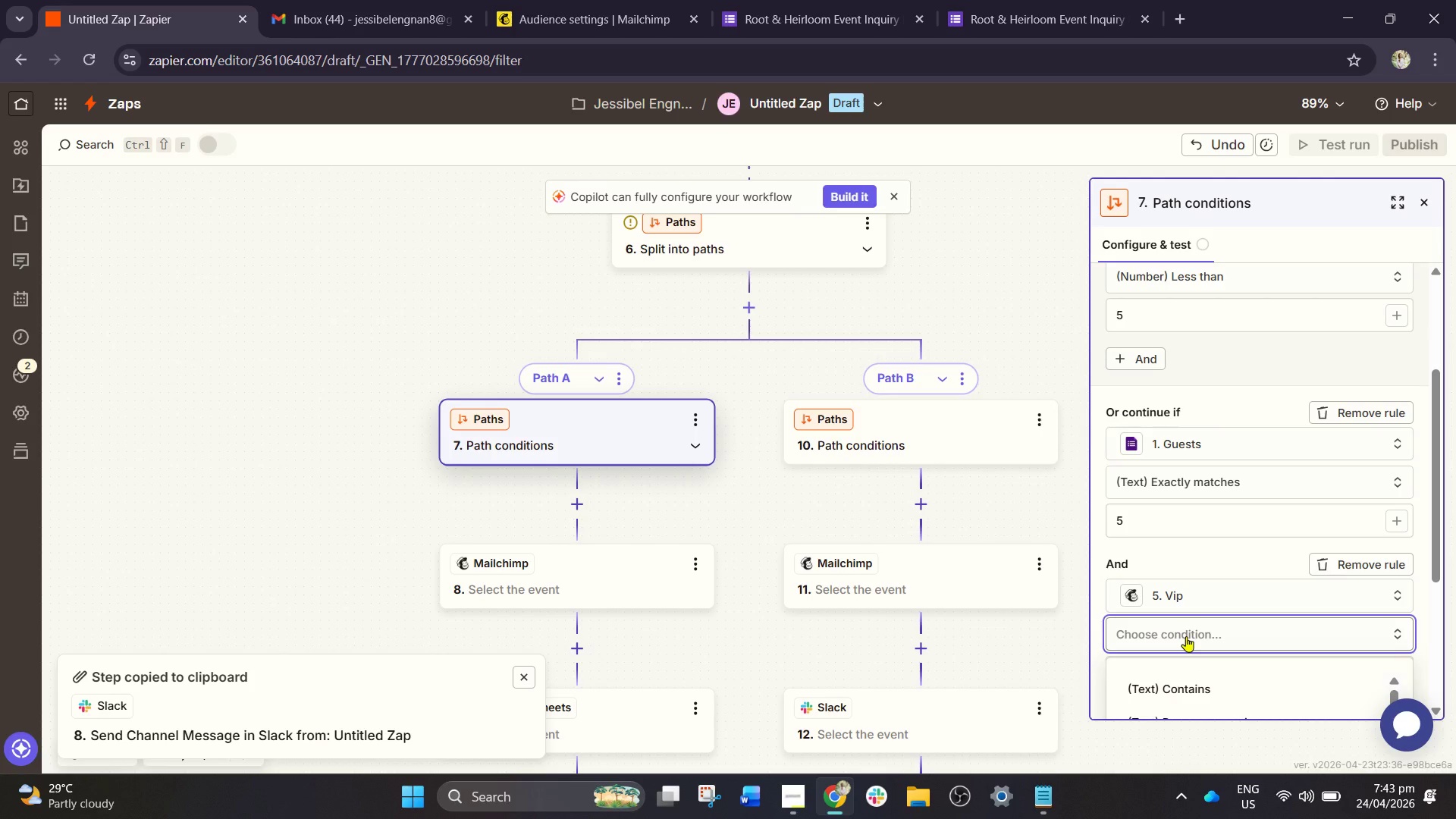 
wait(5.25)
 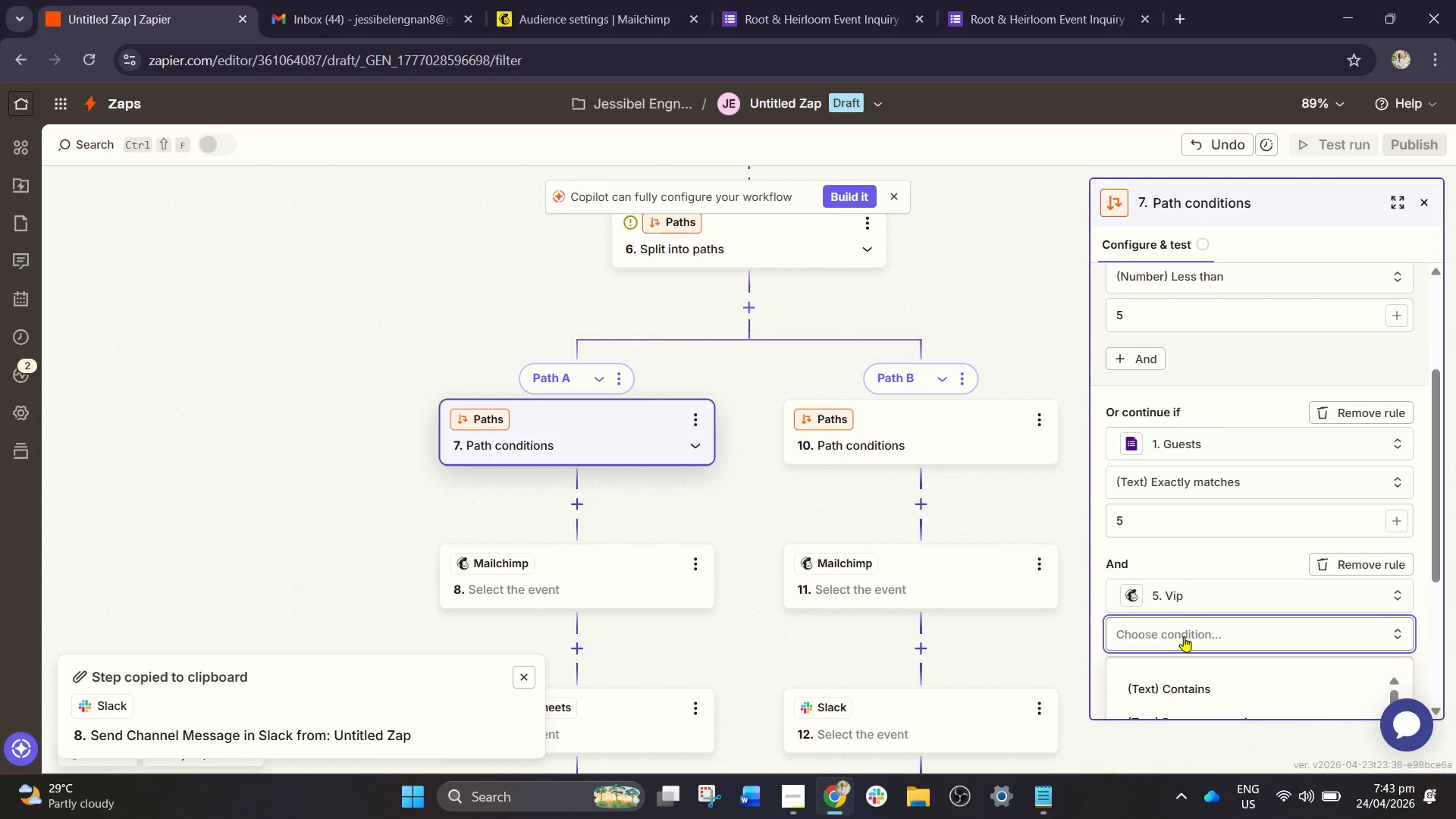 
scroll: coordinate [1210, 696], scroll_direction: down, amount: 7.0
 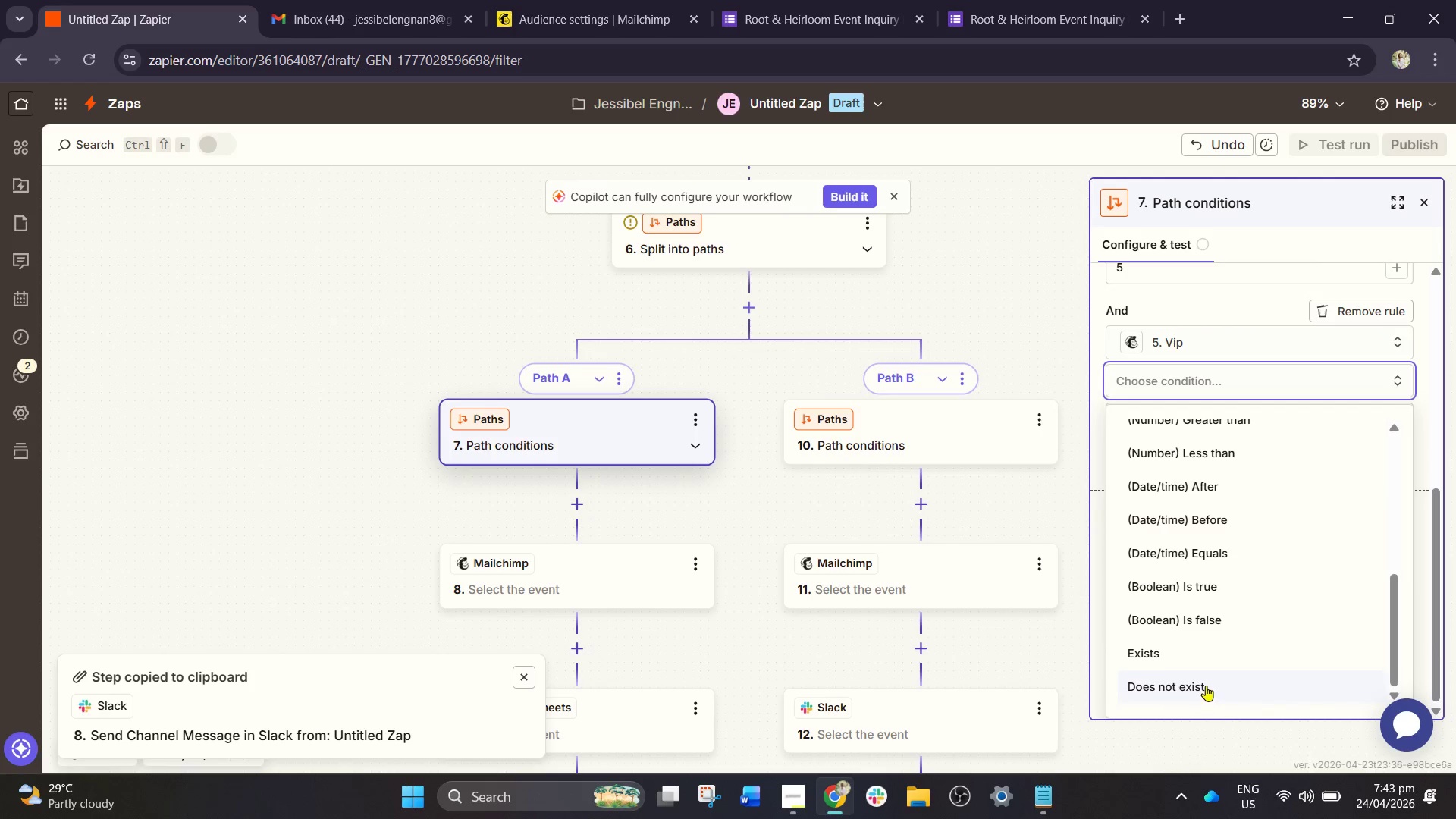 
left_click([1203, 686])
 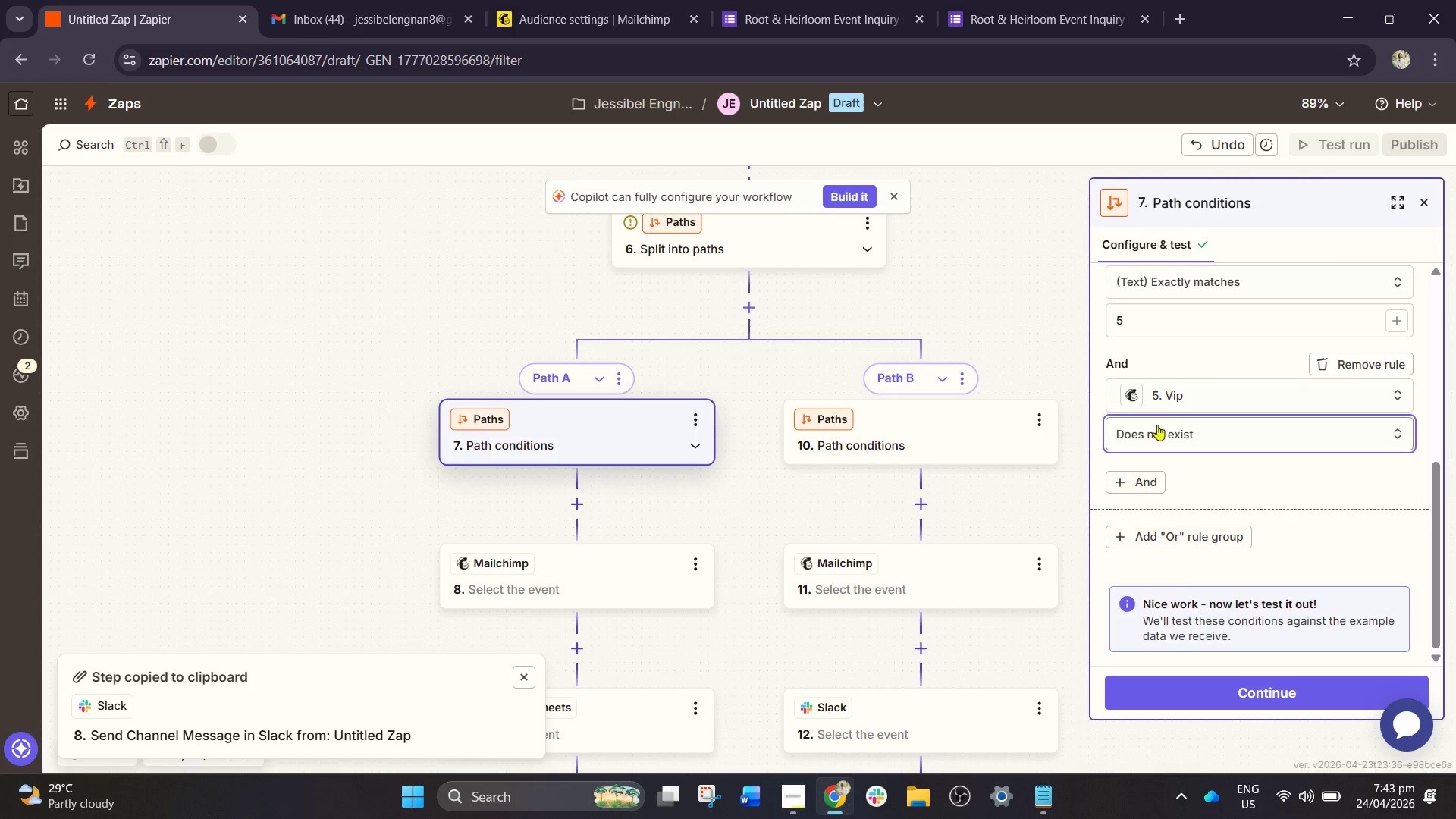 
left_click([1201, 404])
 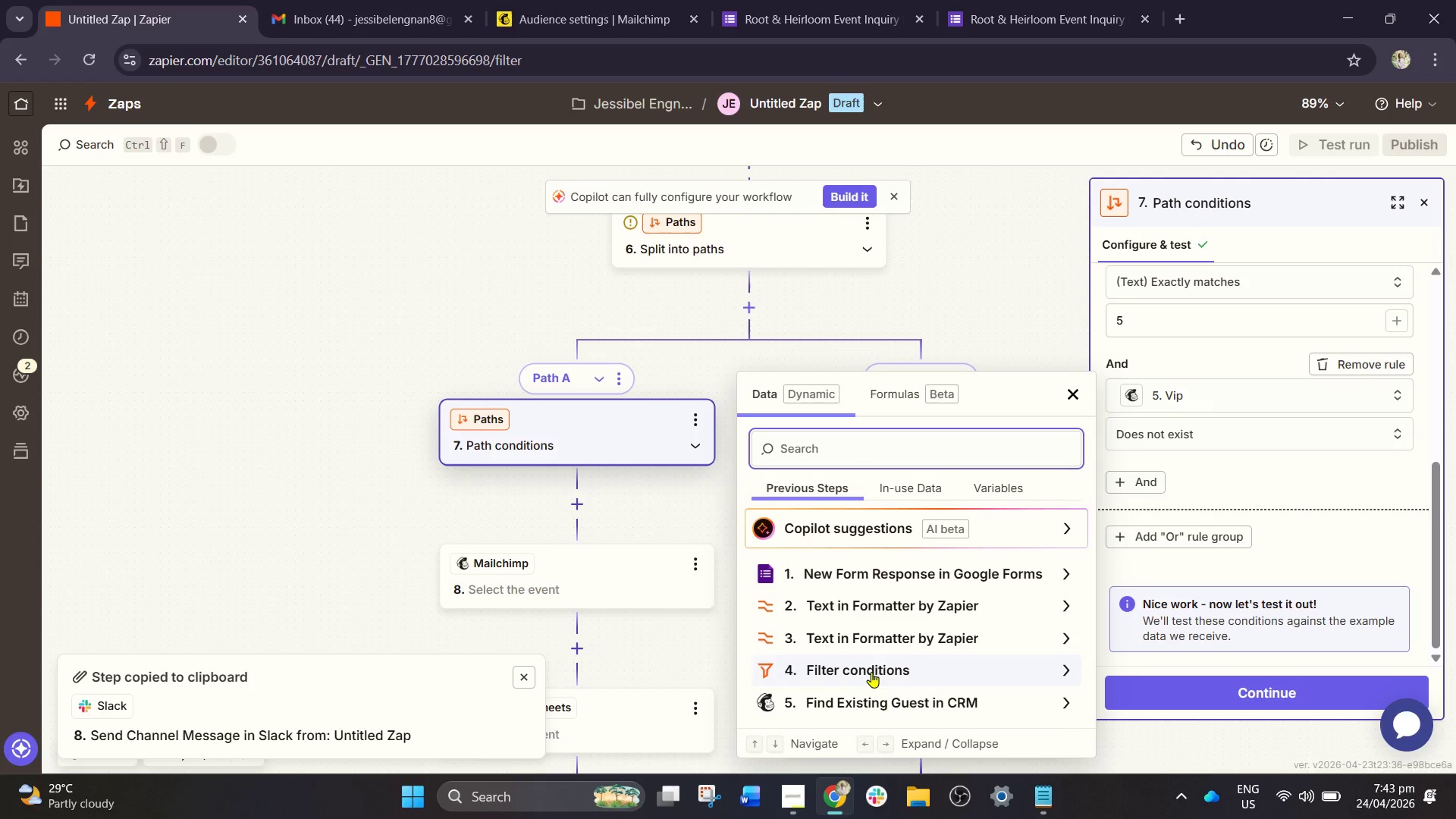 
left_click([893, 638])
 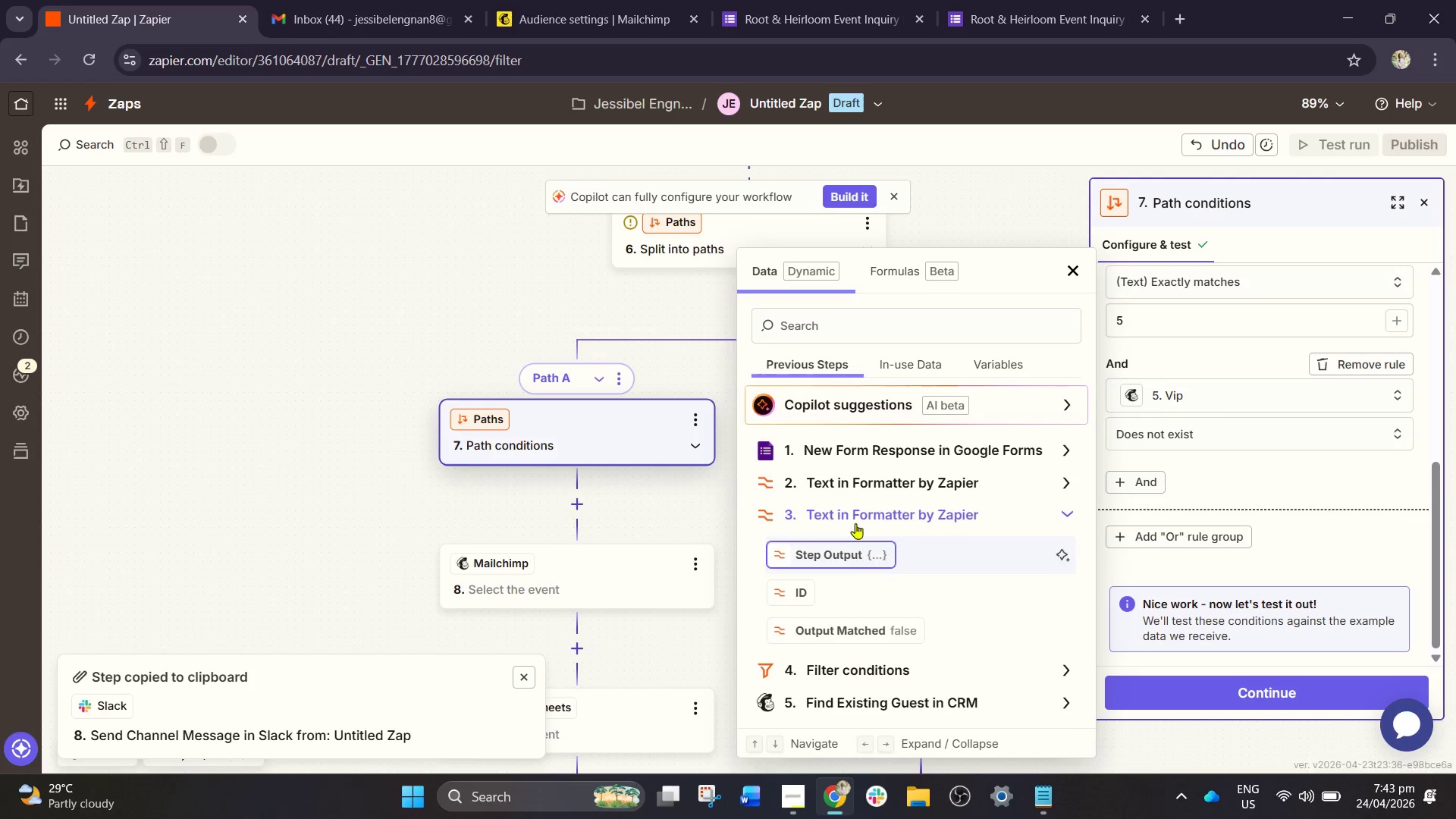 
left_click([902, 485])
 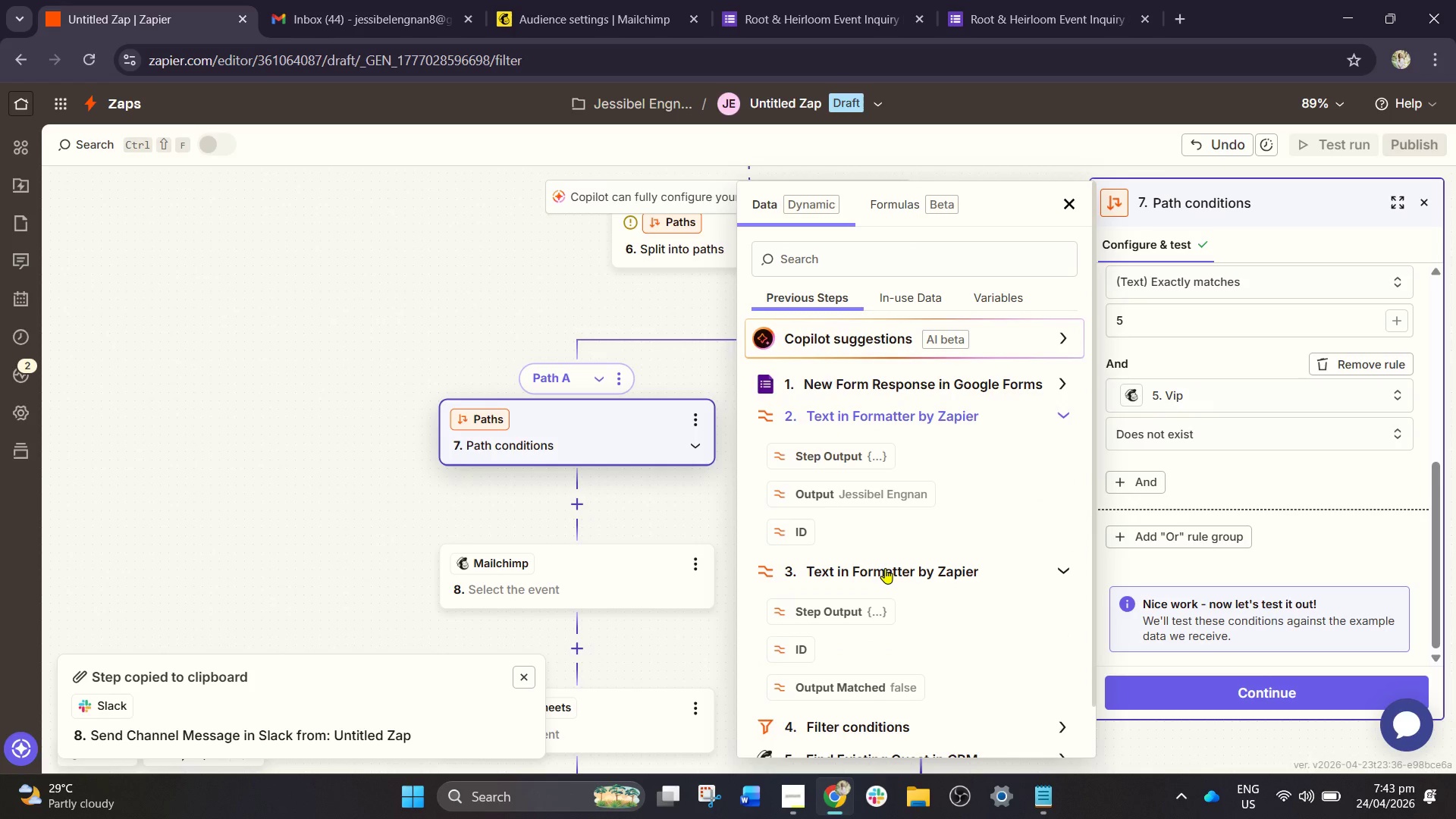 
left_click([882, 565])
 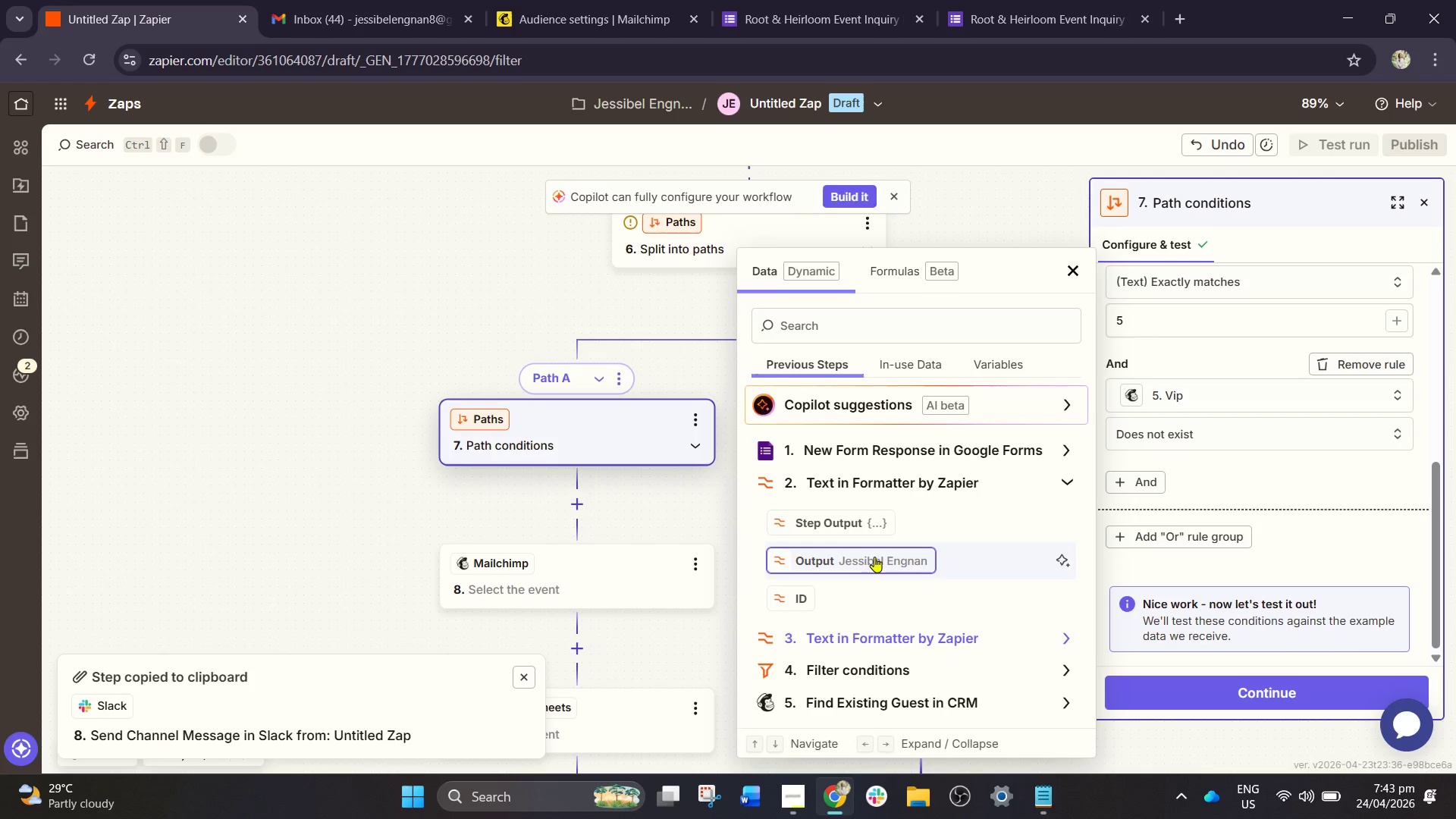 
left_click([862, 486])
 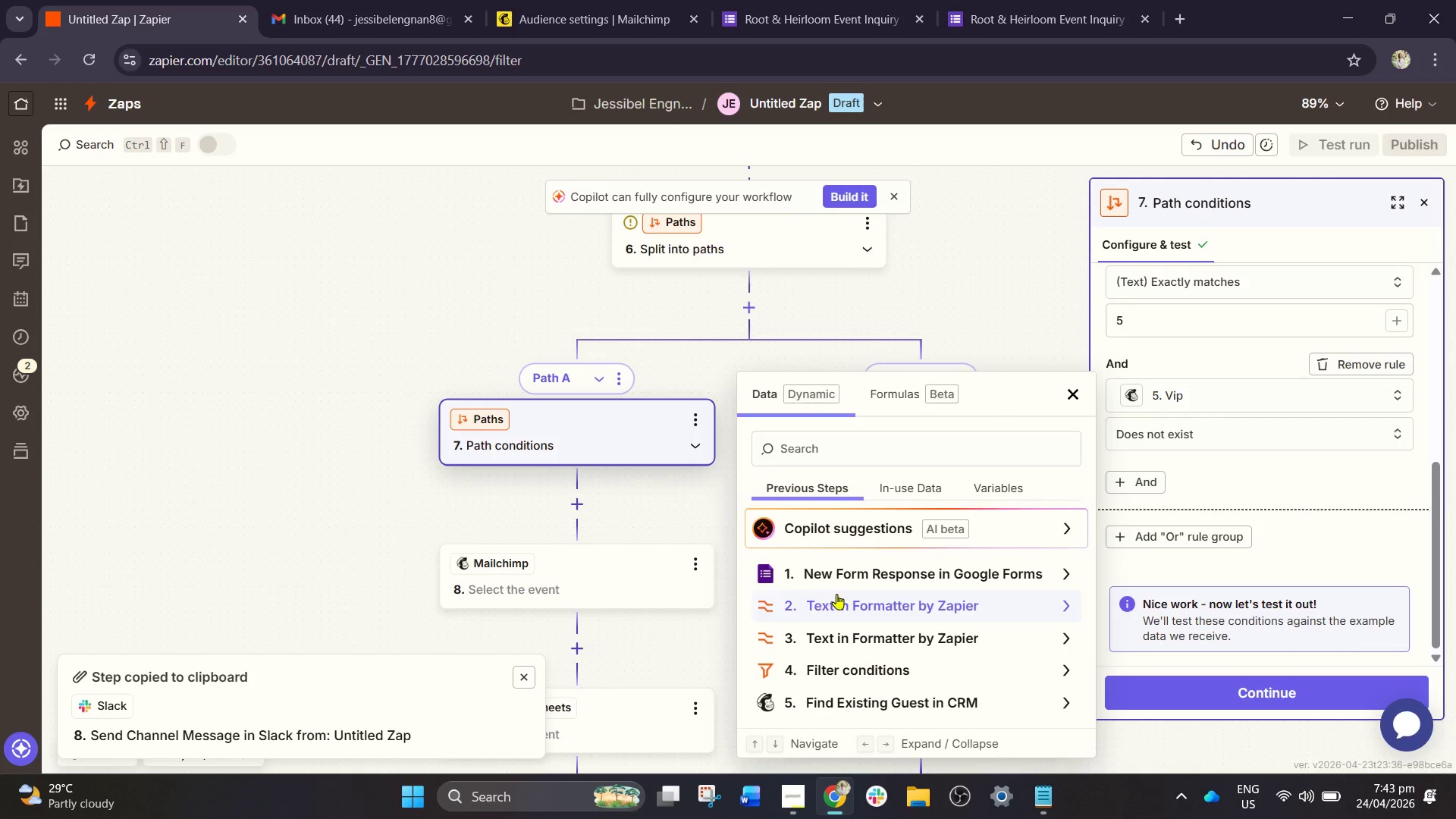 
left_click([867, 633])
 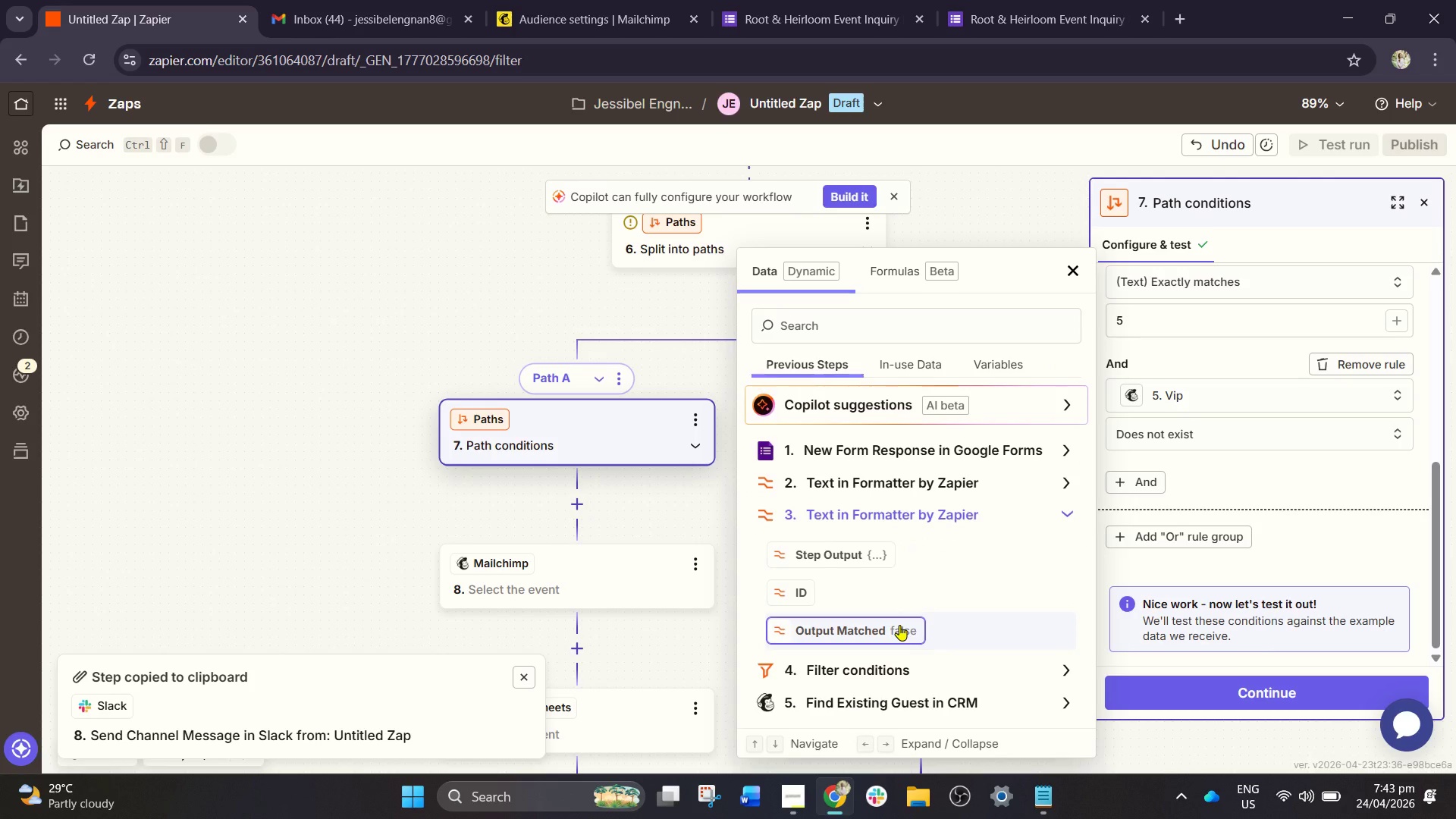 
scroll: coordinate [912, 625], scroll_direction: down, amount: 2.0
 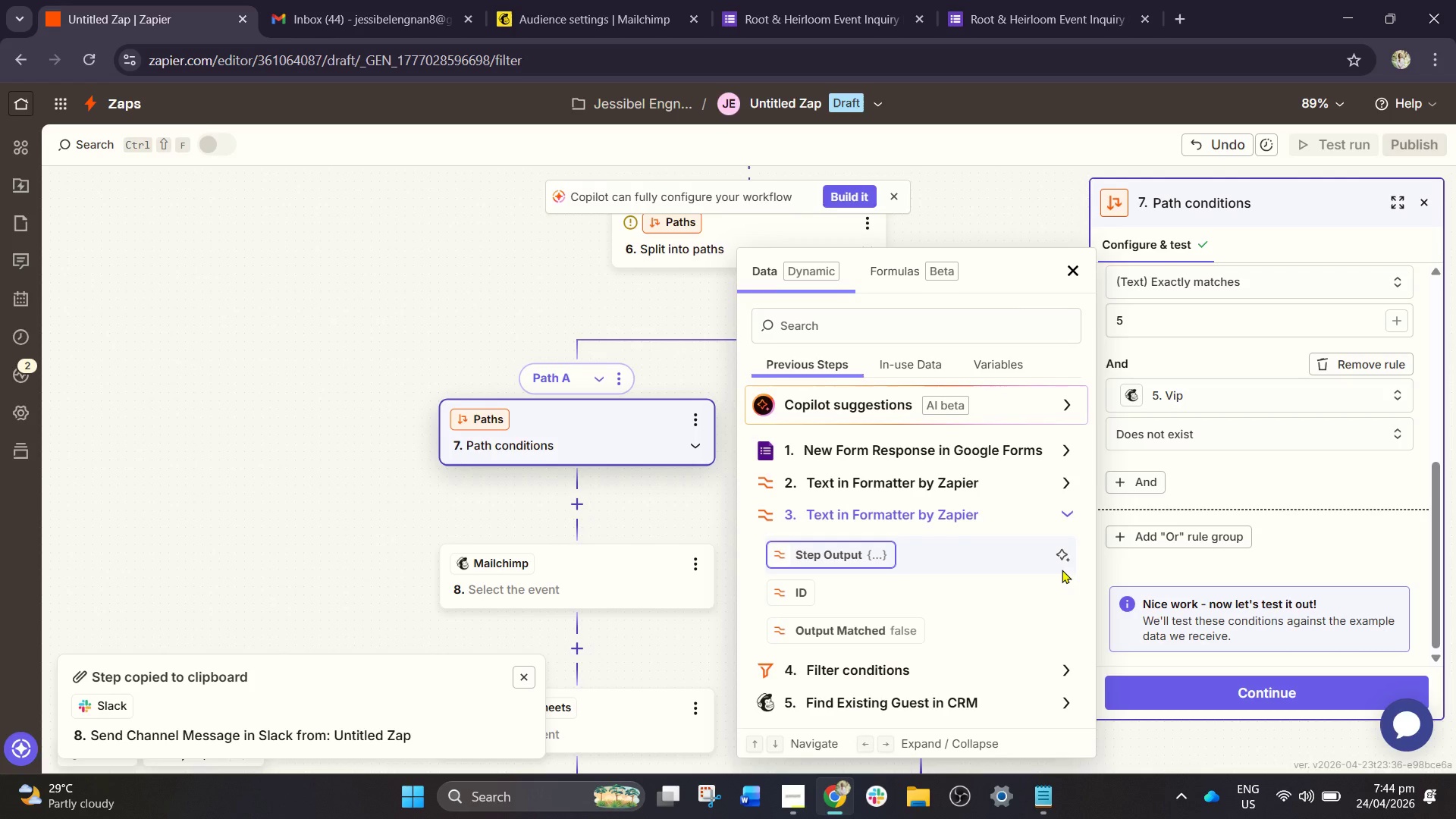 
wait(13.8)
 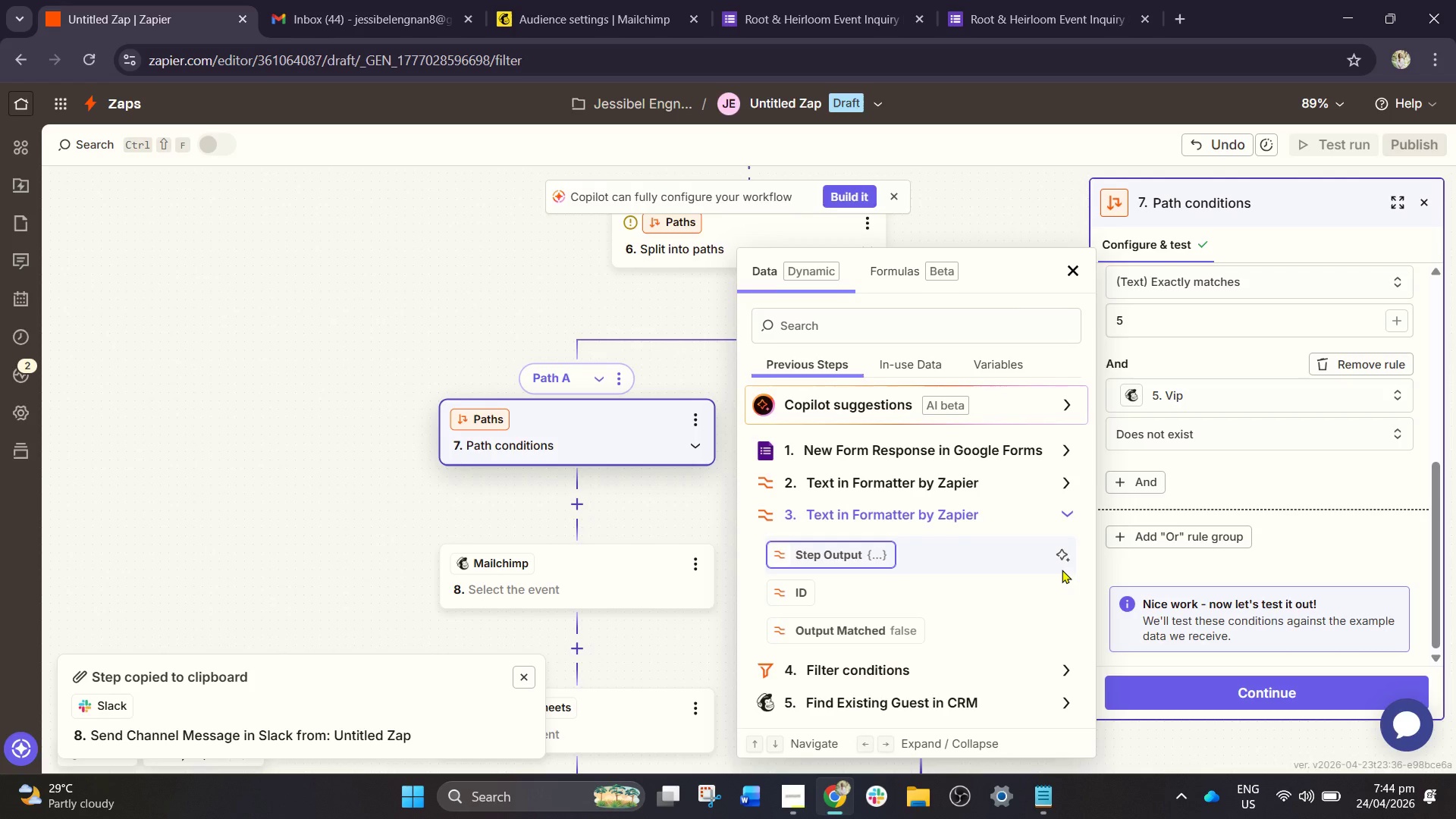 
left_click([1197, 385])
 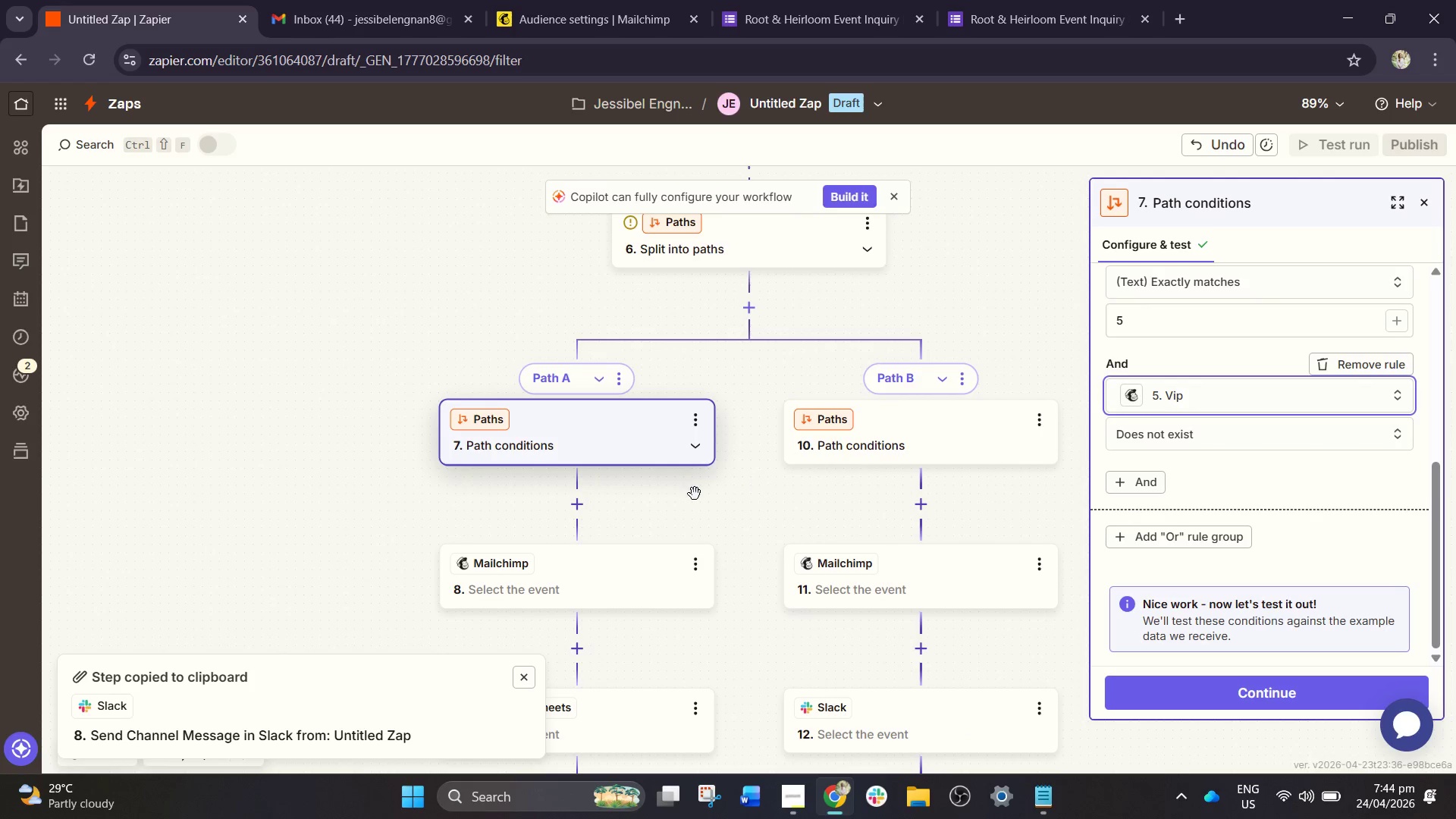 
scroll: coordinate [694, 494], scroll_direction: down, amount: 1.0
 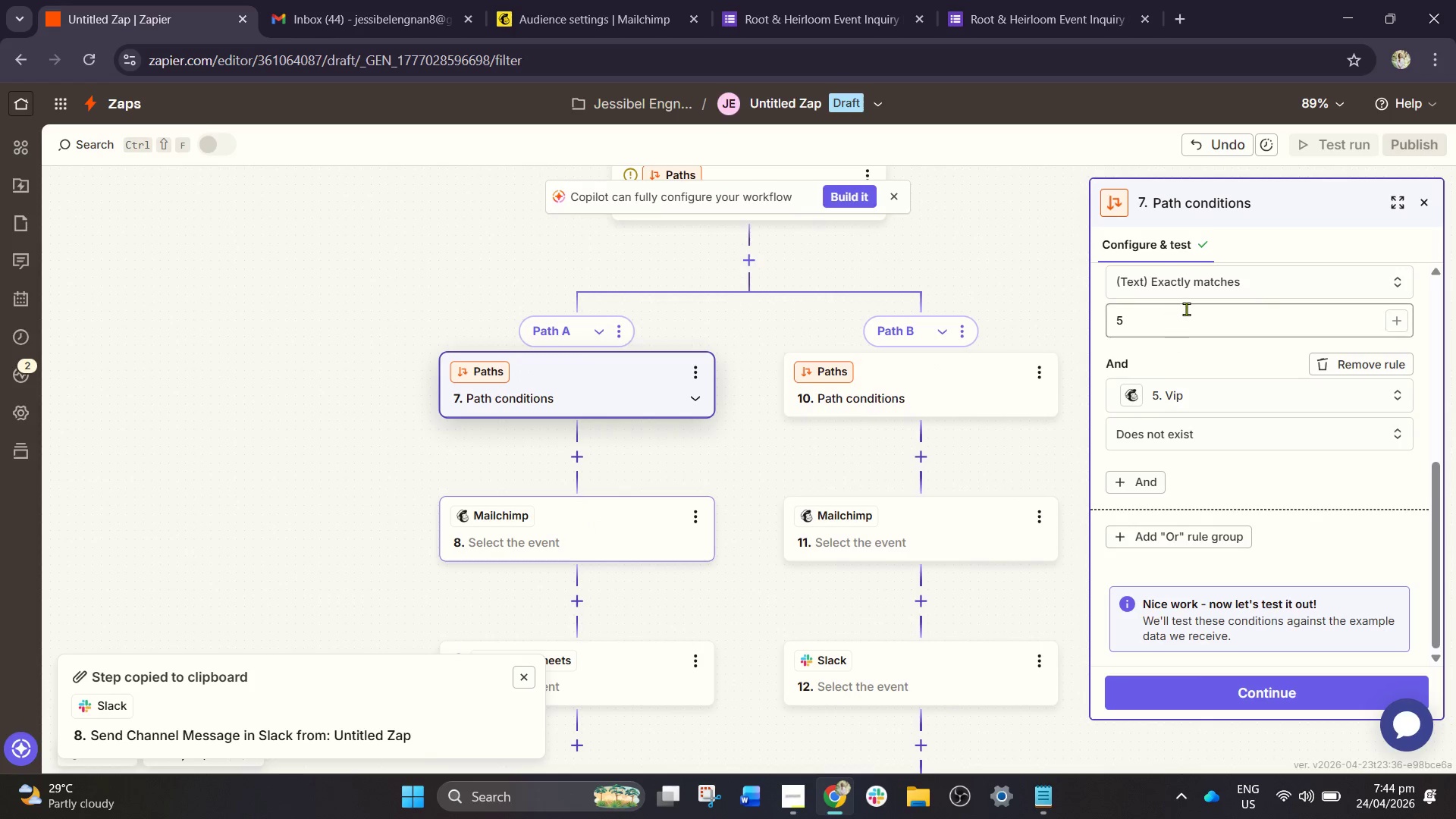 
left_click([588, 550])
 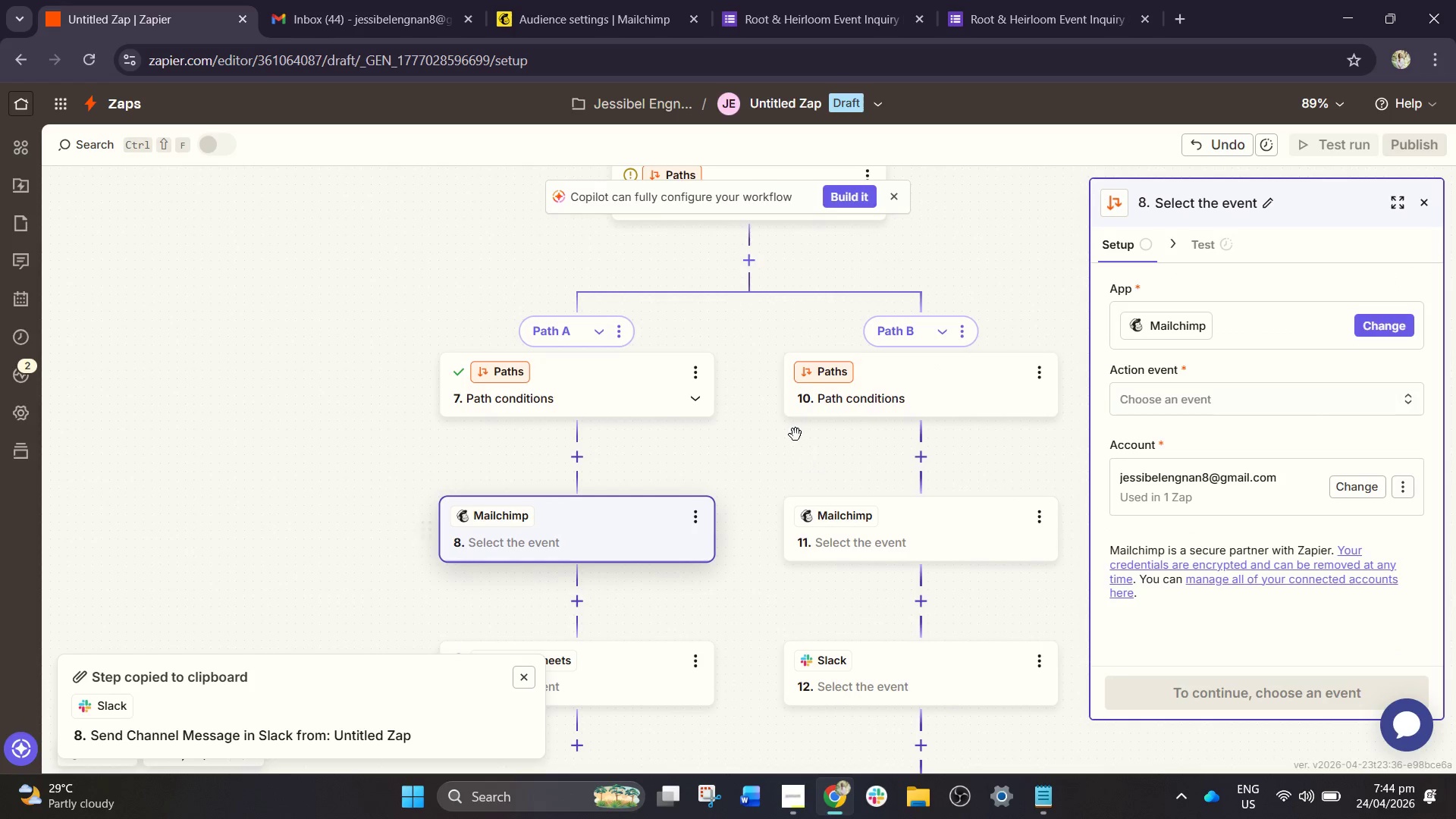 
scroll: coordinate [744, 433], scroll_direction: up, amount: 6.0
 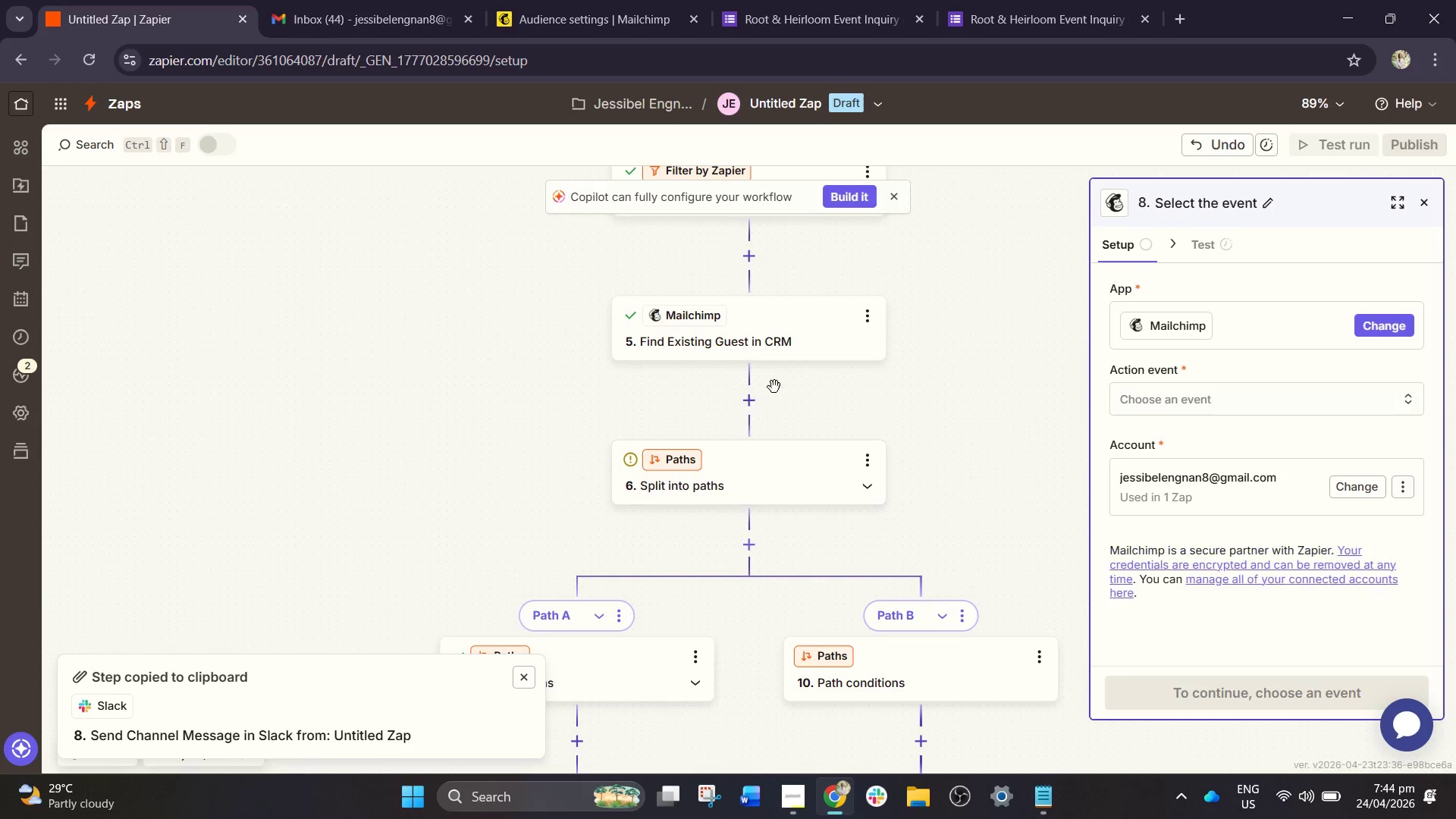 
left_click([830, 336])
 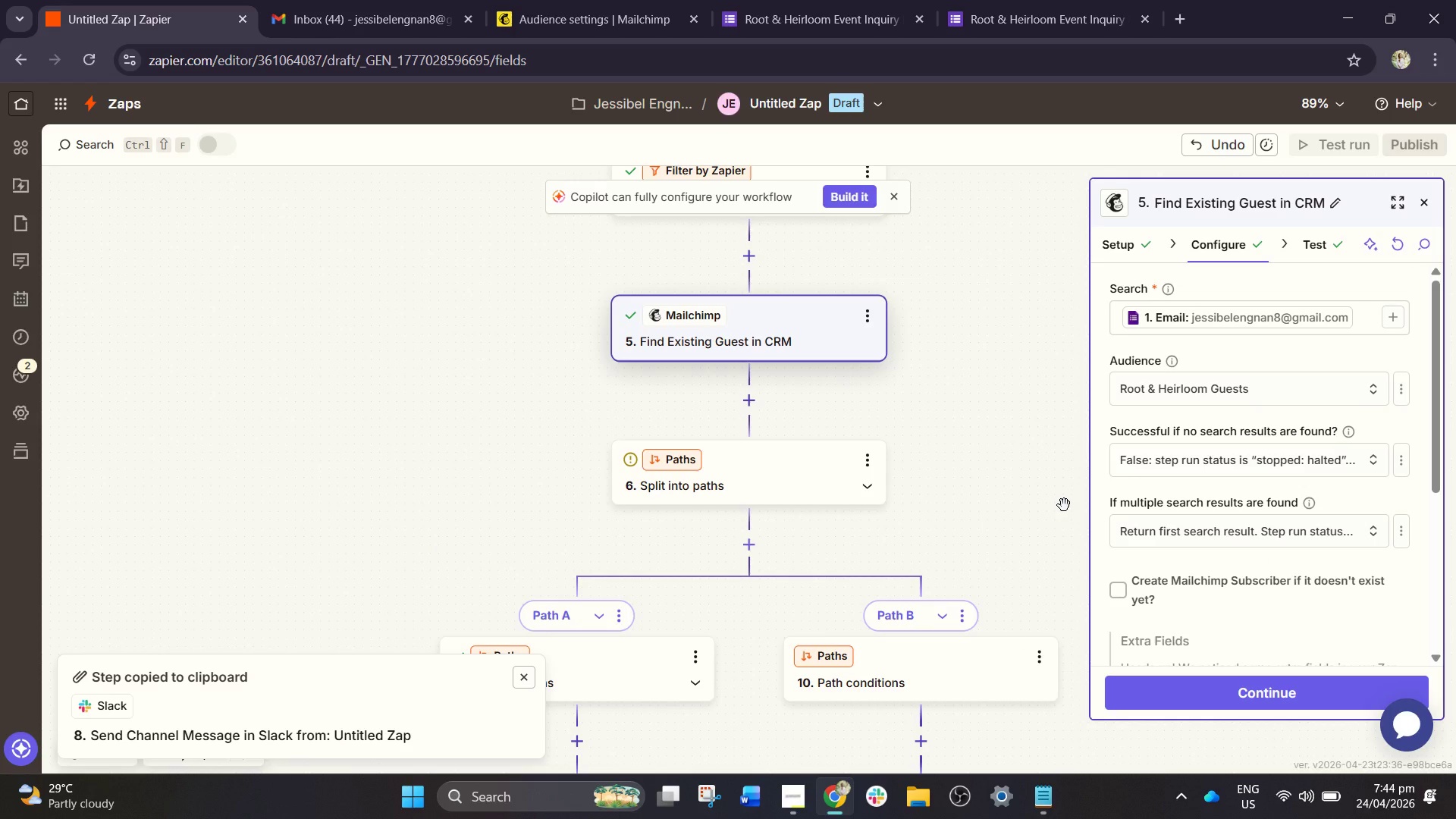 
scroll: coordinate [938, 501], scroll_direction: down, amount: 5.0
 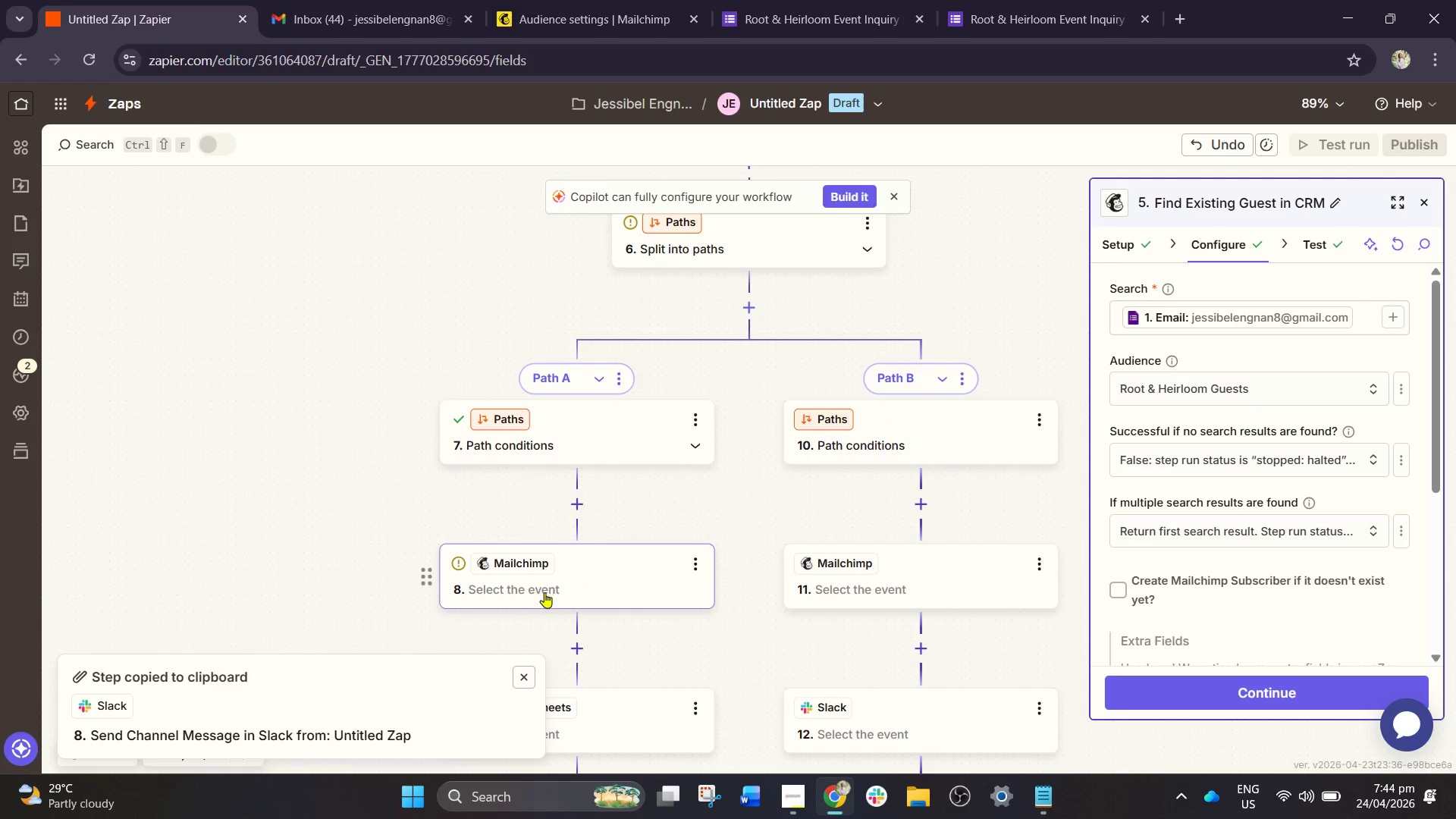 
left_click([599, 585])
 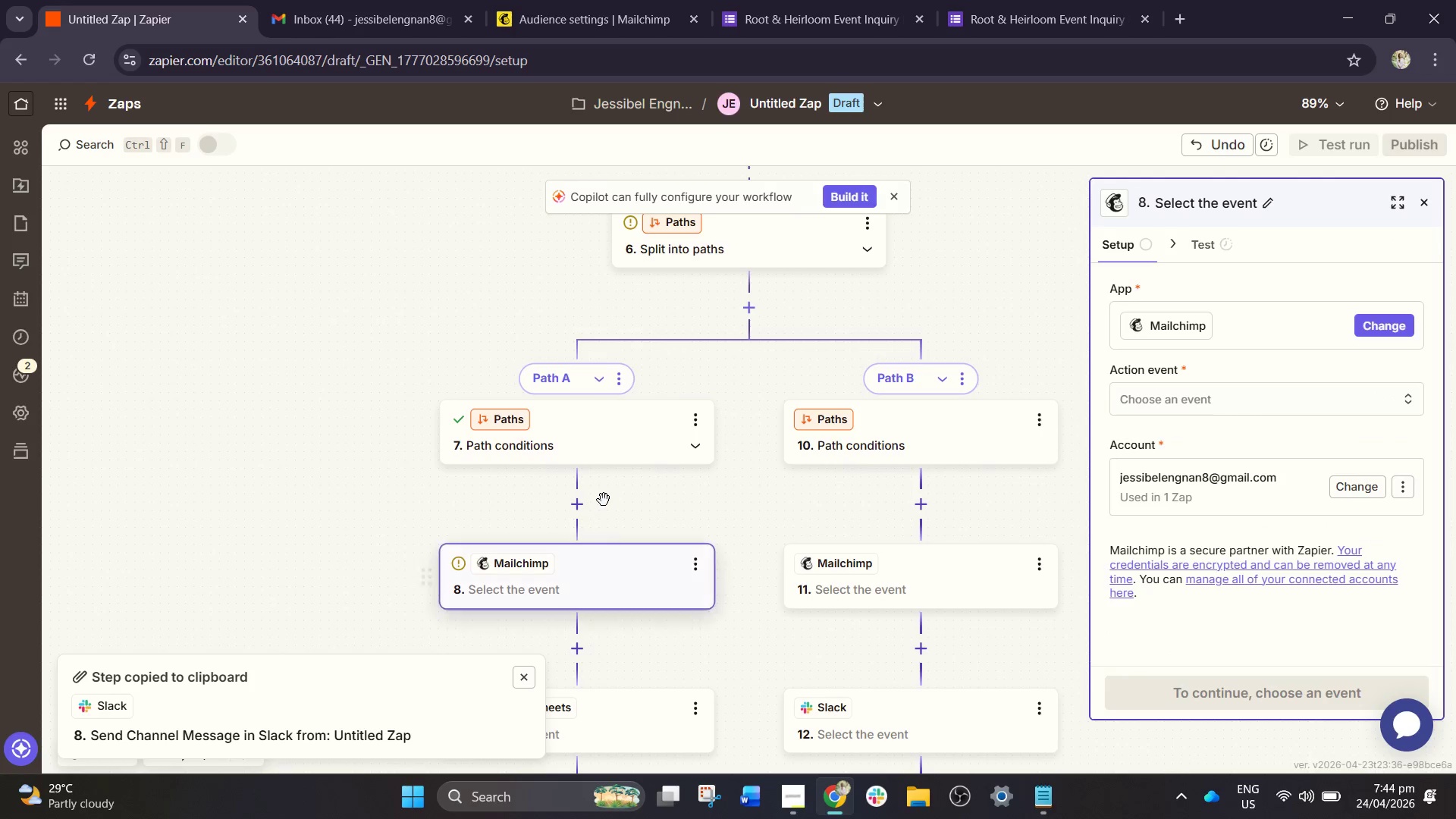 
left_click([613, 444])
 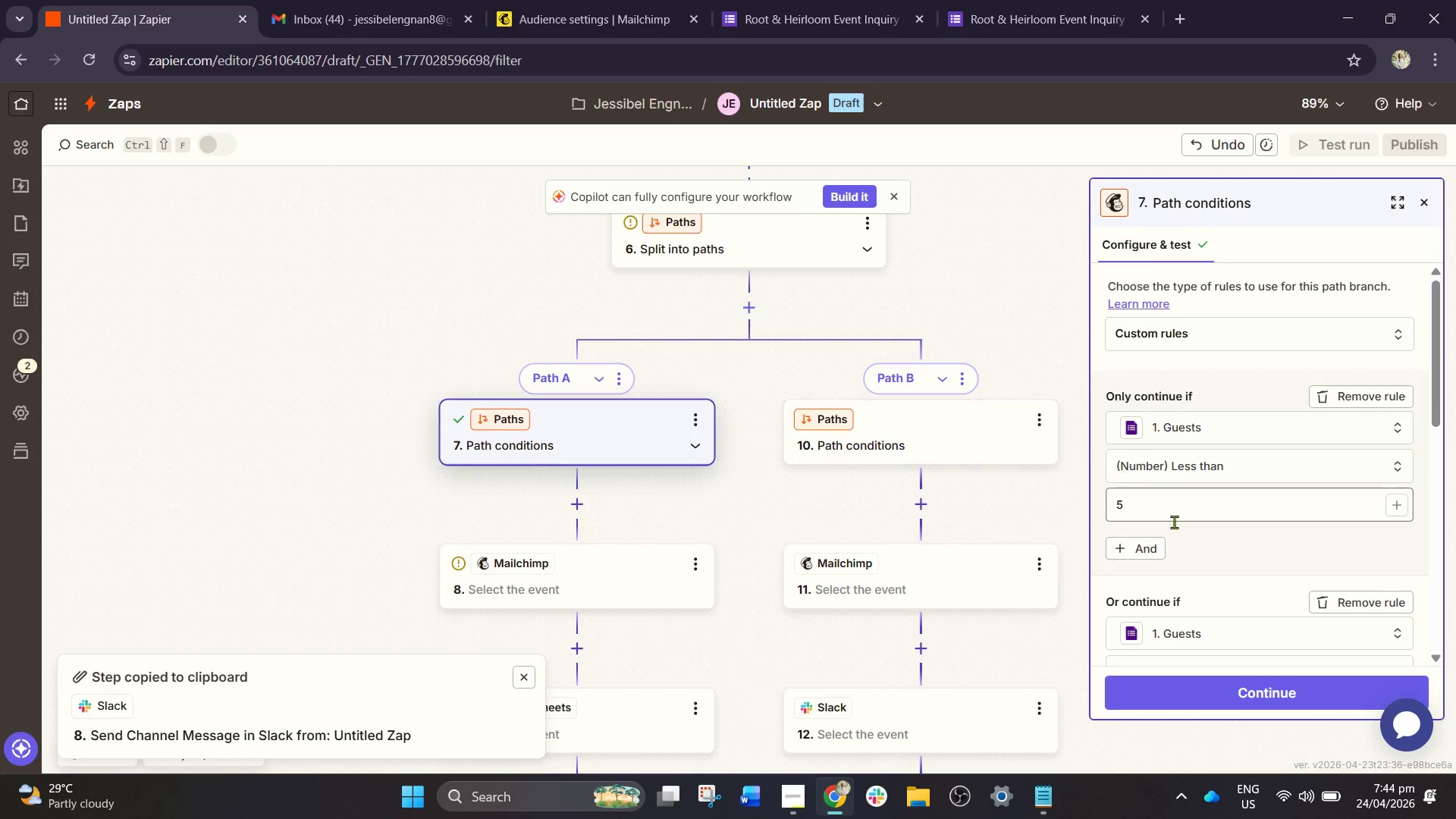 
scroll: coordinate [1154, 546], scroll_direction: down, amount: 3.0
 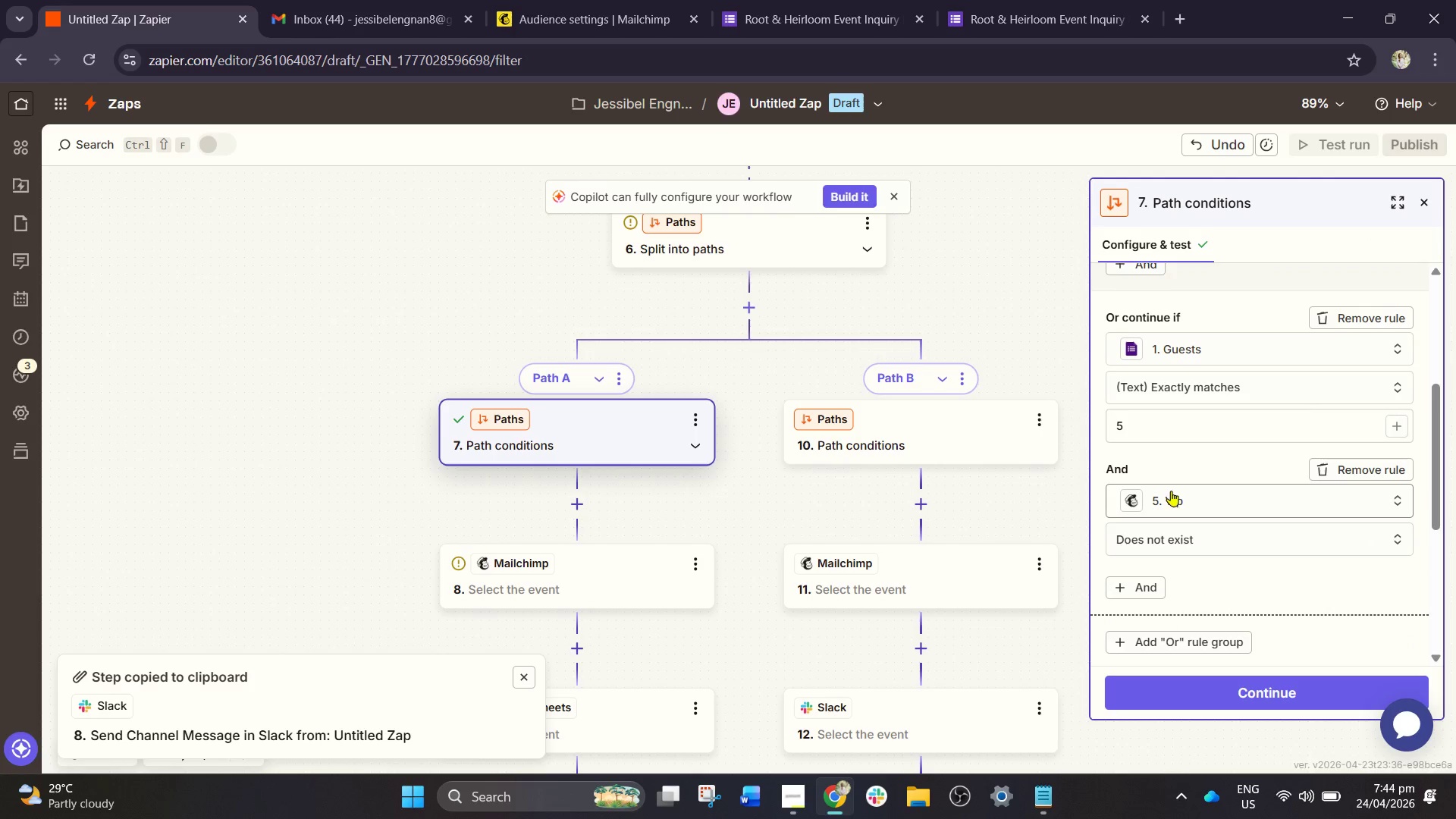 
left_click([1199, 500])
 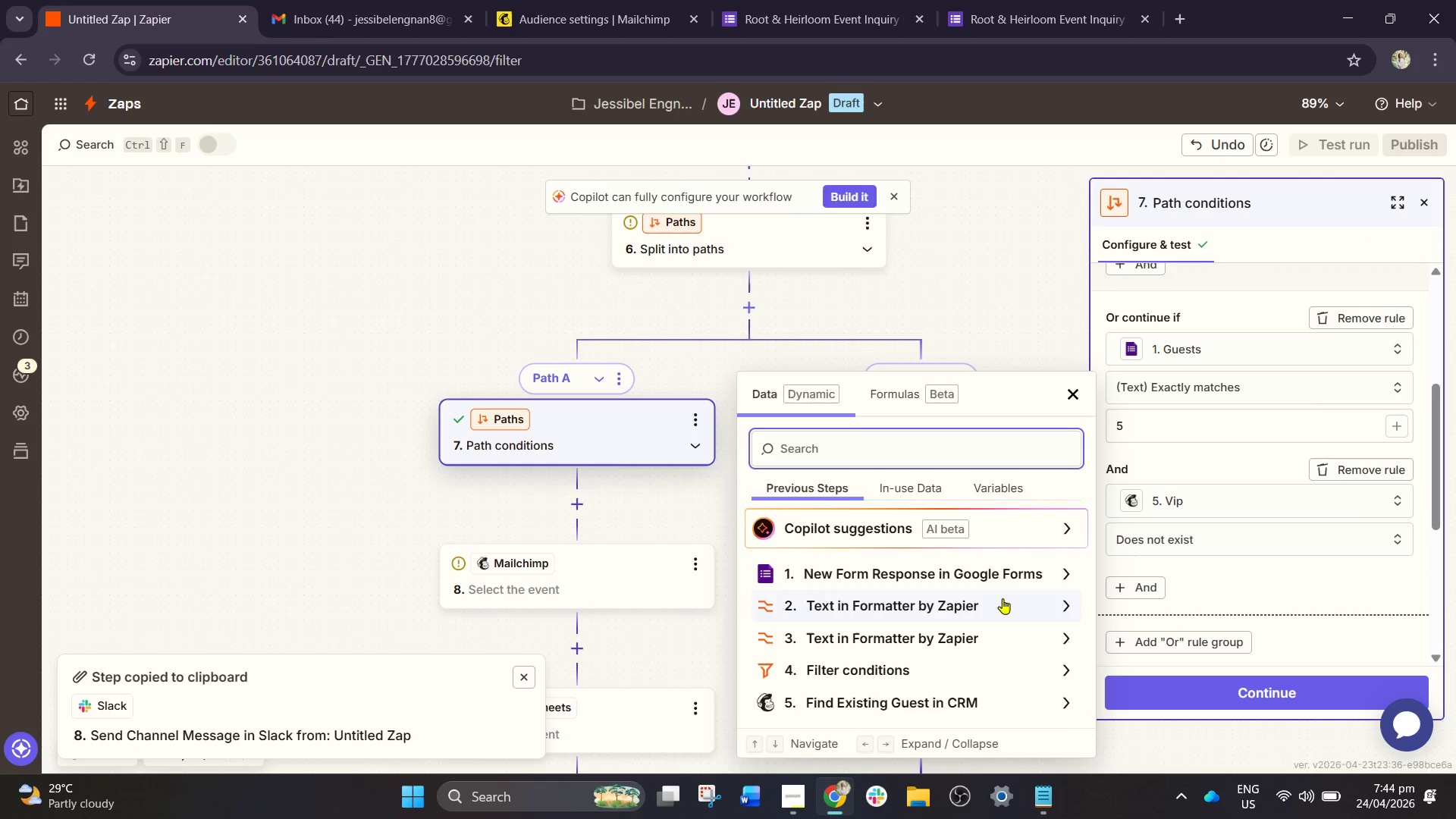 
wait(5.42)
 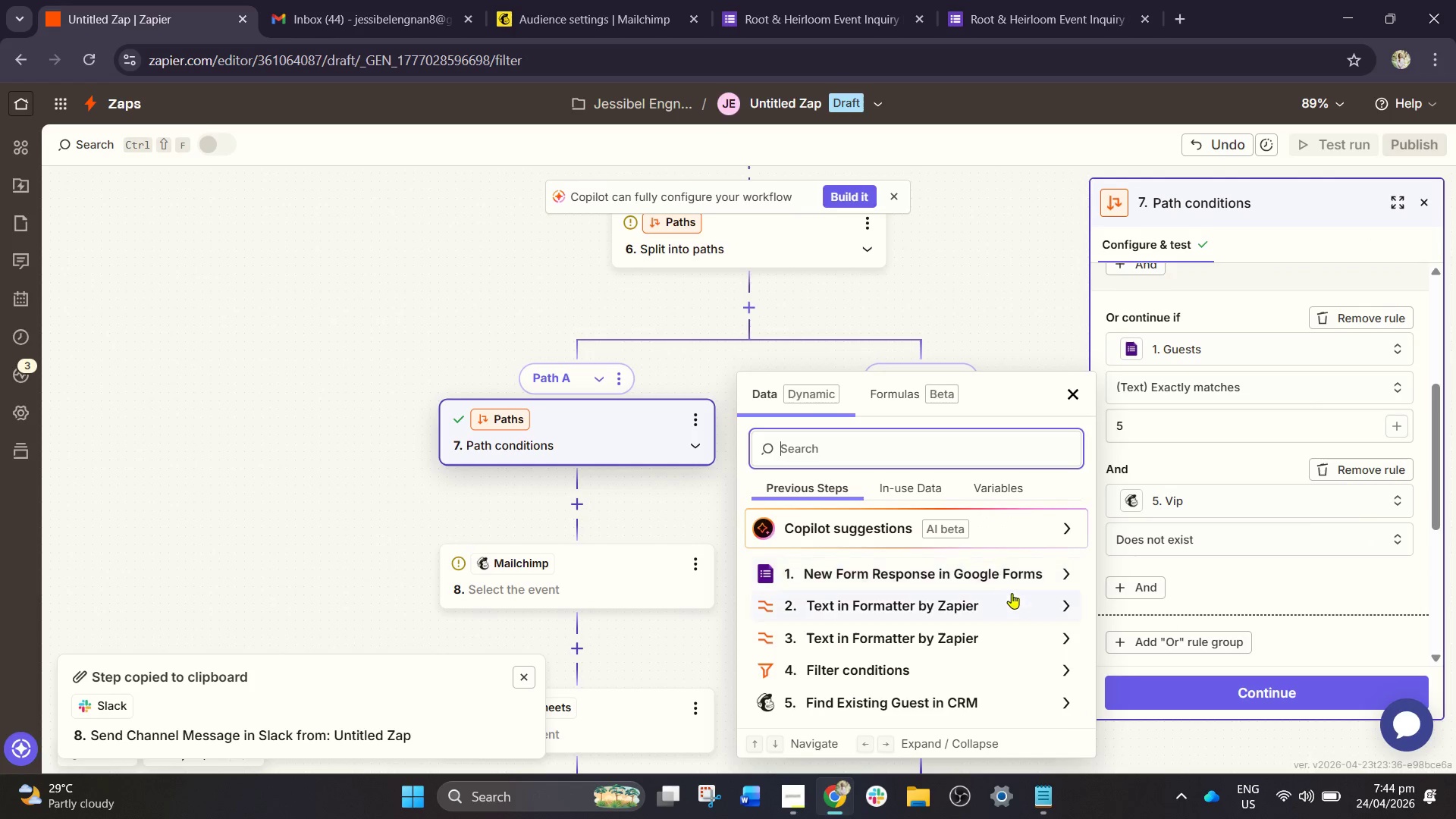 
left_click([947, 631])
 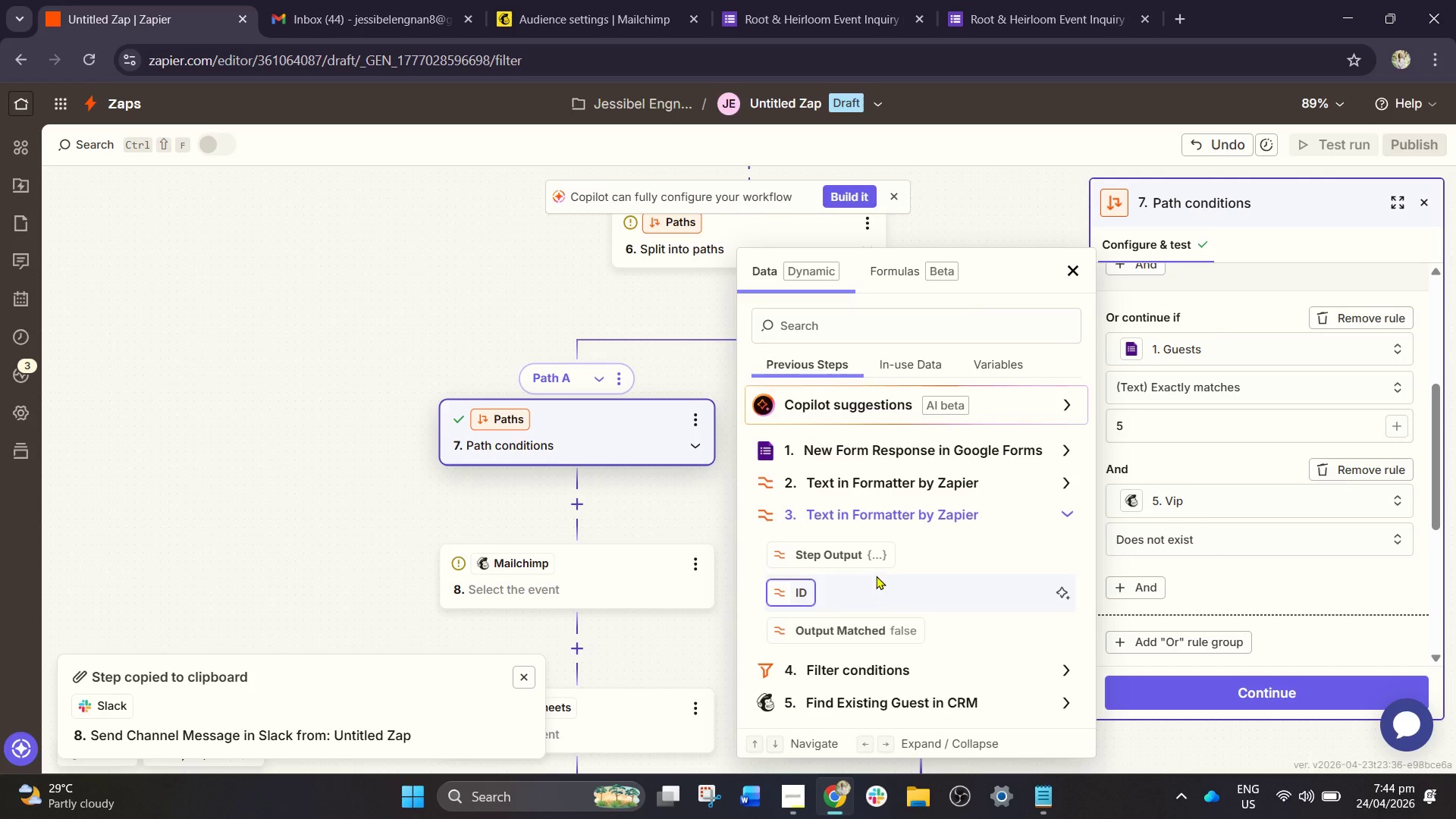 
wait(7.7)
 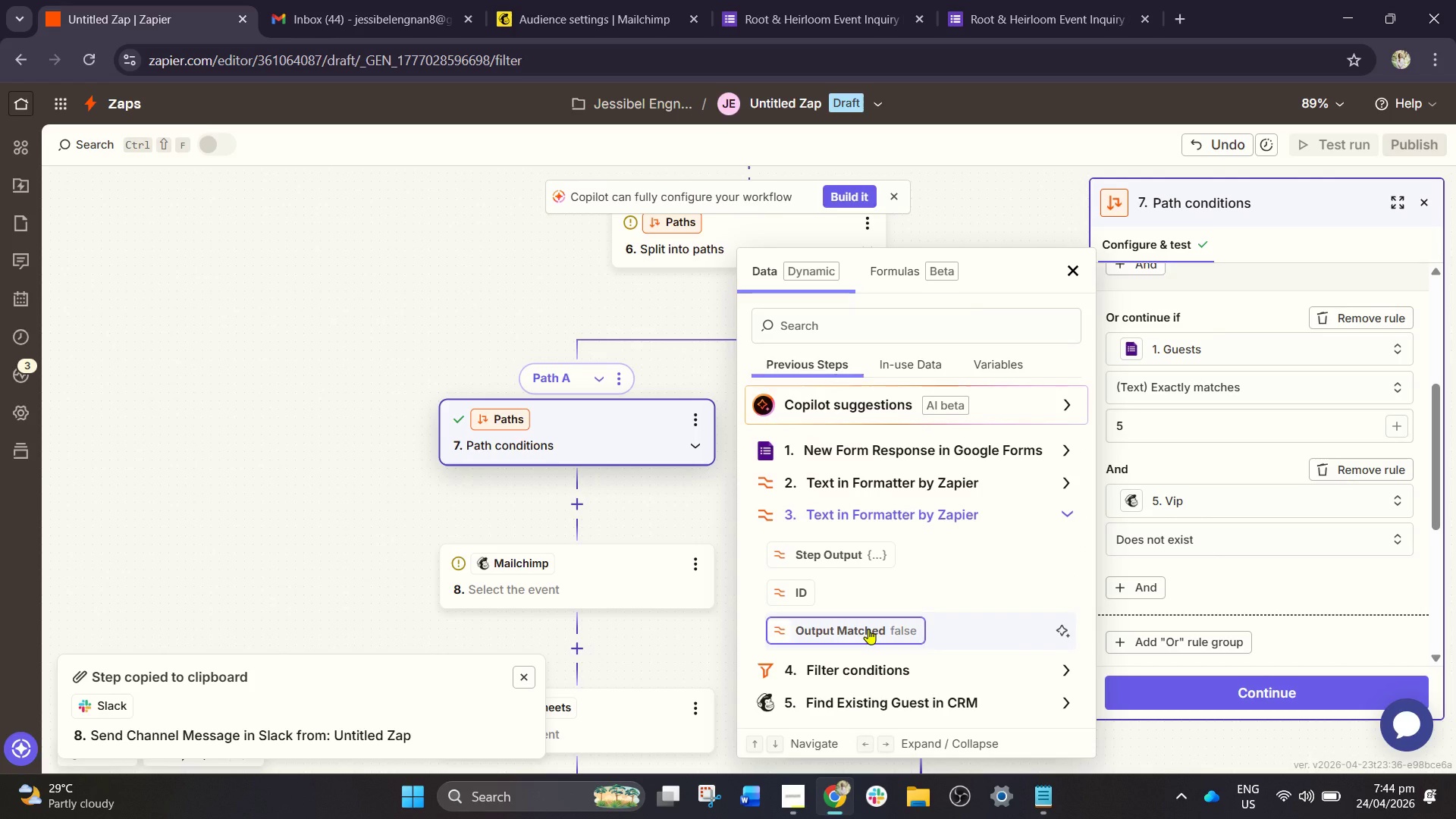 
scroll: coordinate [536, 384], scroll_direction: up, amount: 12.0
 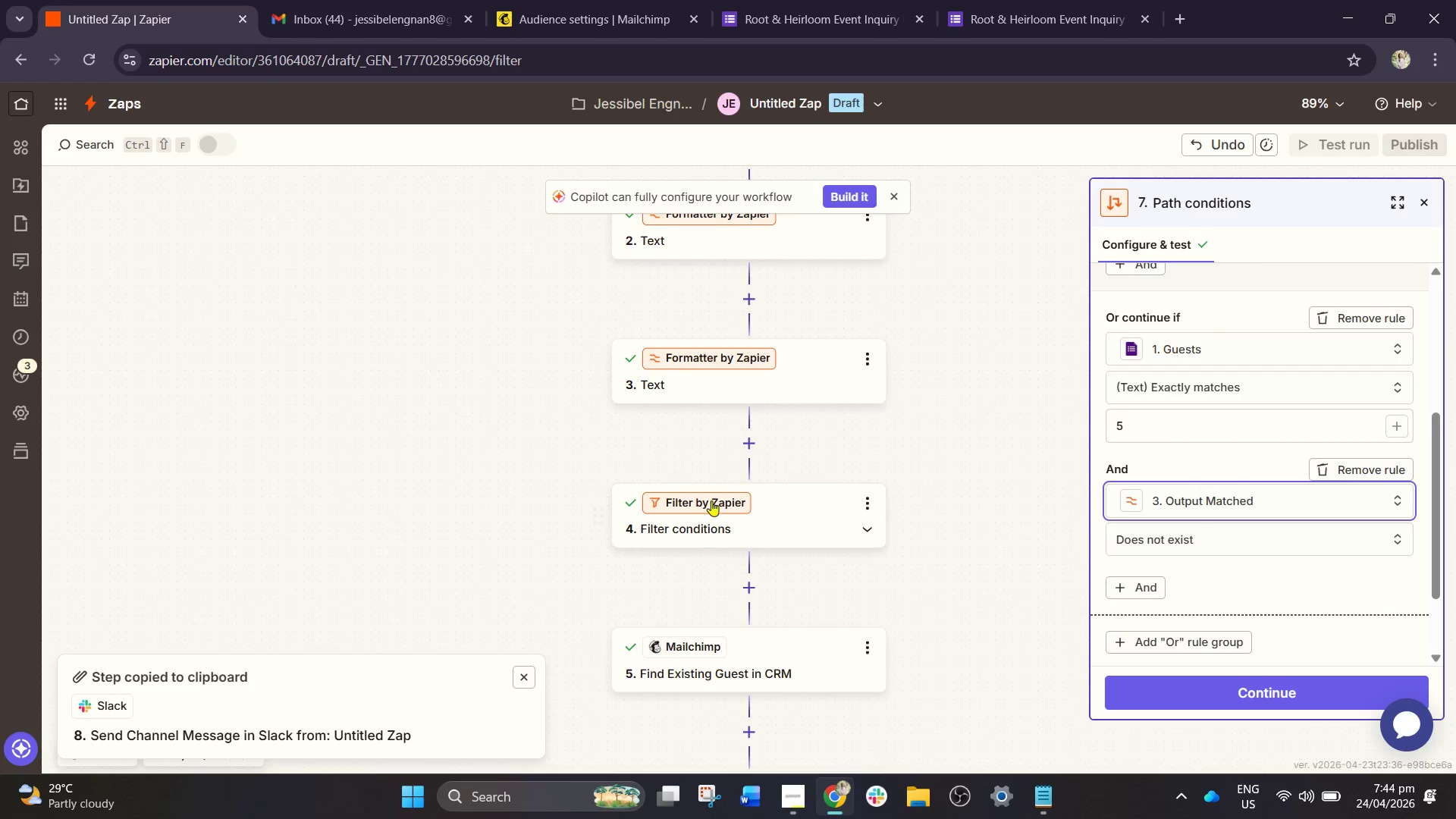 
left_click([737, 510])
 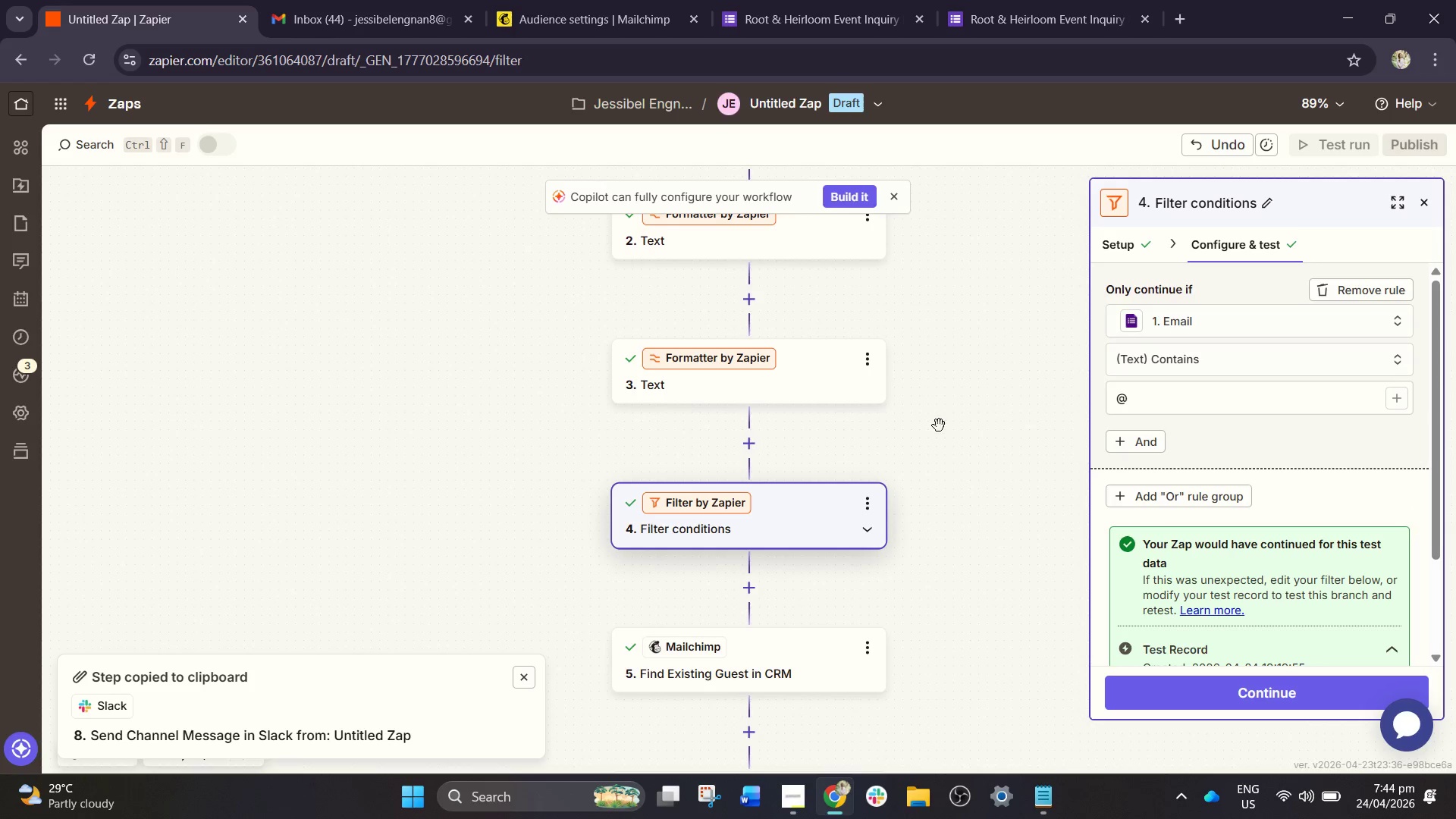 
left_click([775, 389])
 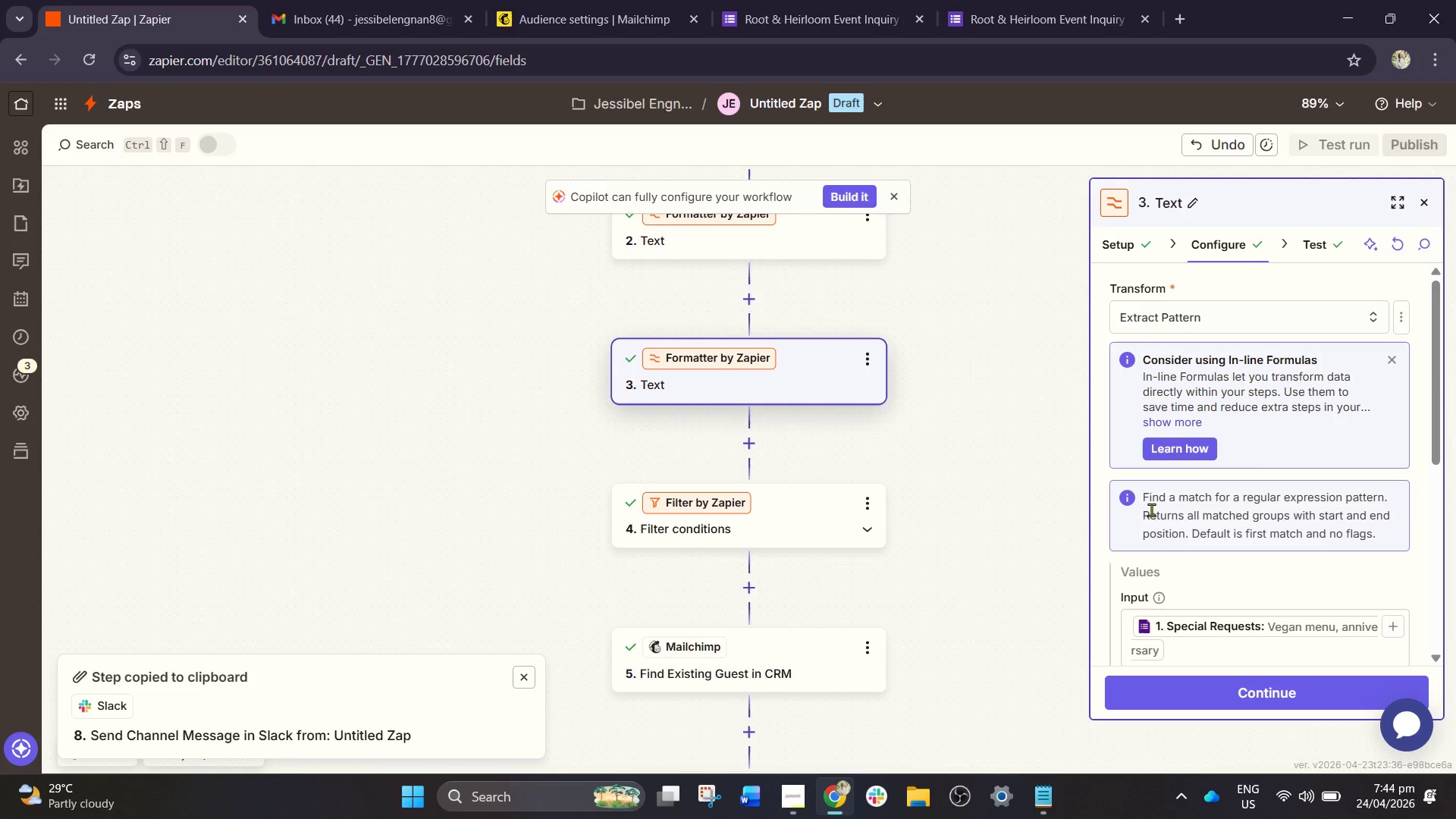 
scroll: coordinate [1187, 554], scroll_direction: down, amount: 1.0
 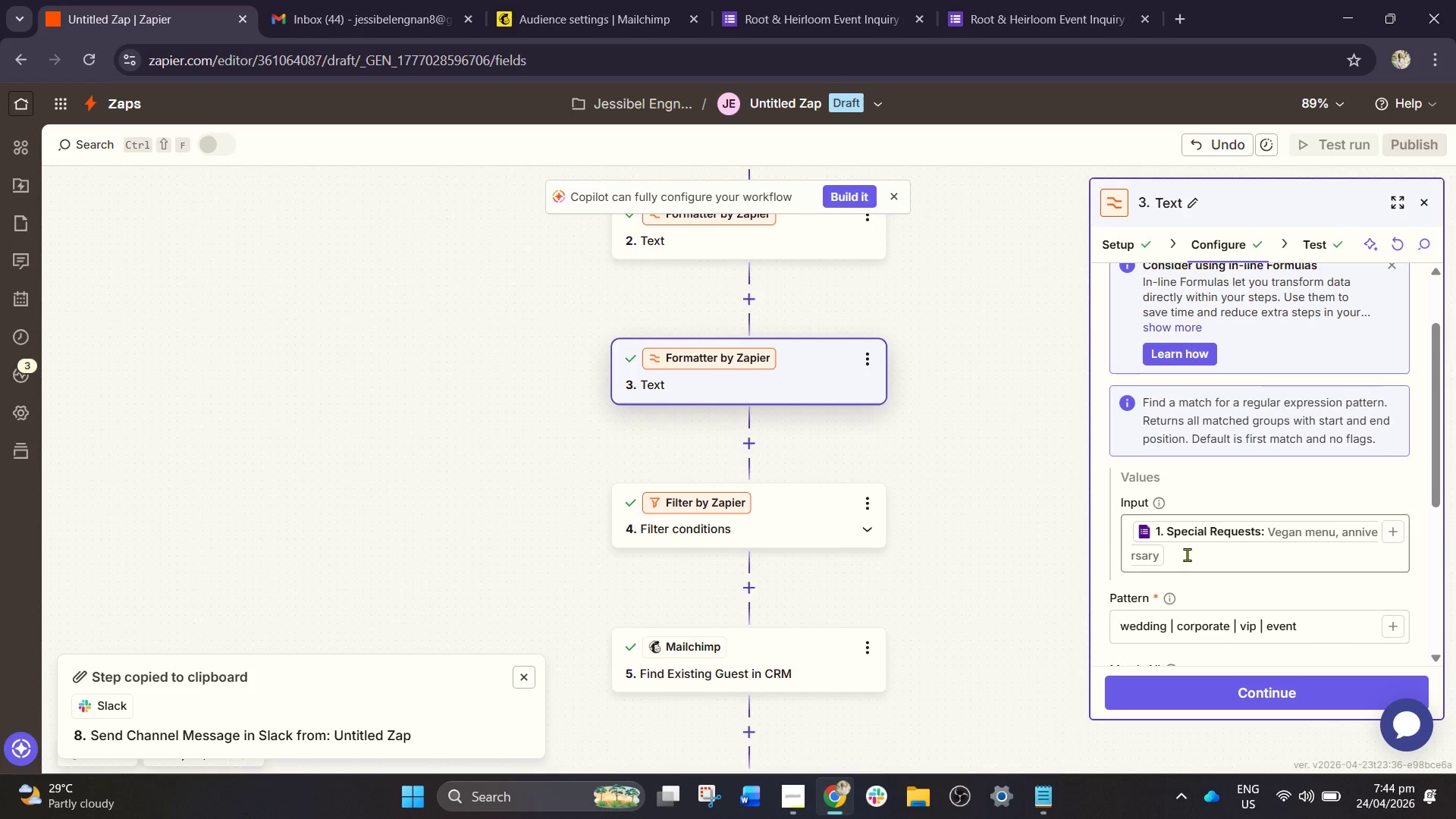 
scroll: coordinate [1187, 554], scroll_direction: up, amount: 1.0
 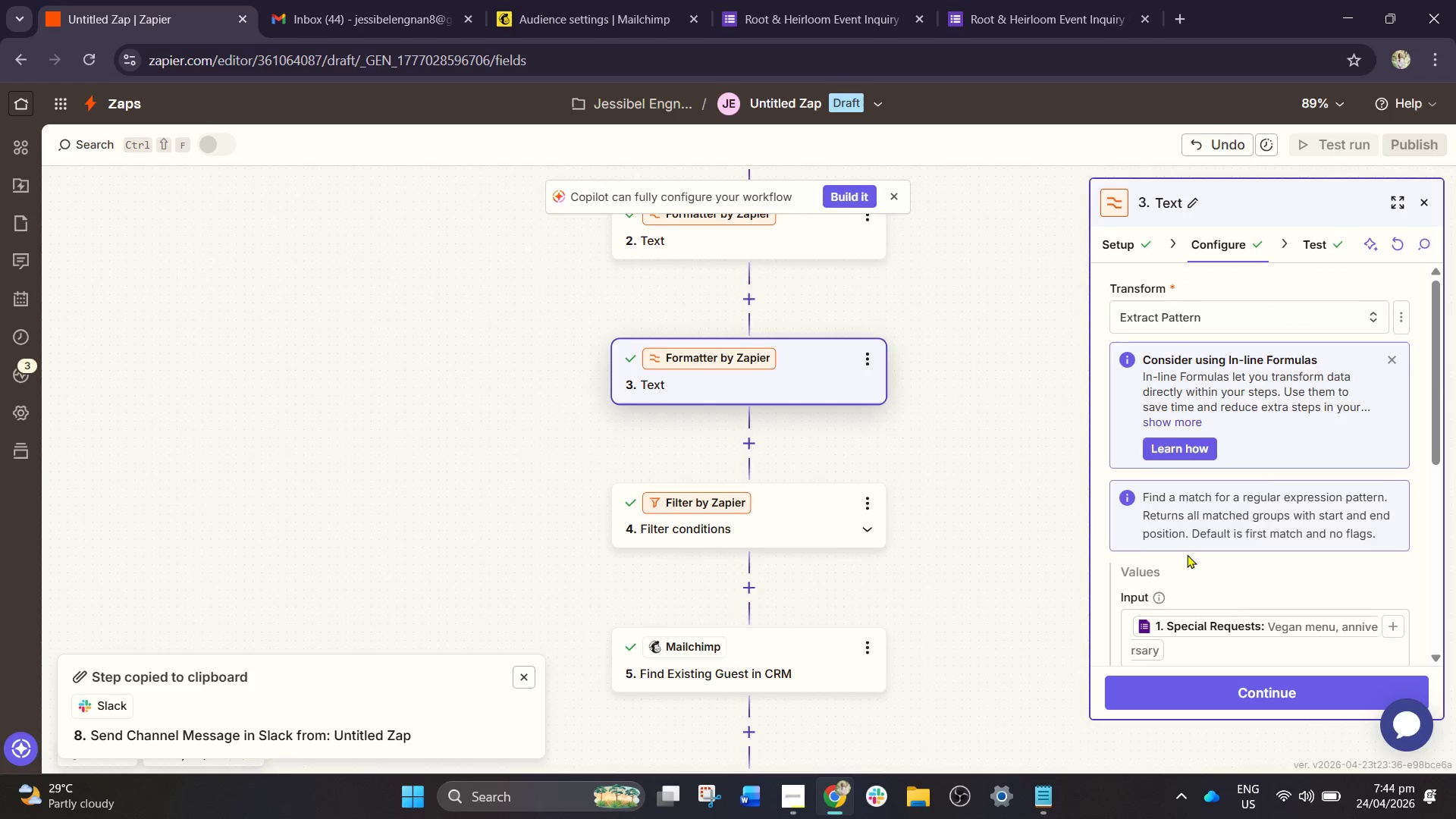 
scroll: coordinate [1187, 554], scroll_direction: down, amount: 1.0
 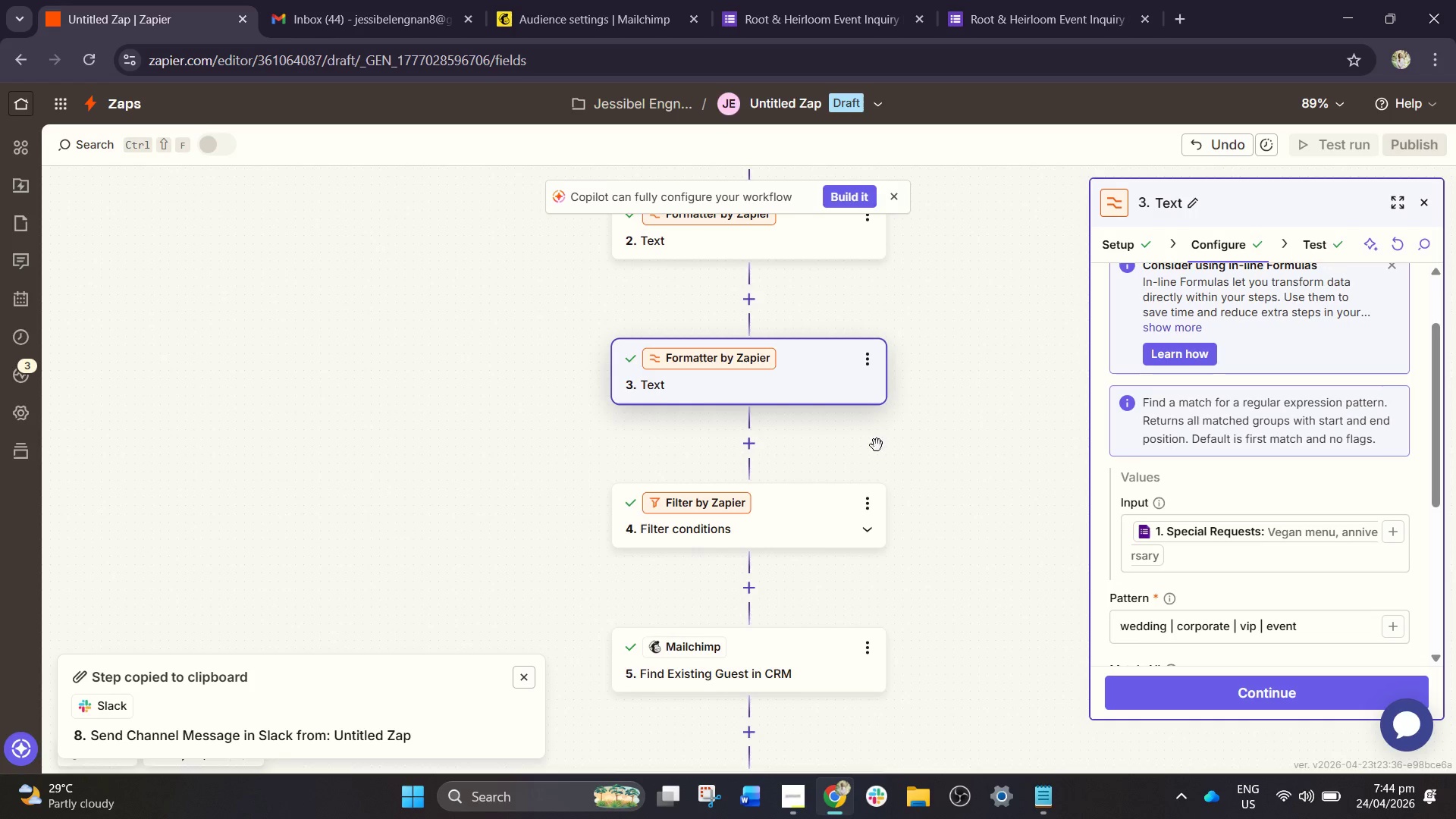 
left_click([836, 799])